 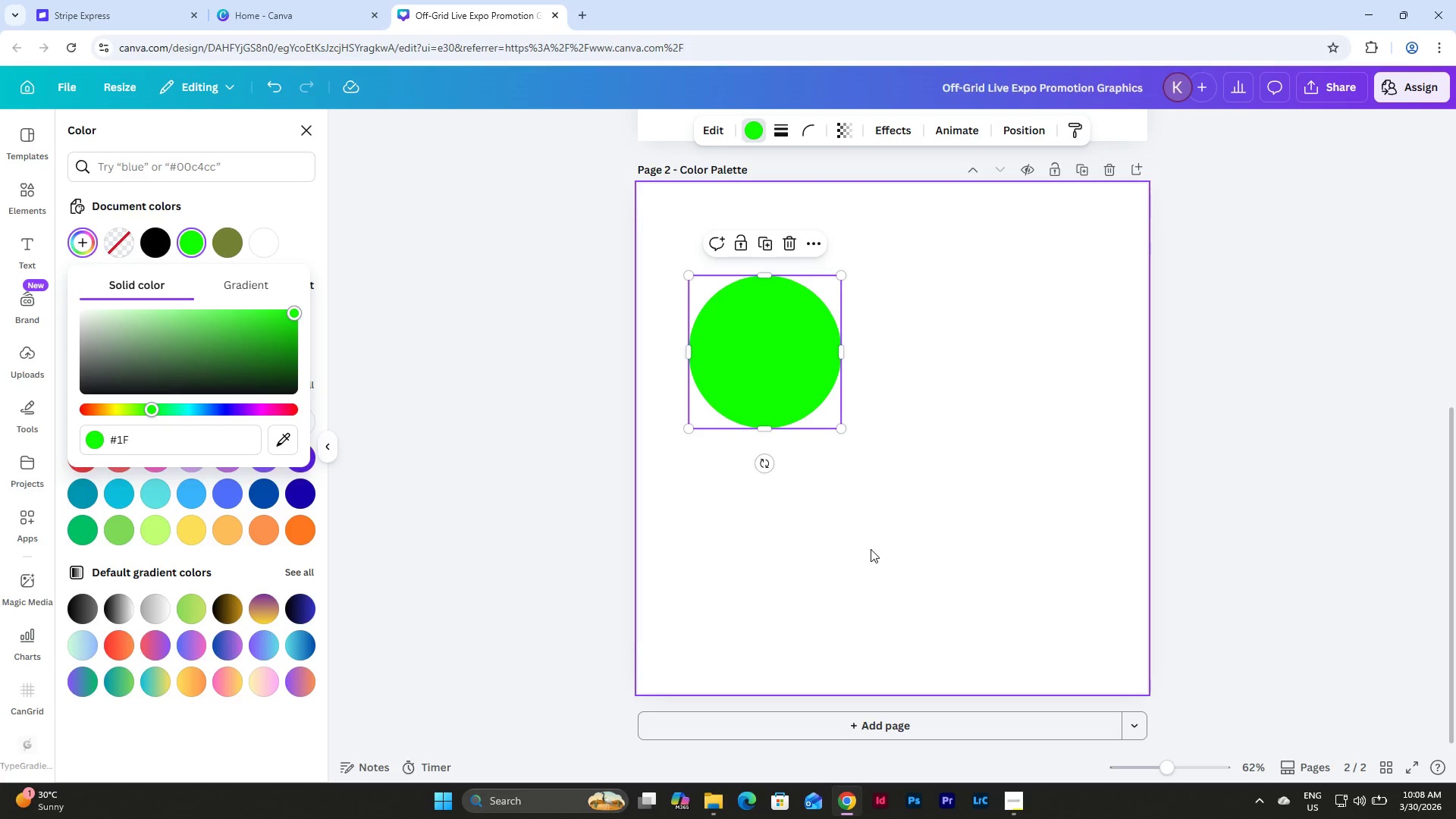 
key(Numpad3)
 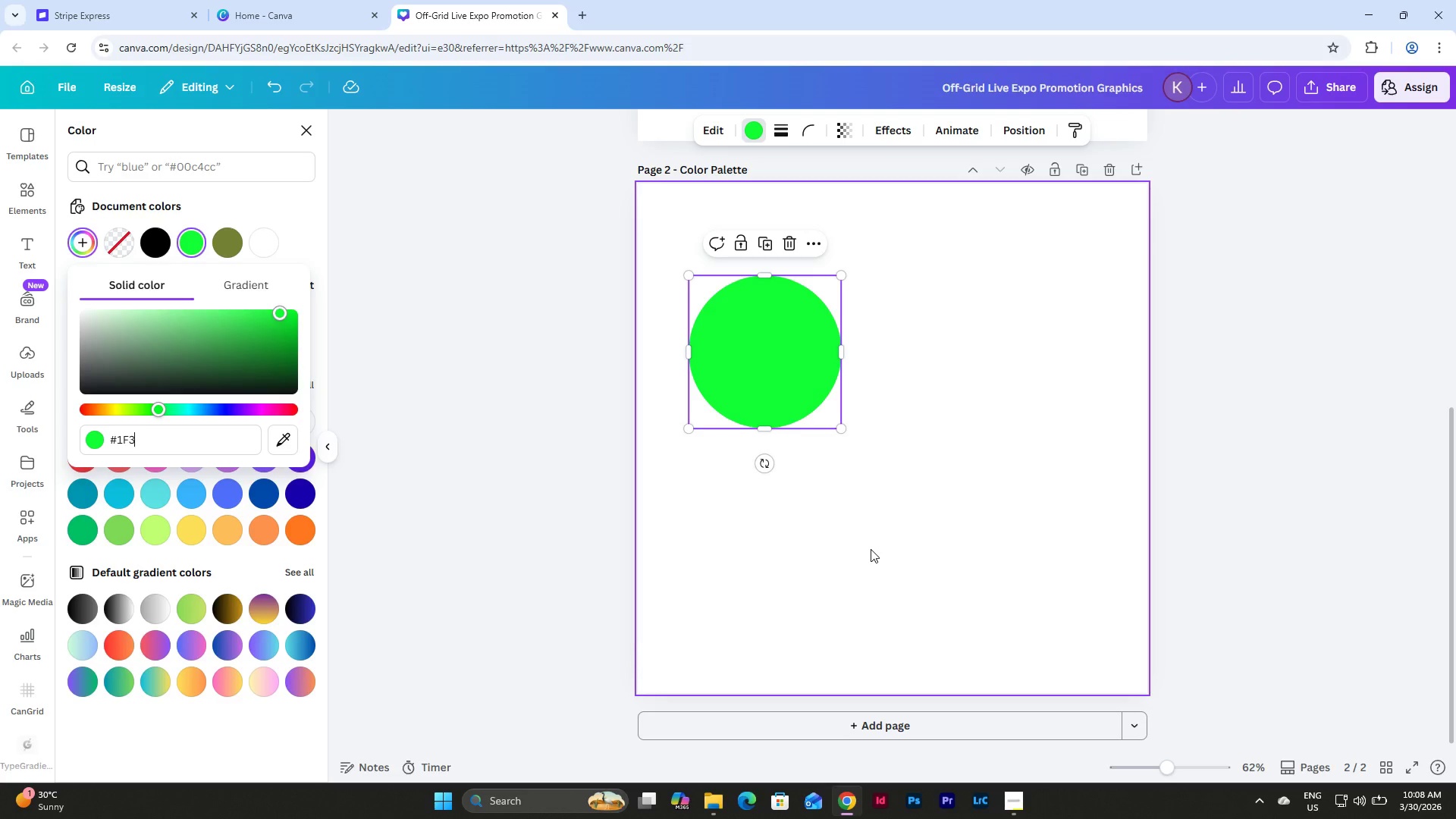 
key(D)
 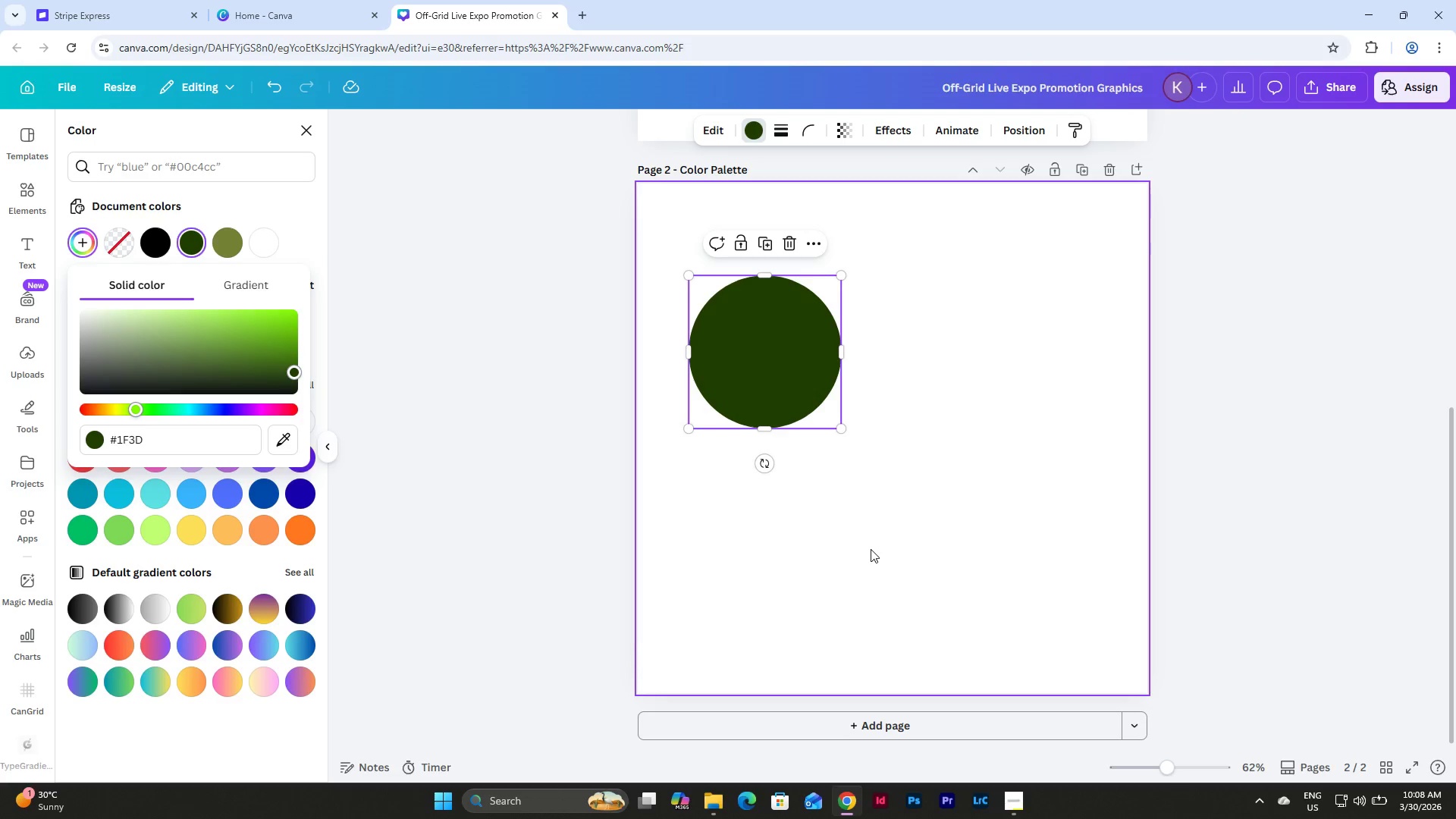 
key(Numpad2)
 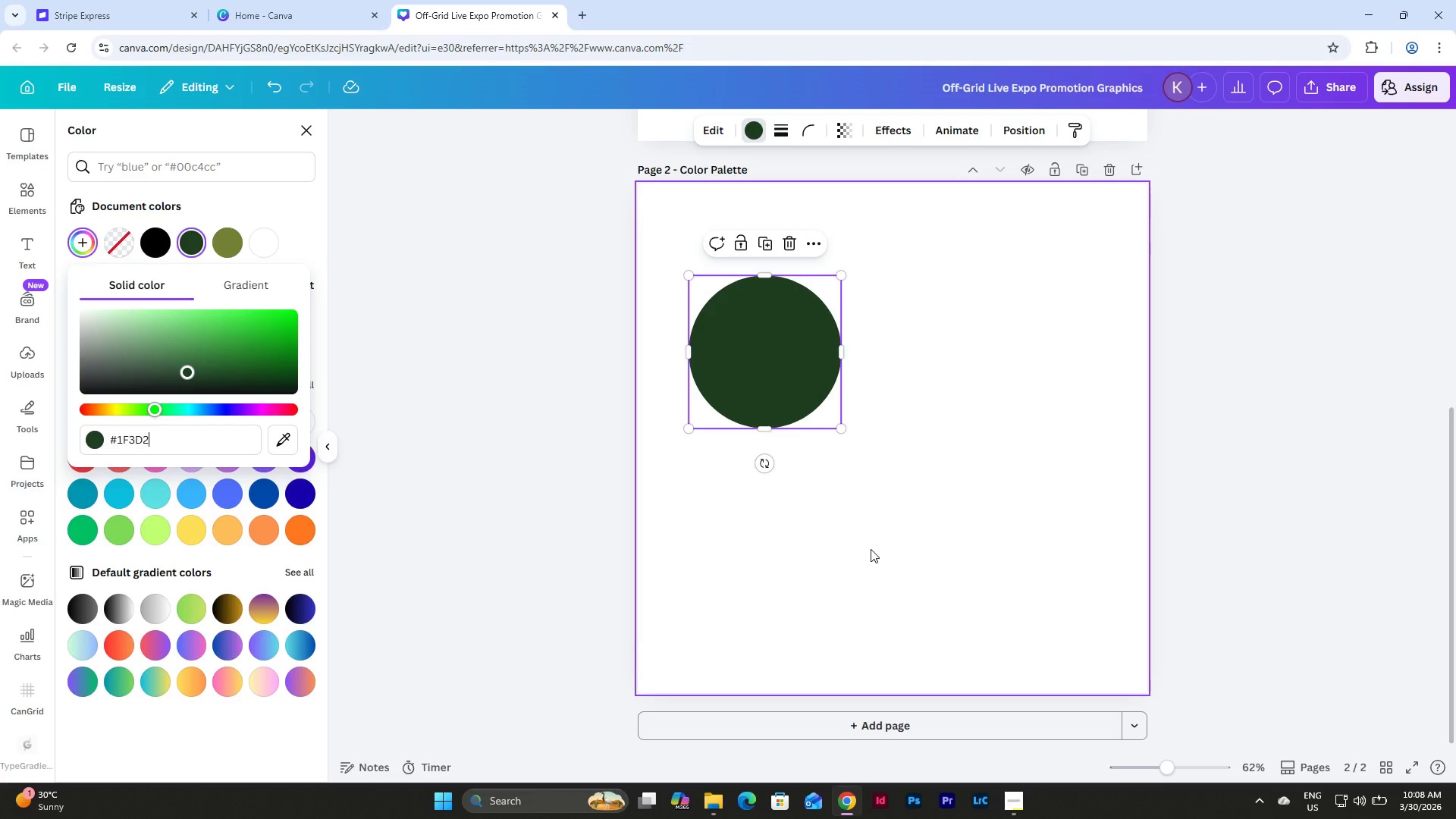 
key(B)
 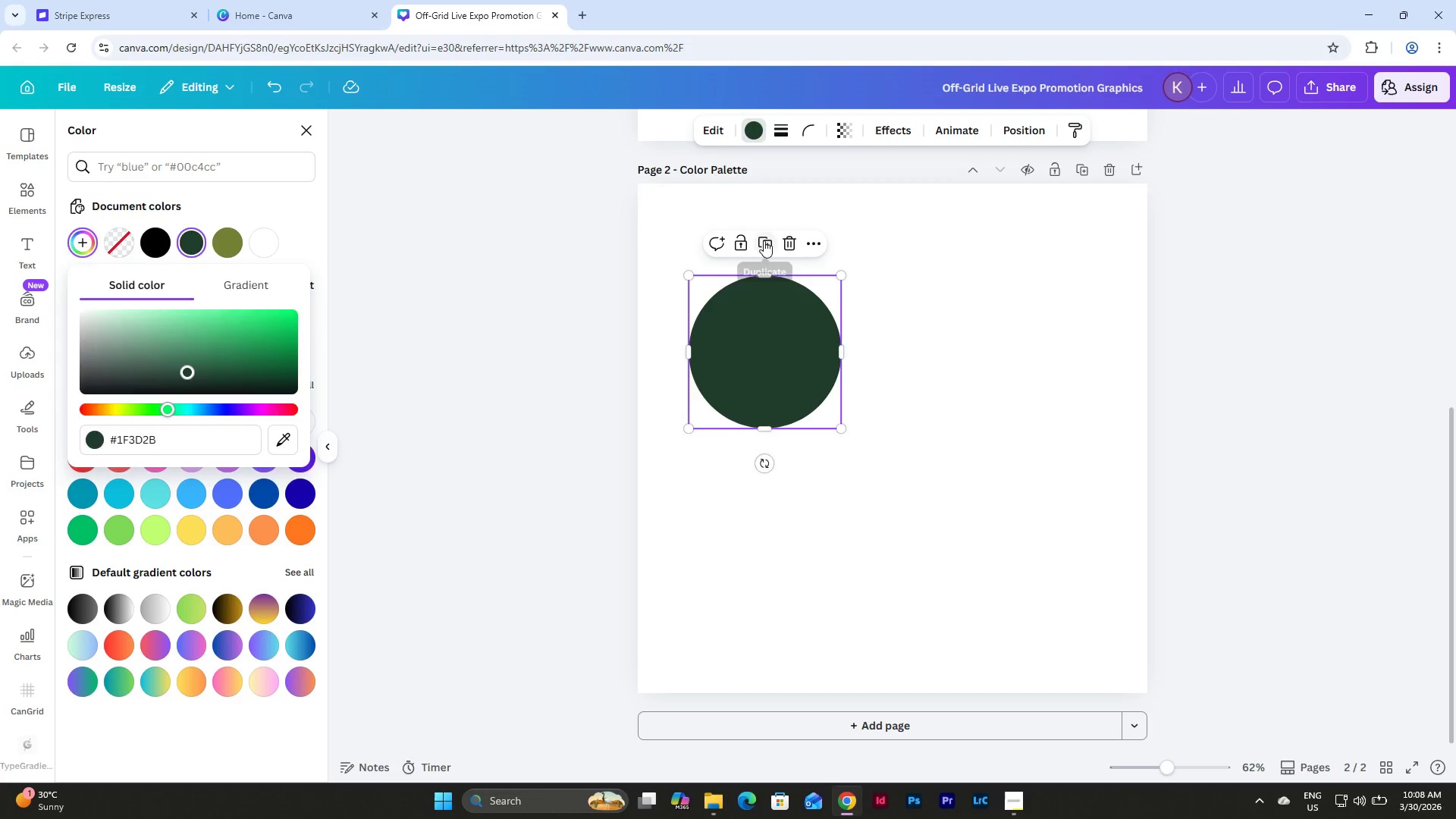 
left_click_drag(start_coordinate=[778, 357], to_coordinate=[946, 357])
 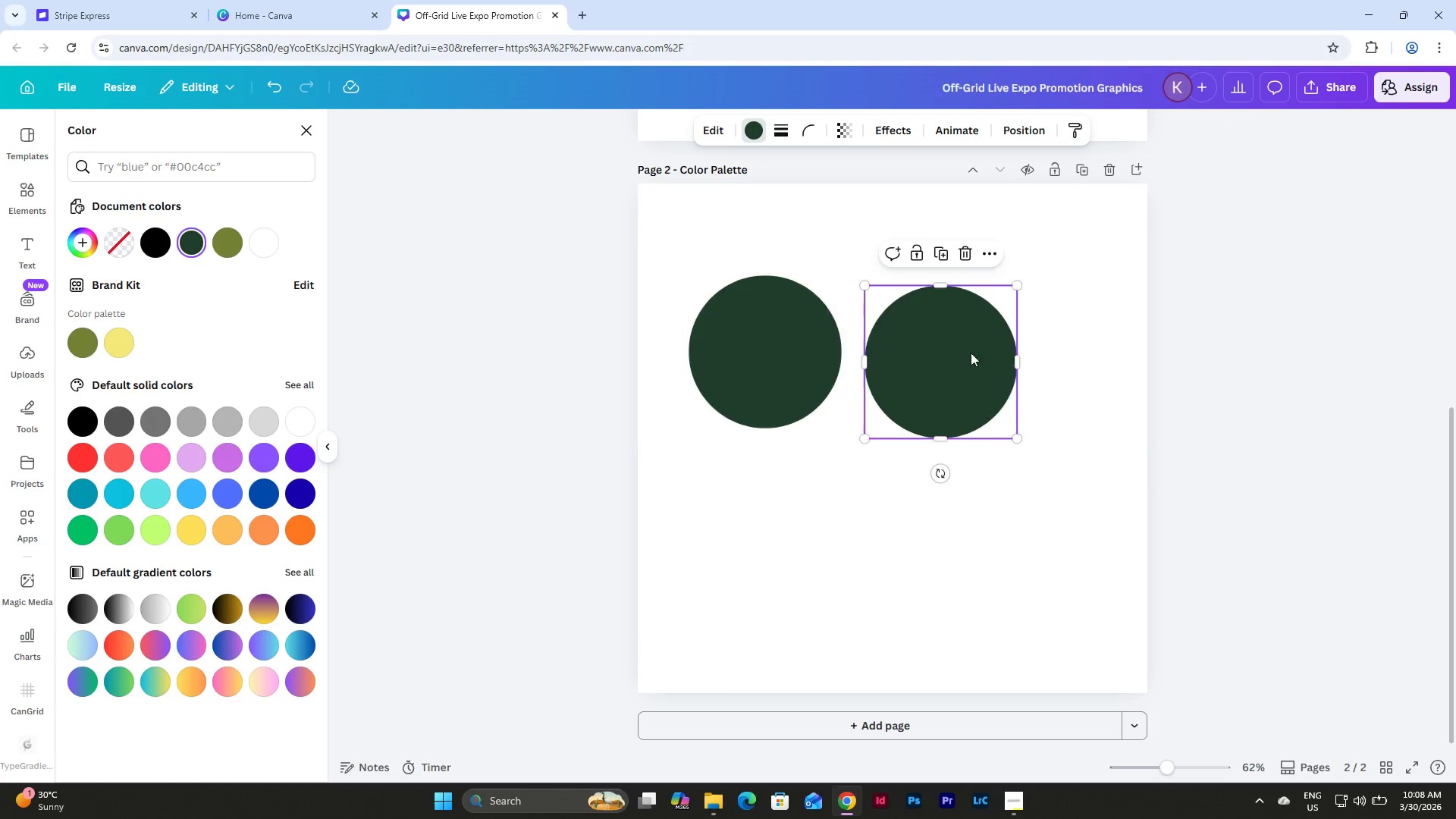 
left_click_drag(start_coordinate=[973, 353], to_coordinate=[999, 340])
 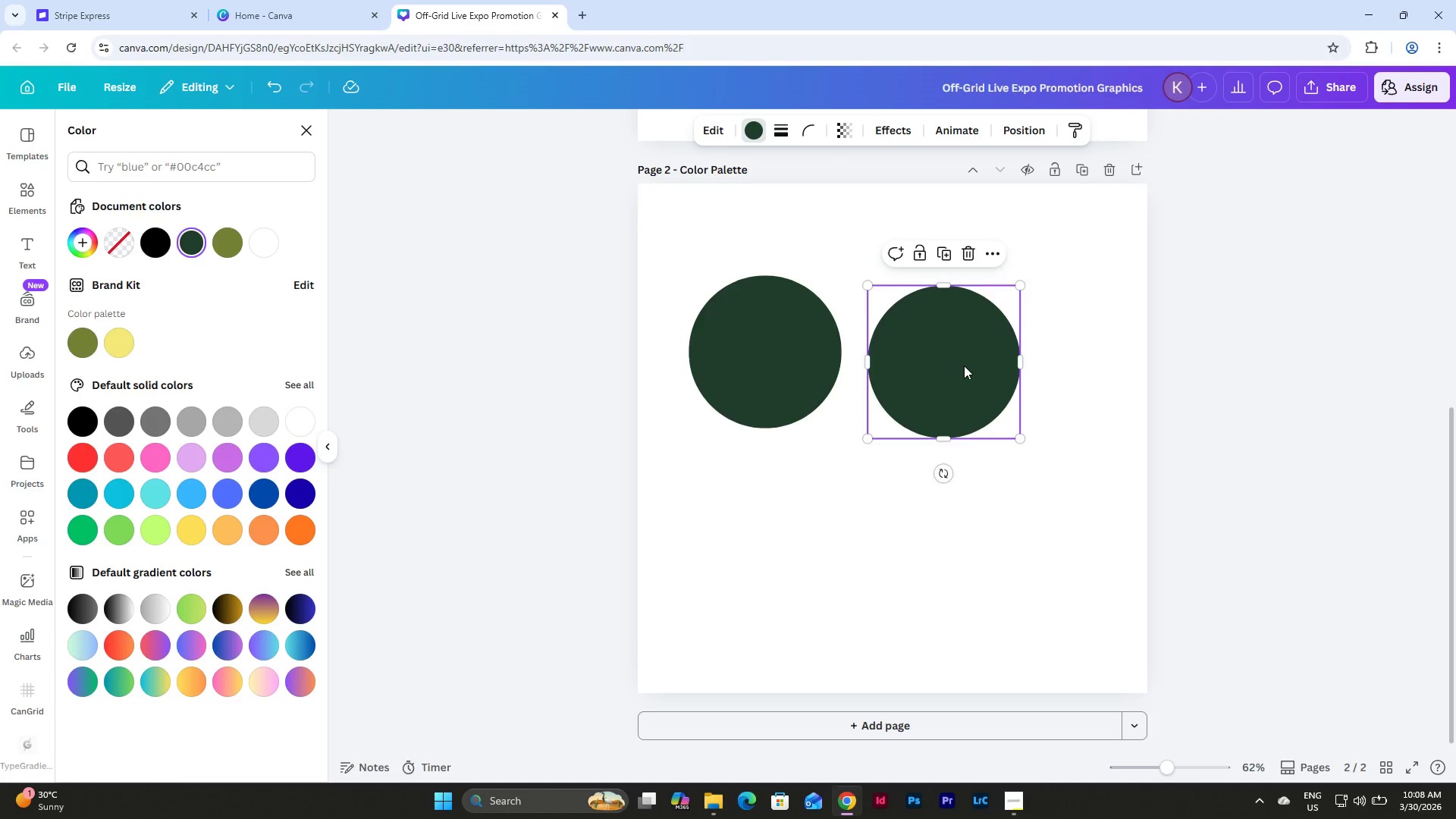 
left_click_drag(start_coordinate=[964, 366], to_coordinate=[993, 354])
 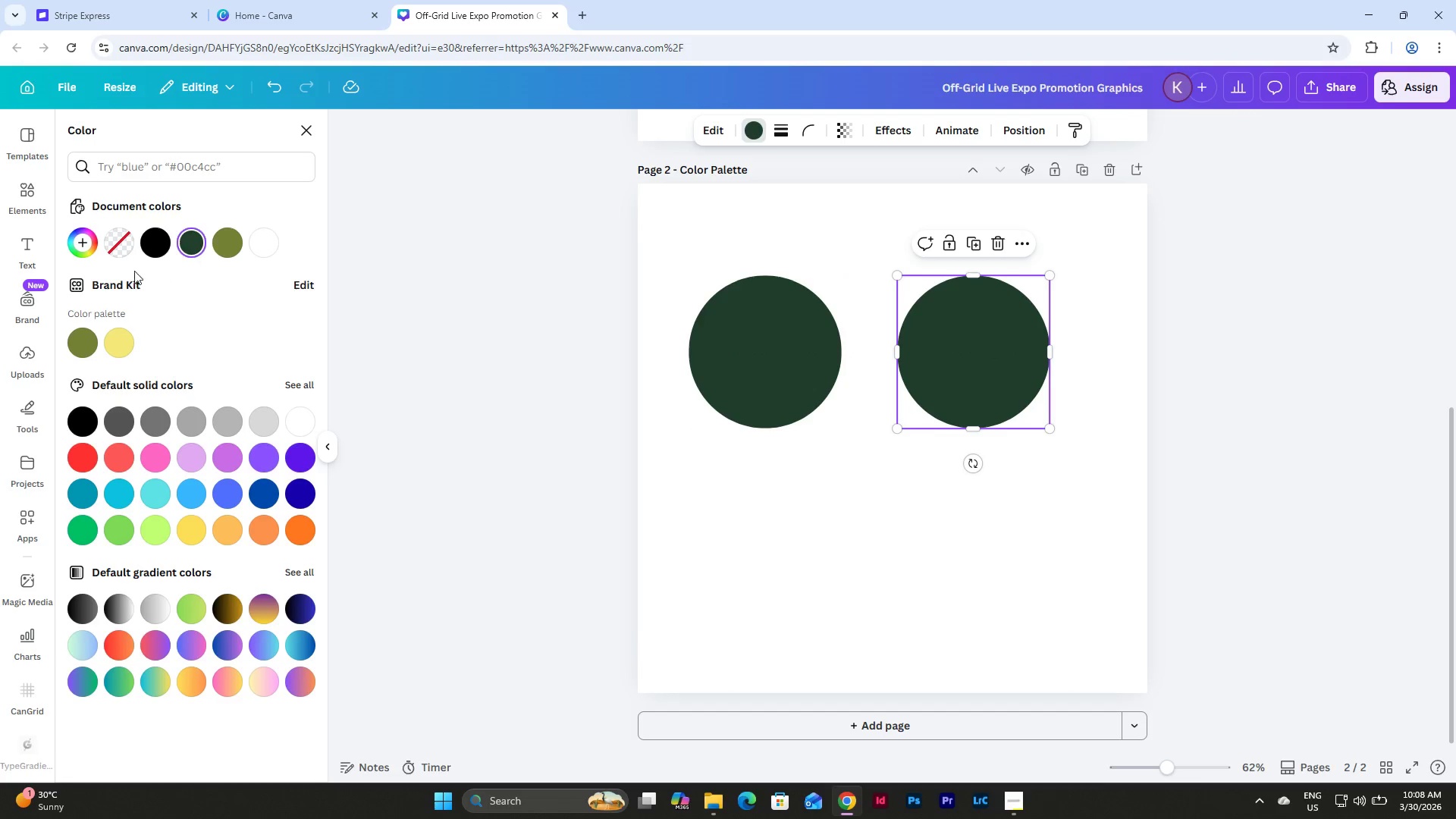 
left_click([86, 237])
 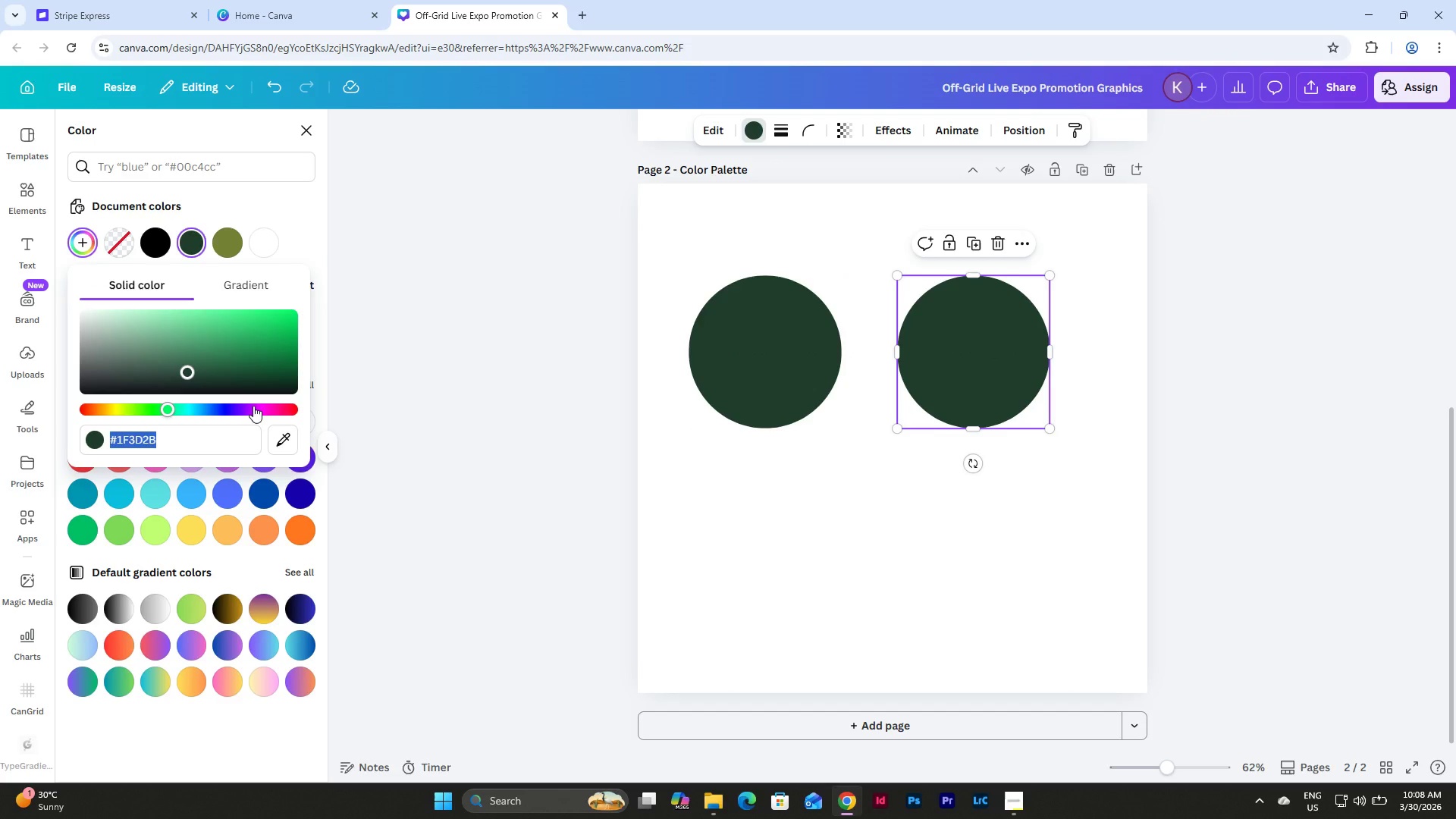 
wait(6.3)
 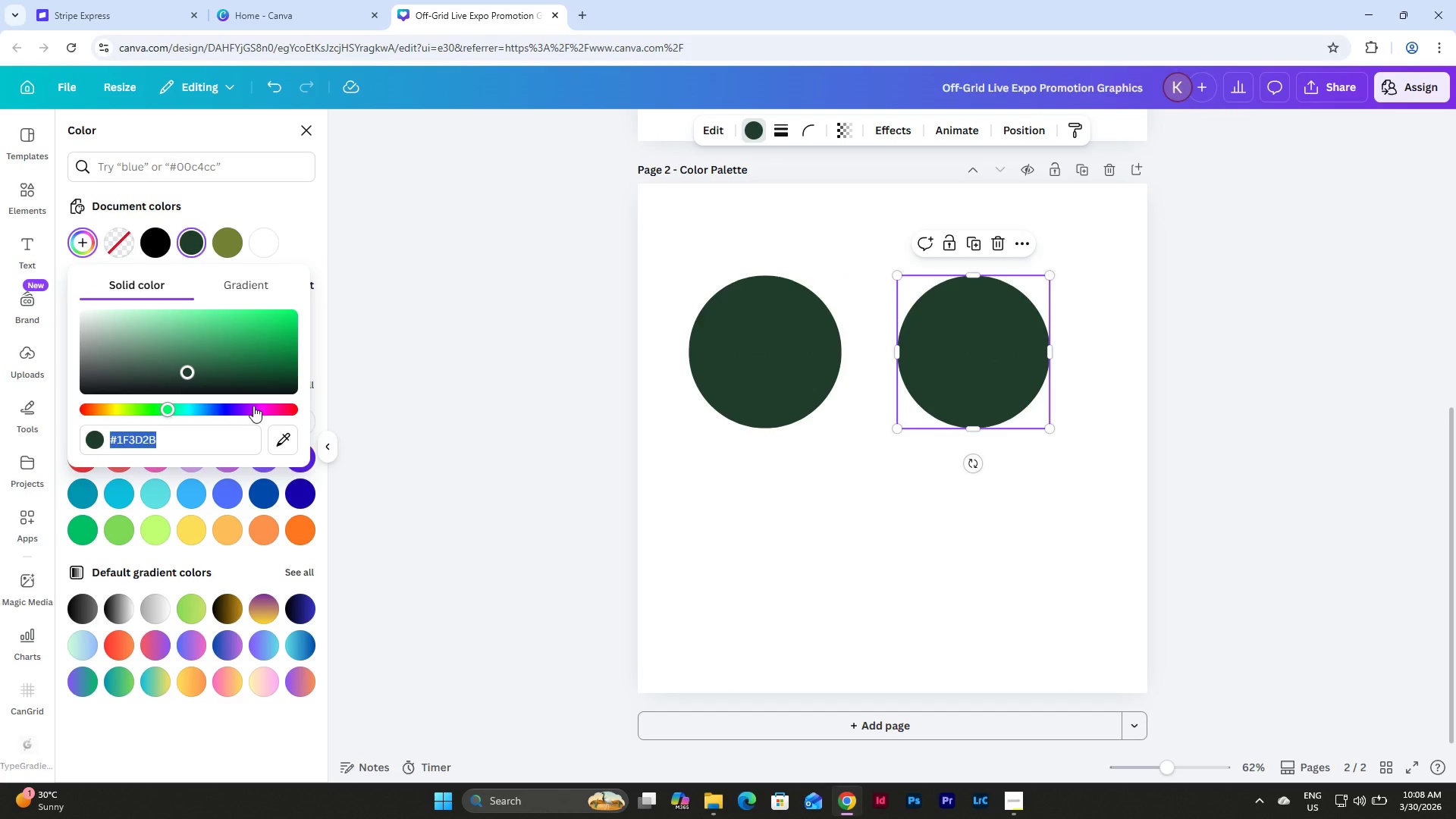 
key(Numpad3)
 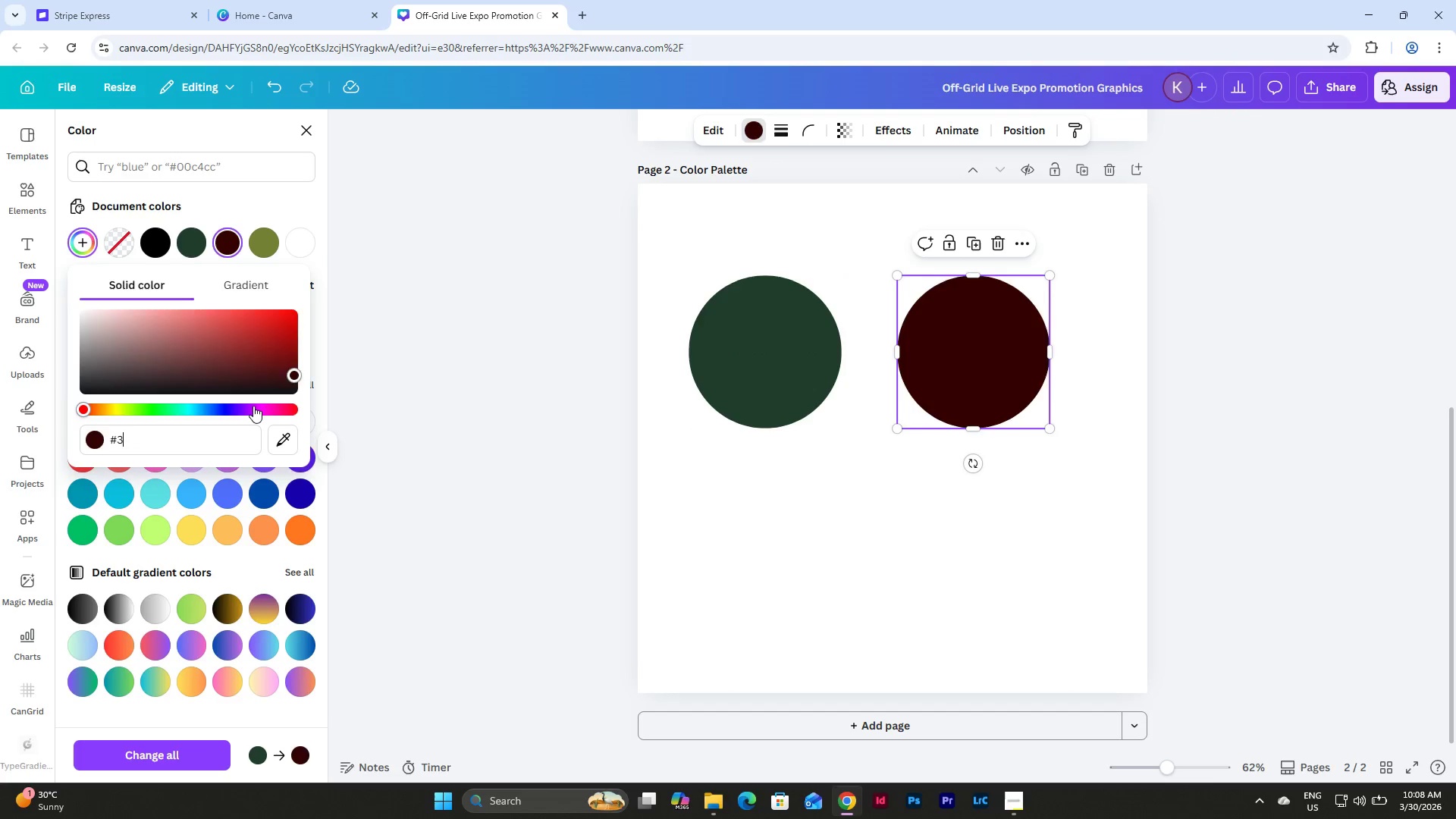 
key(A)
 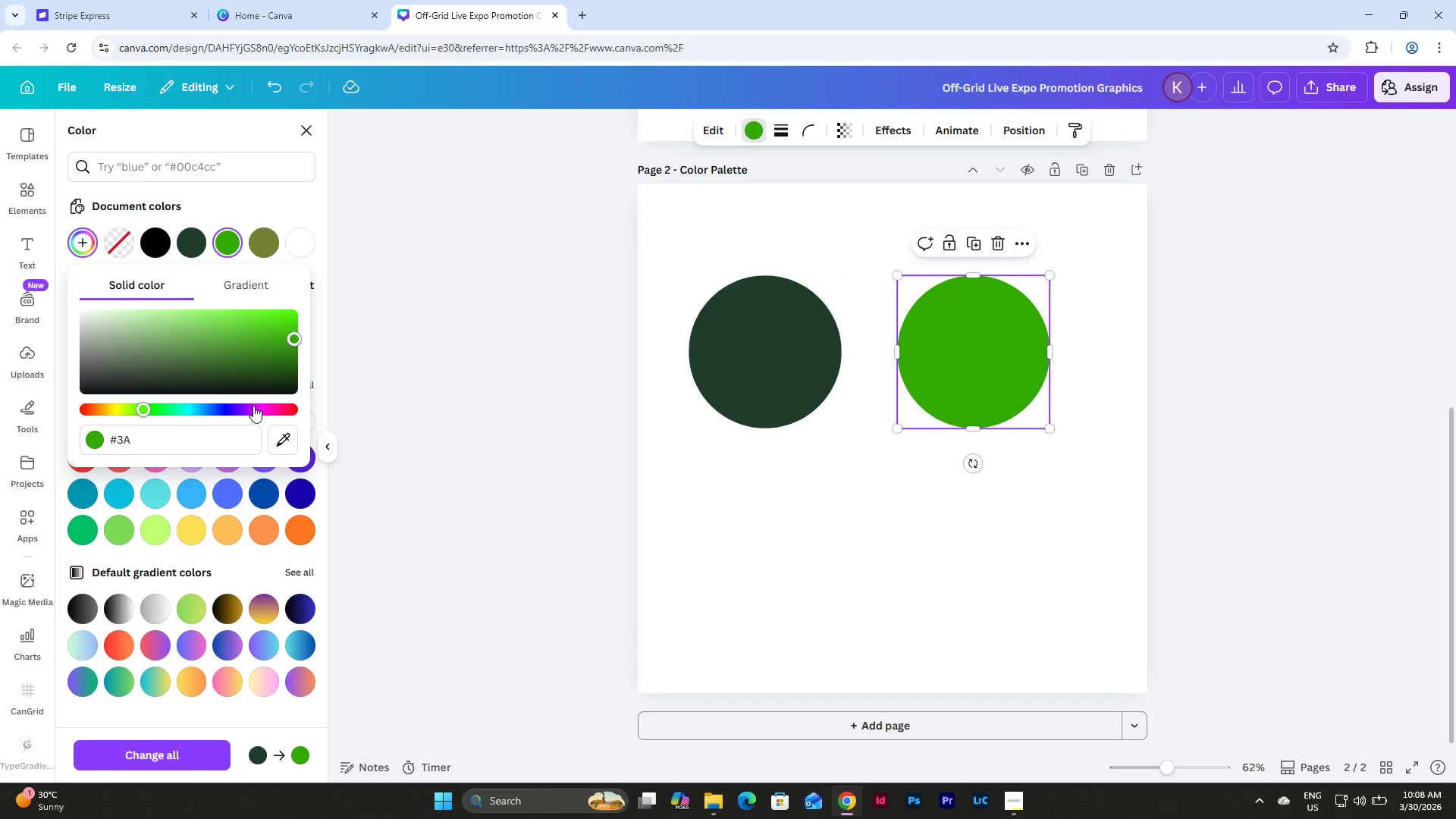 
key(Numpad3)
 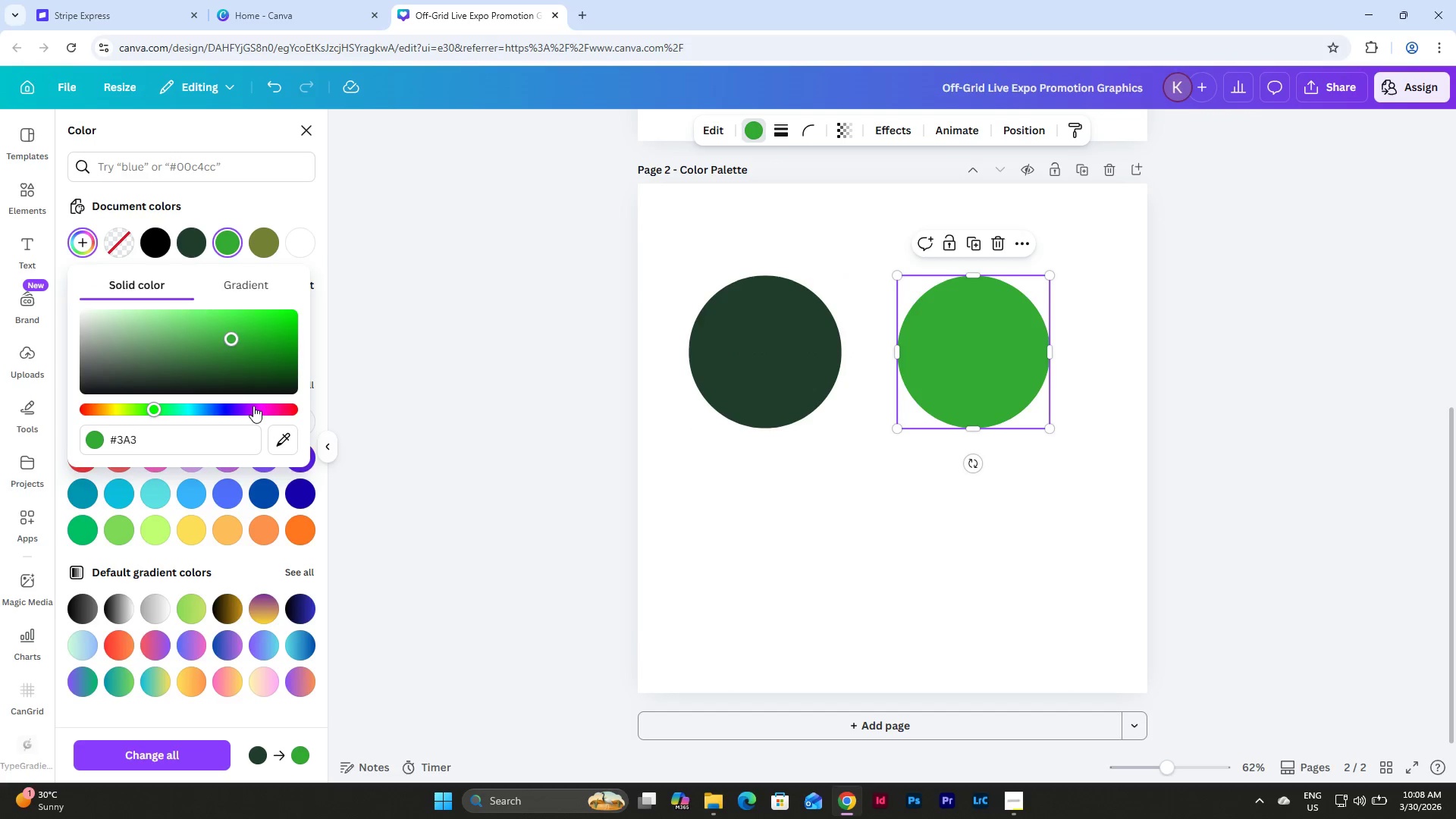 
key(F)
 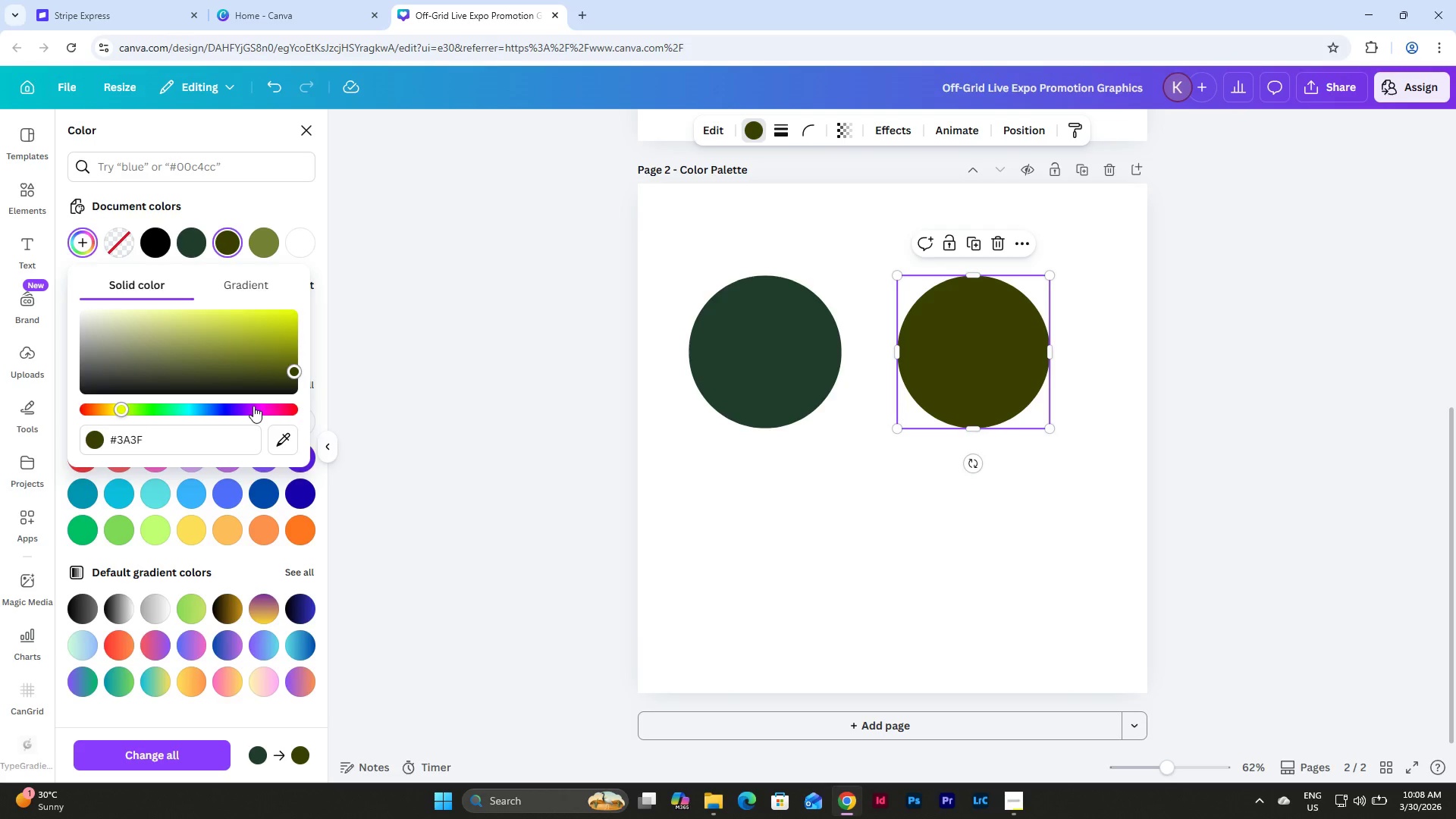 
key(Numpad4)
 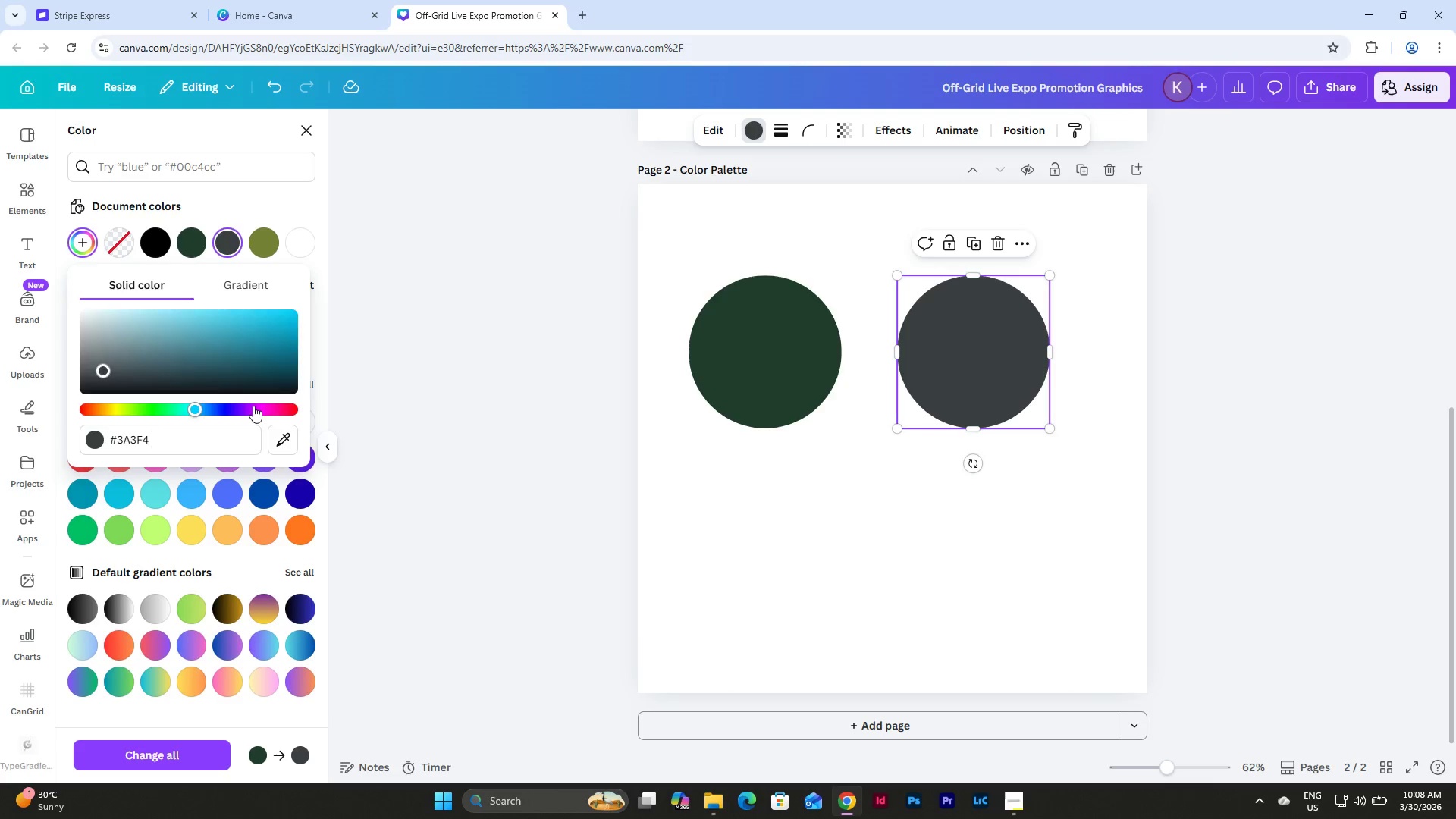 
key(Numpad5)
 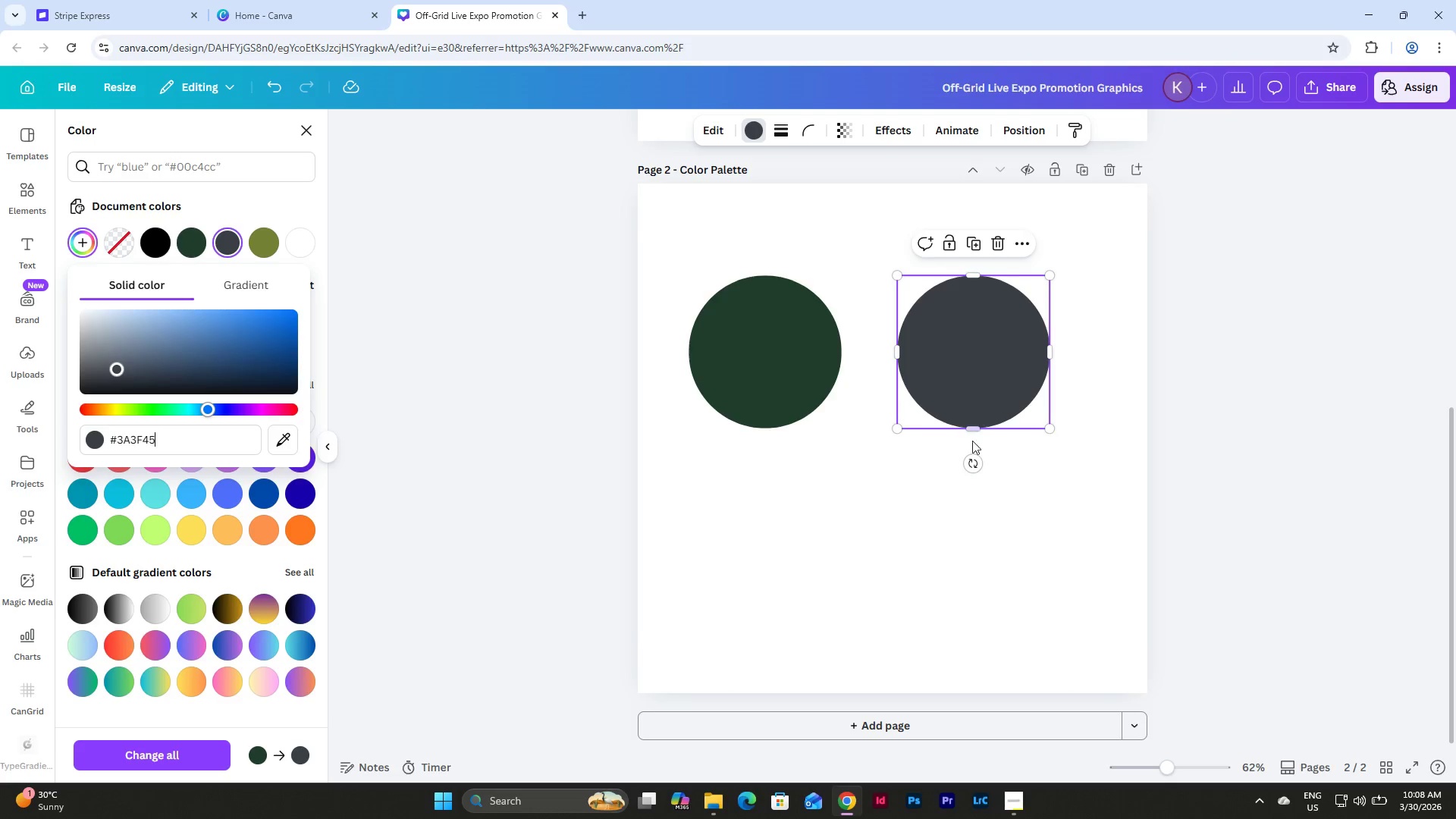 
left_click([1008, 522])
 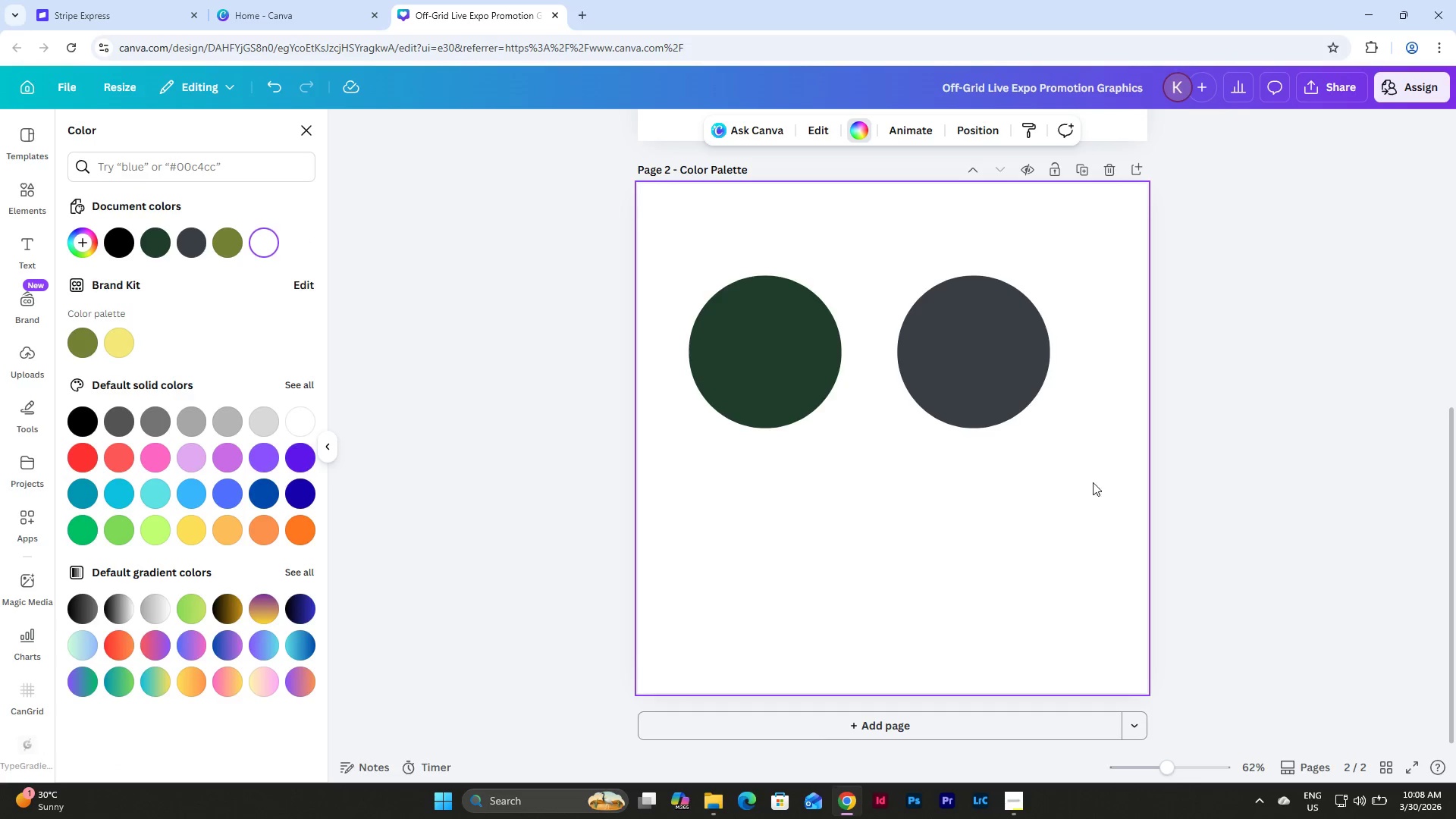 
left_click_drag(start_coordinate=[1093, 482], to_coordinate=[1023, 431])
 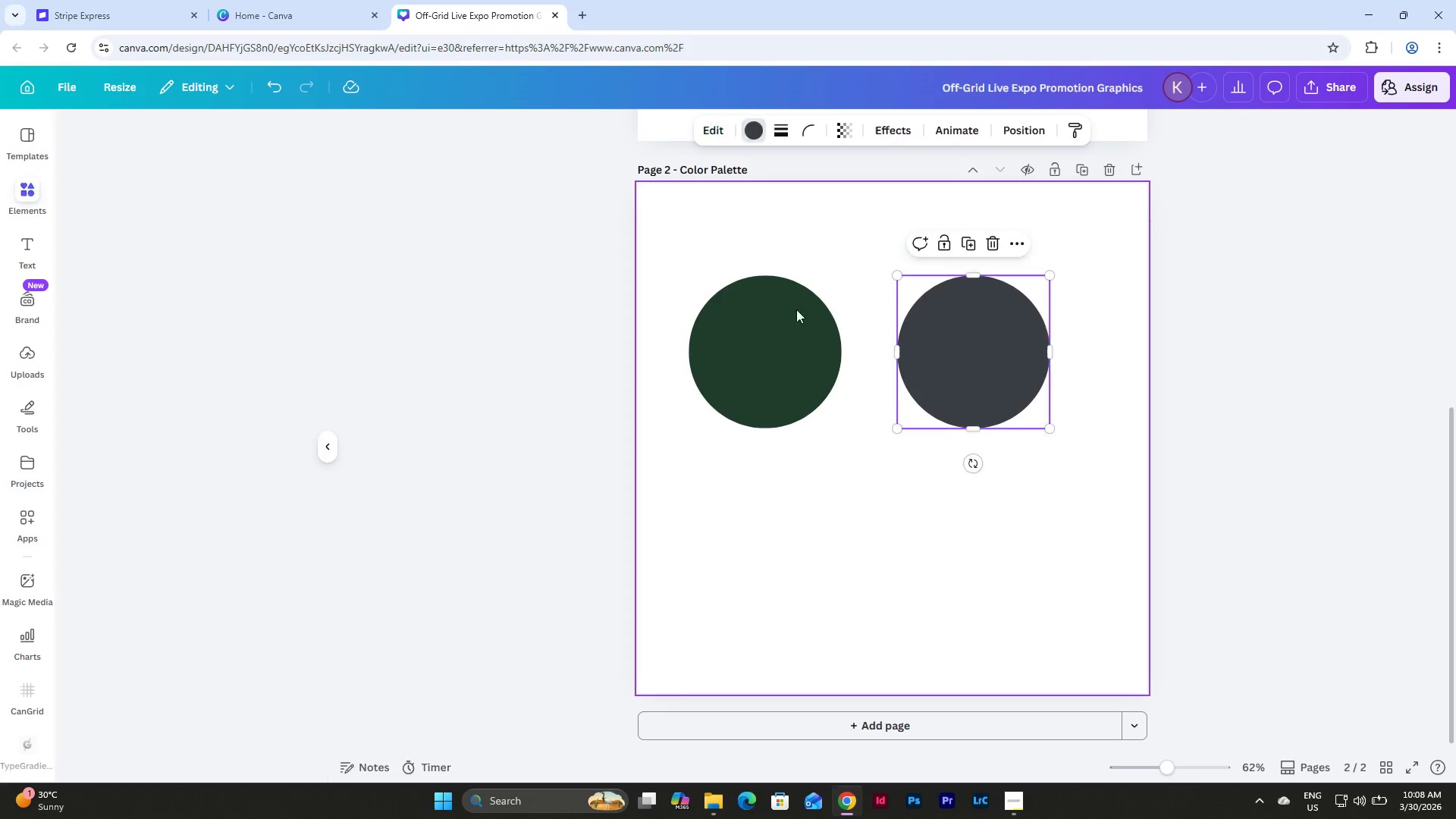 
left_click_drag(start_coordinate=[987, 411], to_coordinate=[724, 265])
 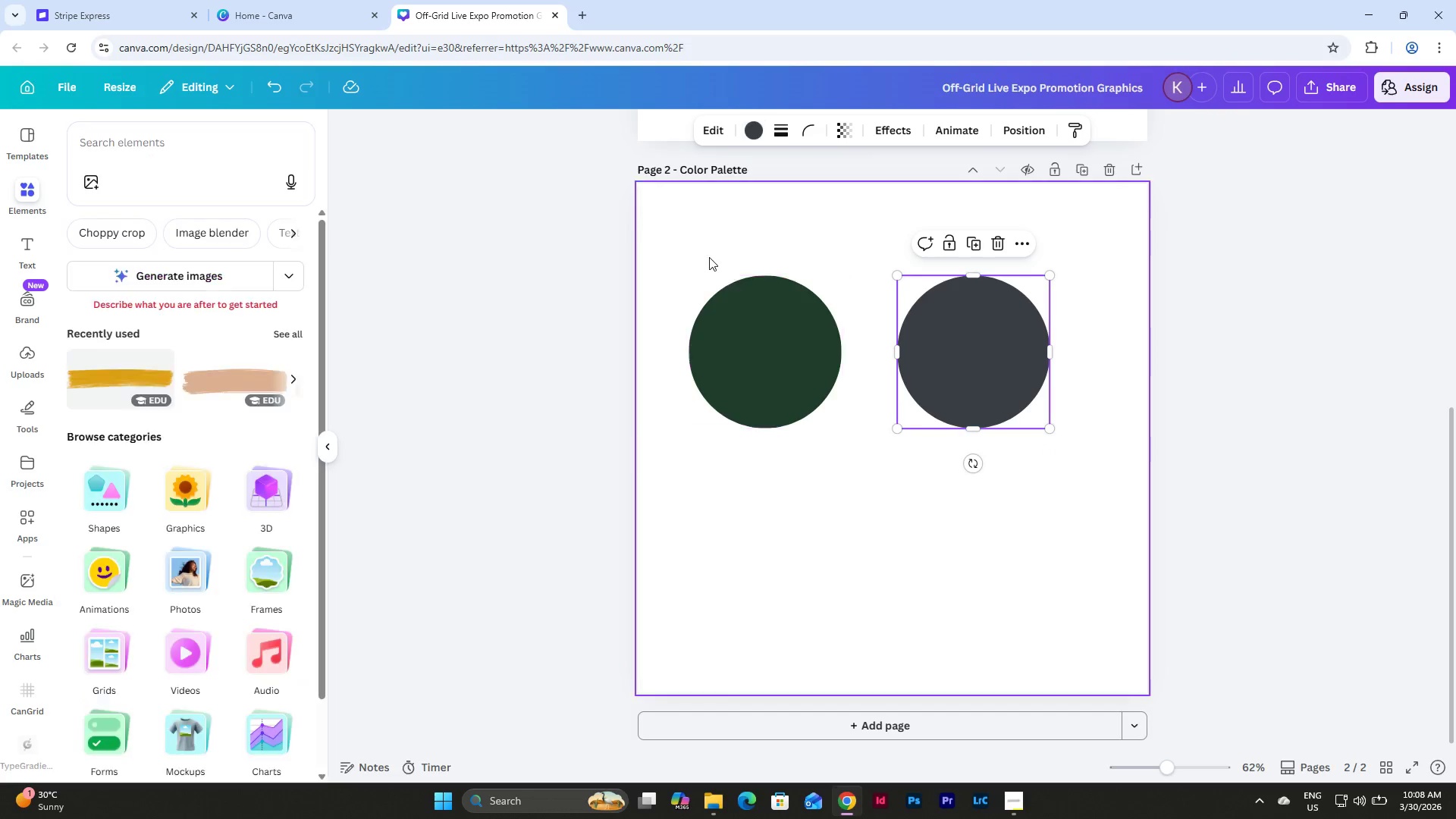 
triple_click([709, 257])
 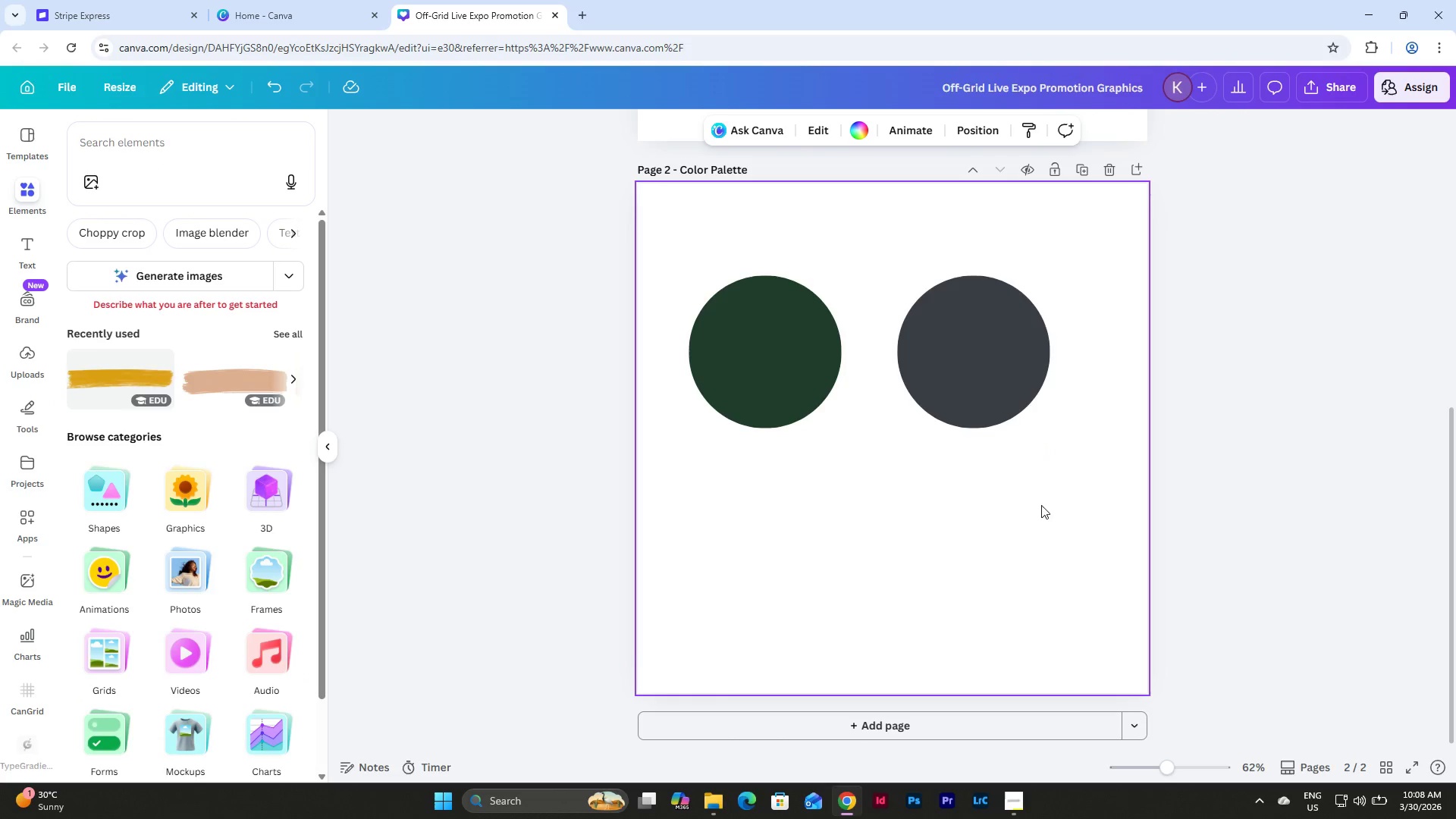 
left_click([1067, 513])
 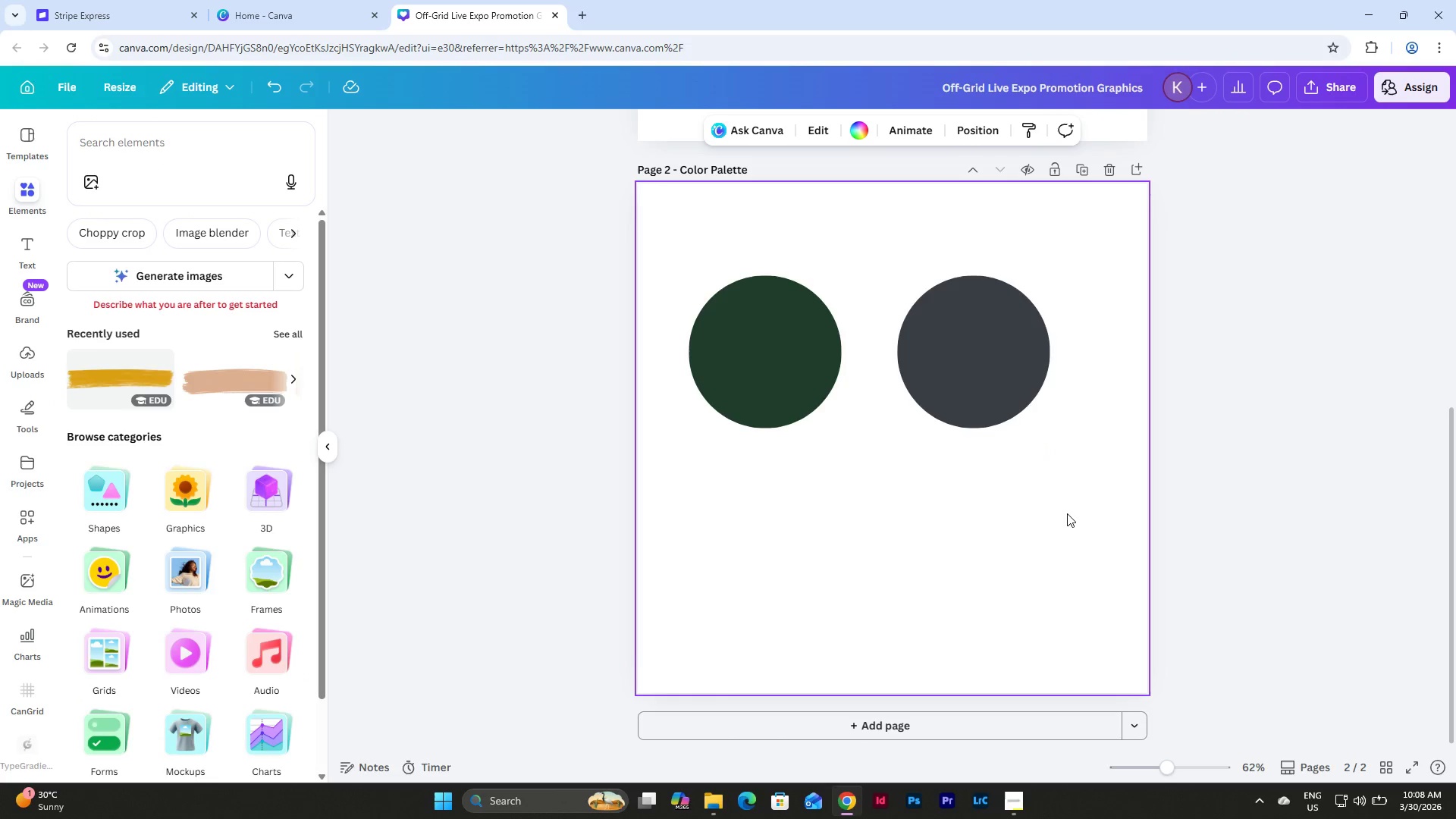 
left_click_drag(start_coordinate=[1067, 513], to_coordinate=[795, 332])
 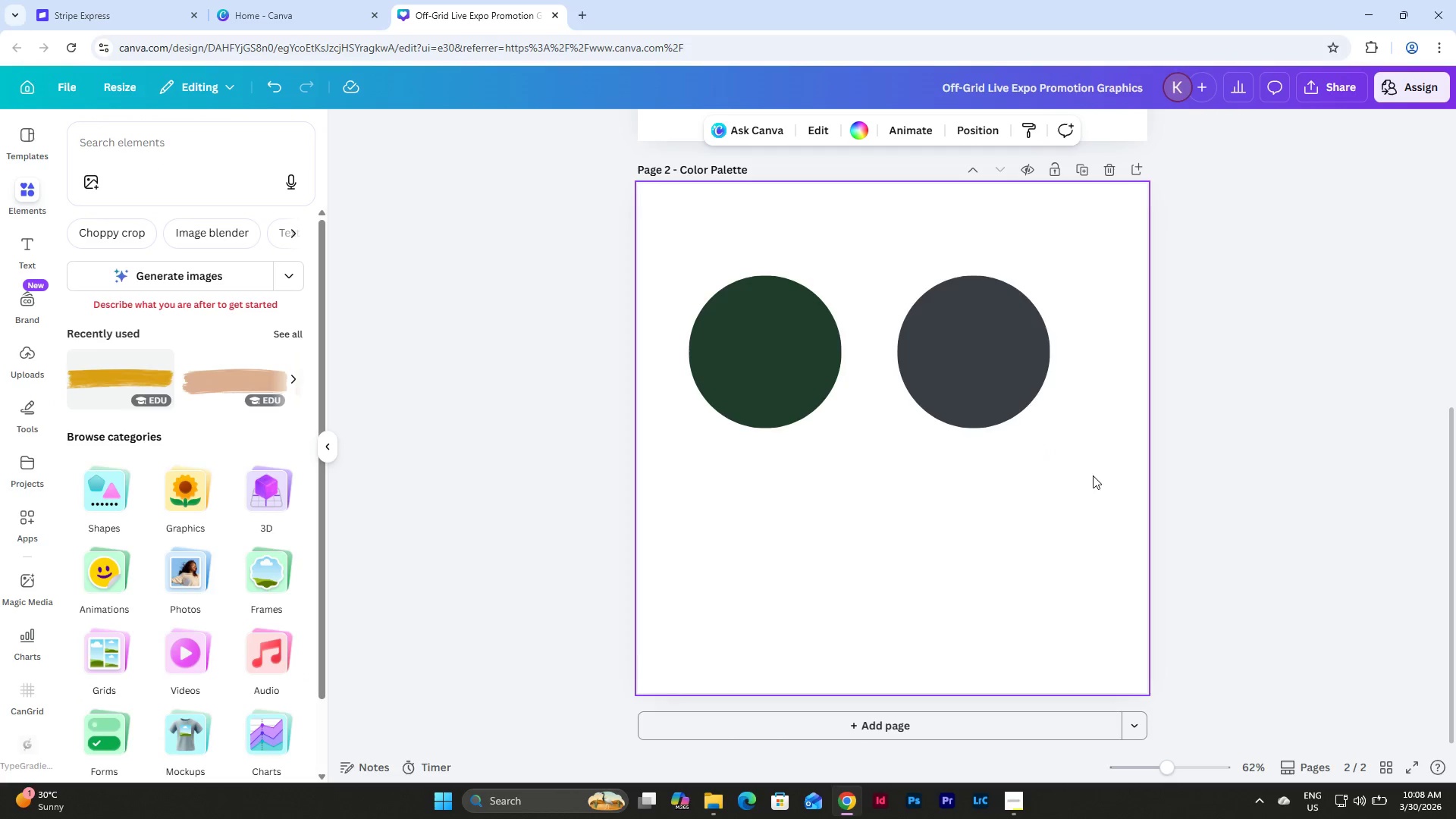 
left_click_drag(start_coordinate=[1093, 476], to_coordinate=[652, 275])
 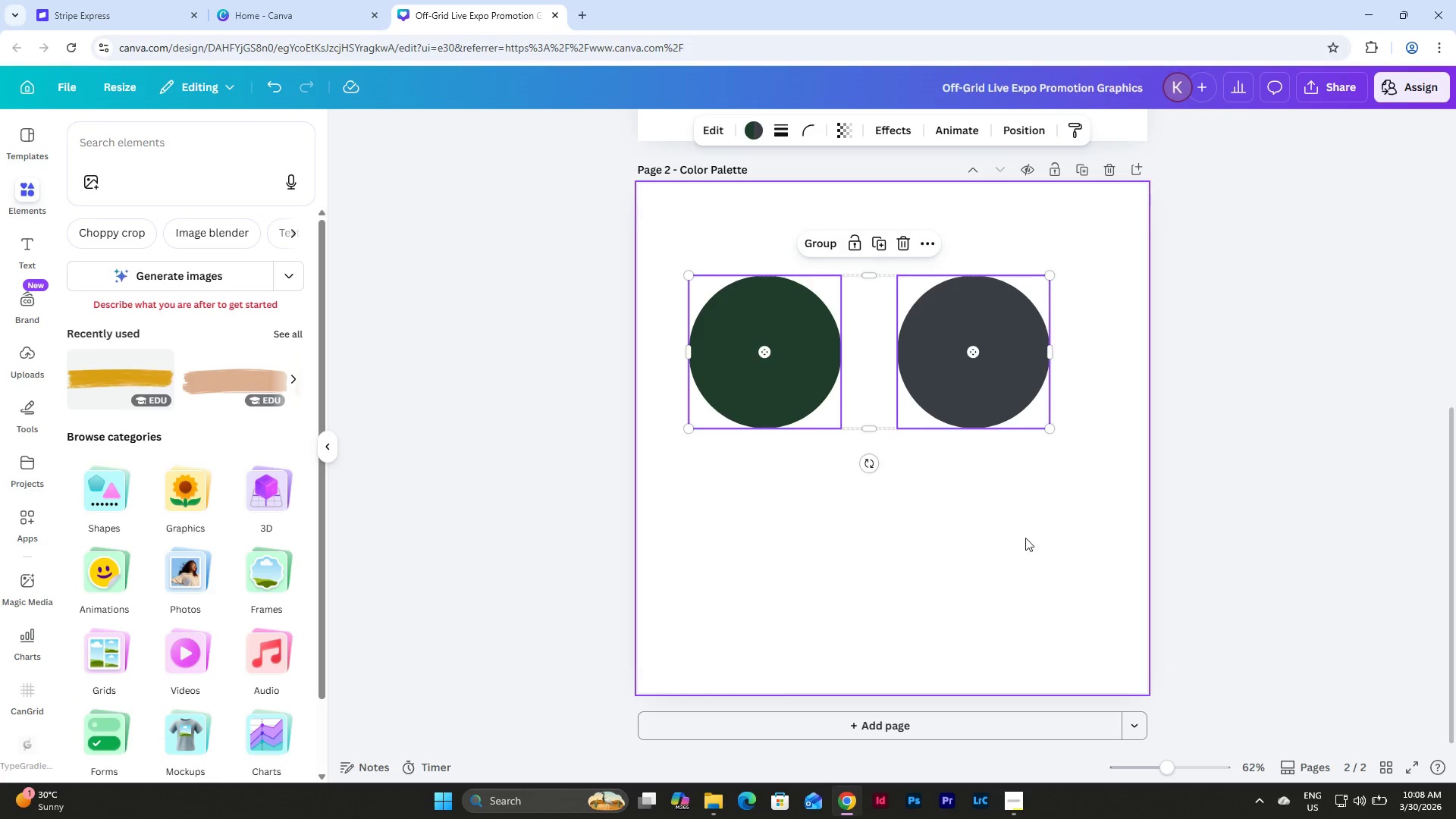 
key(Escape)
 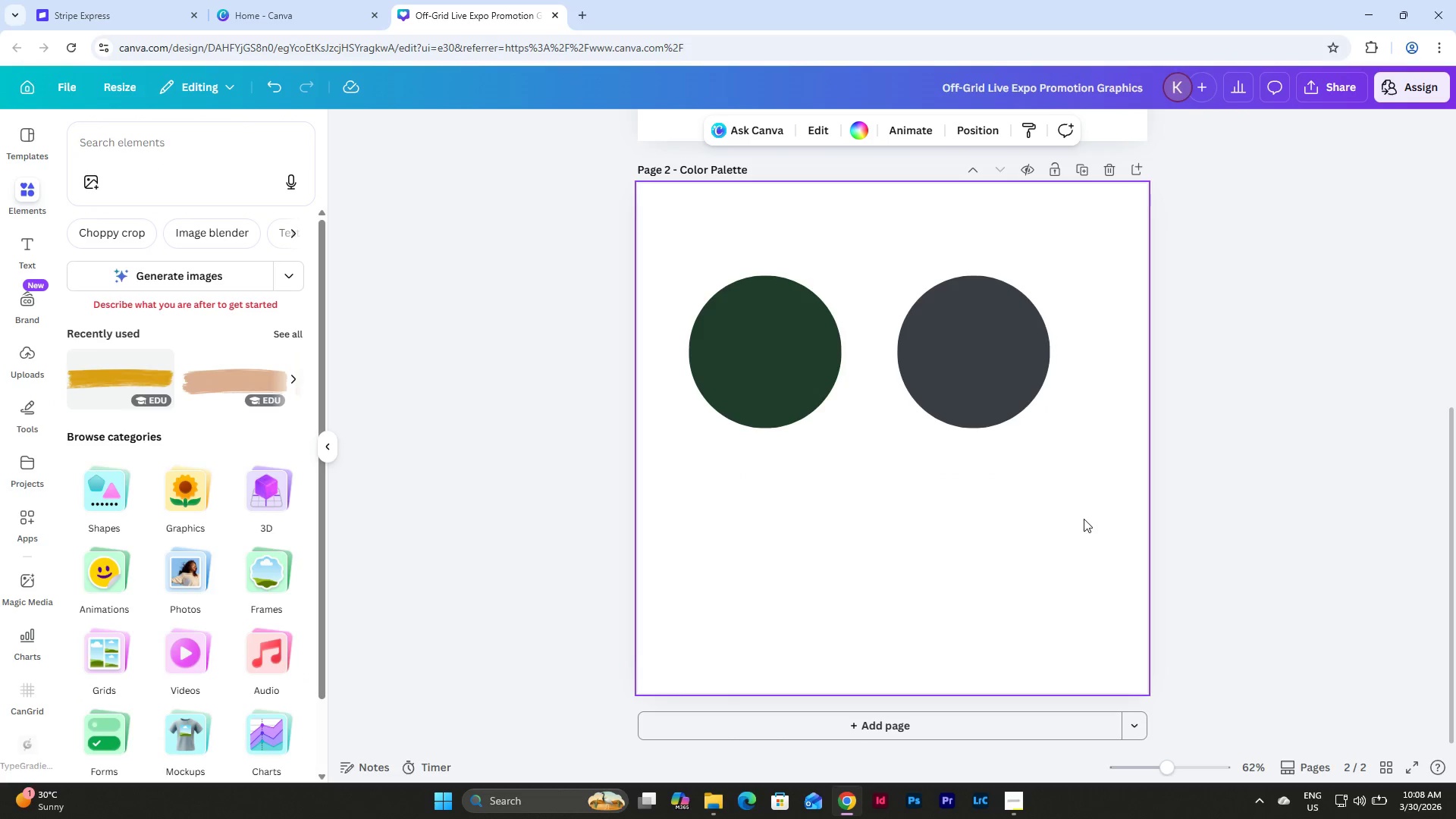 
left_click_drag(start_coordinate=[1084, 519], to_coordinate=[691, 309])
 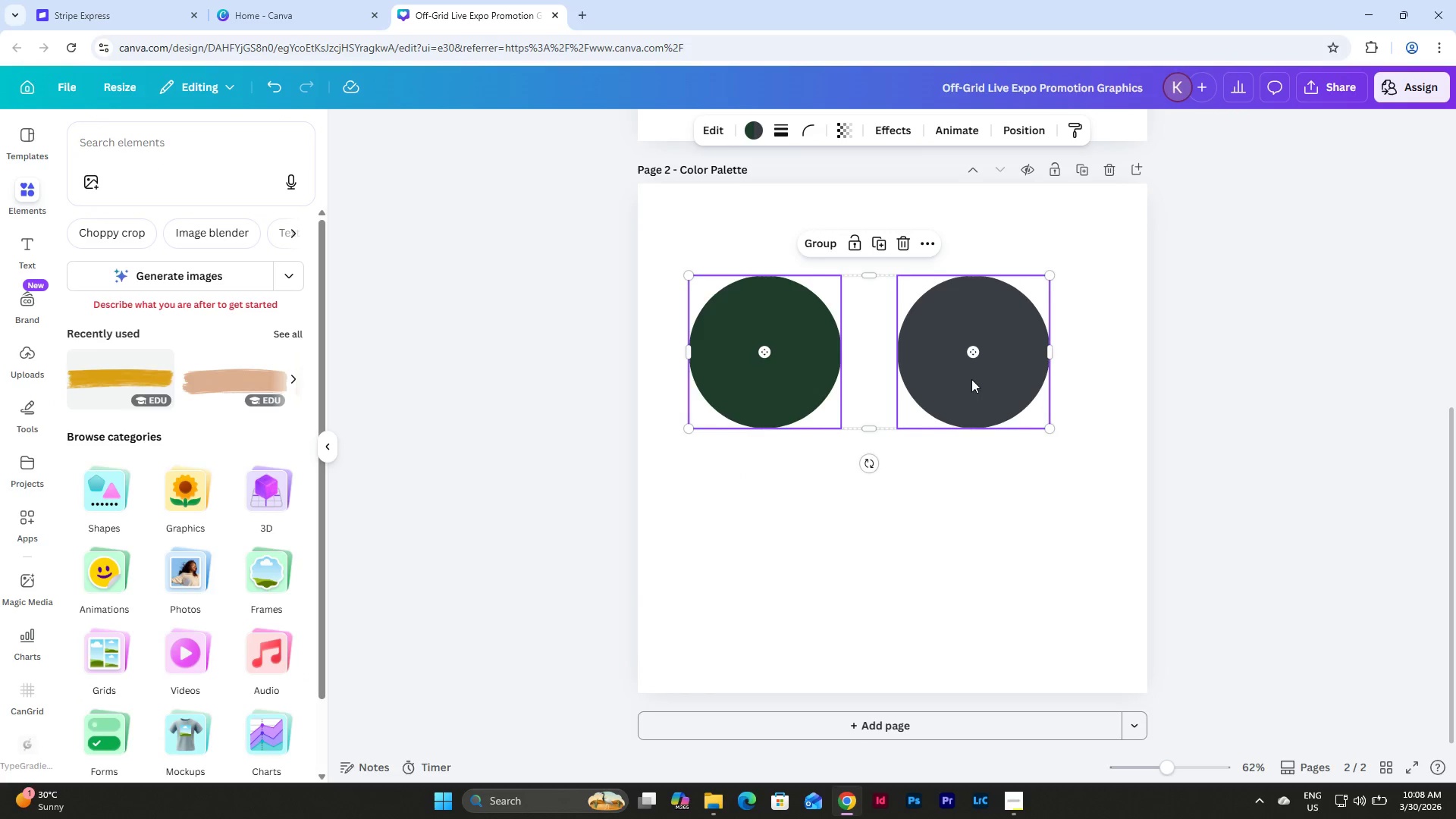 
left_click_drag(start_coordinate=[970, 379], to_coordinate=[991, 387])
 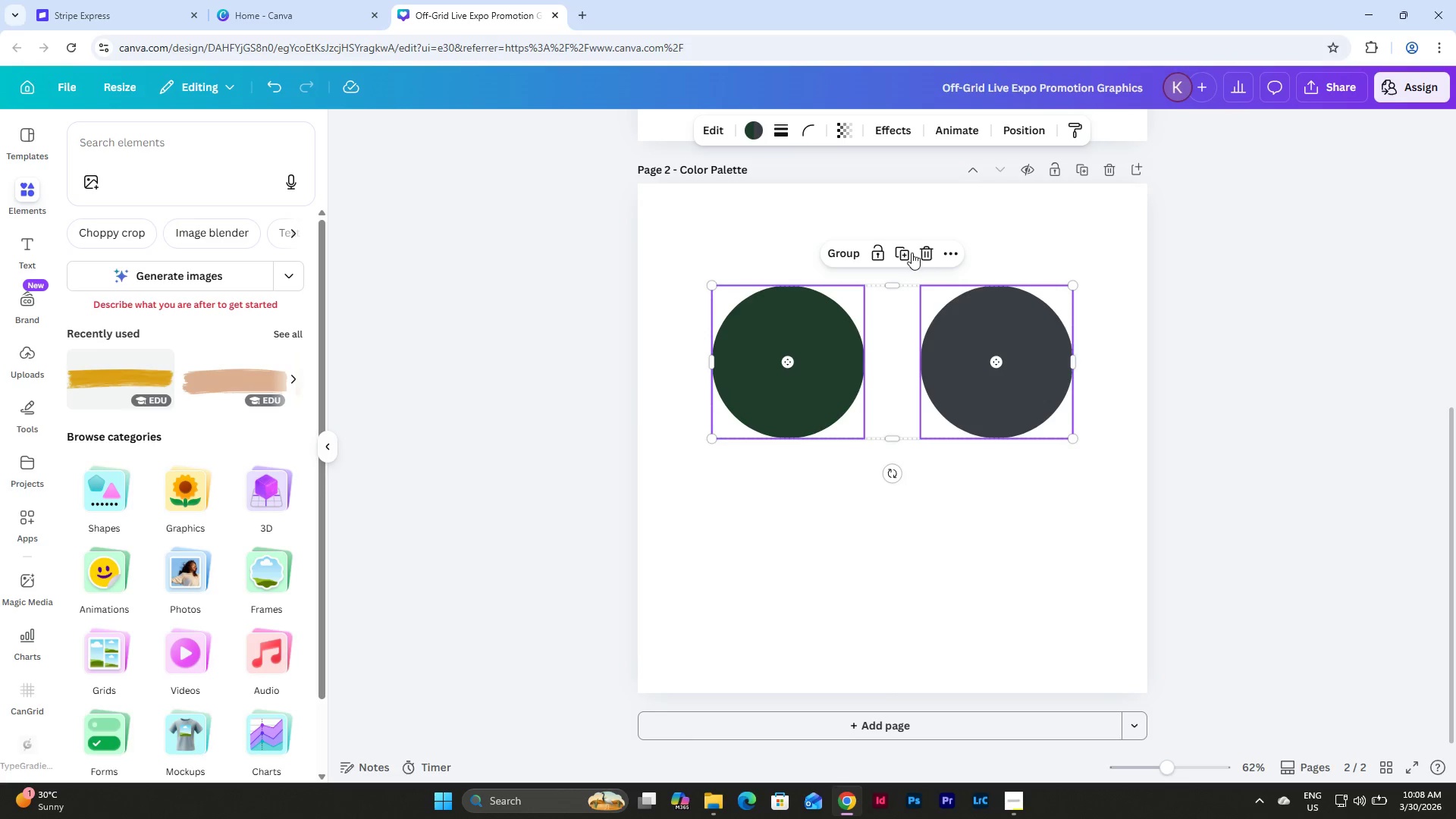 
left_click([908, 253])
 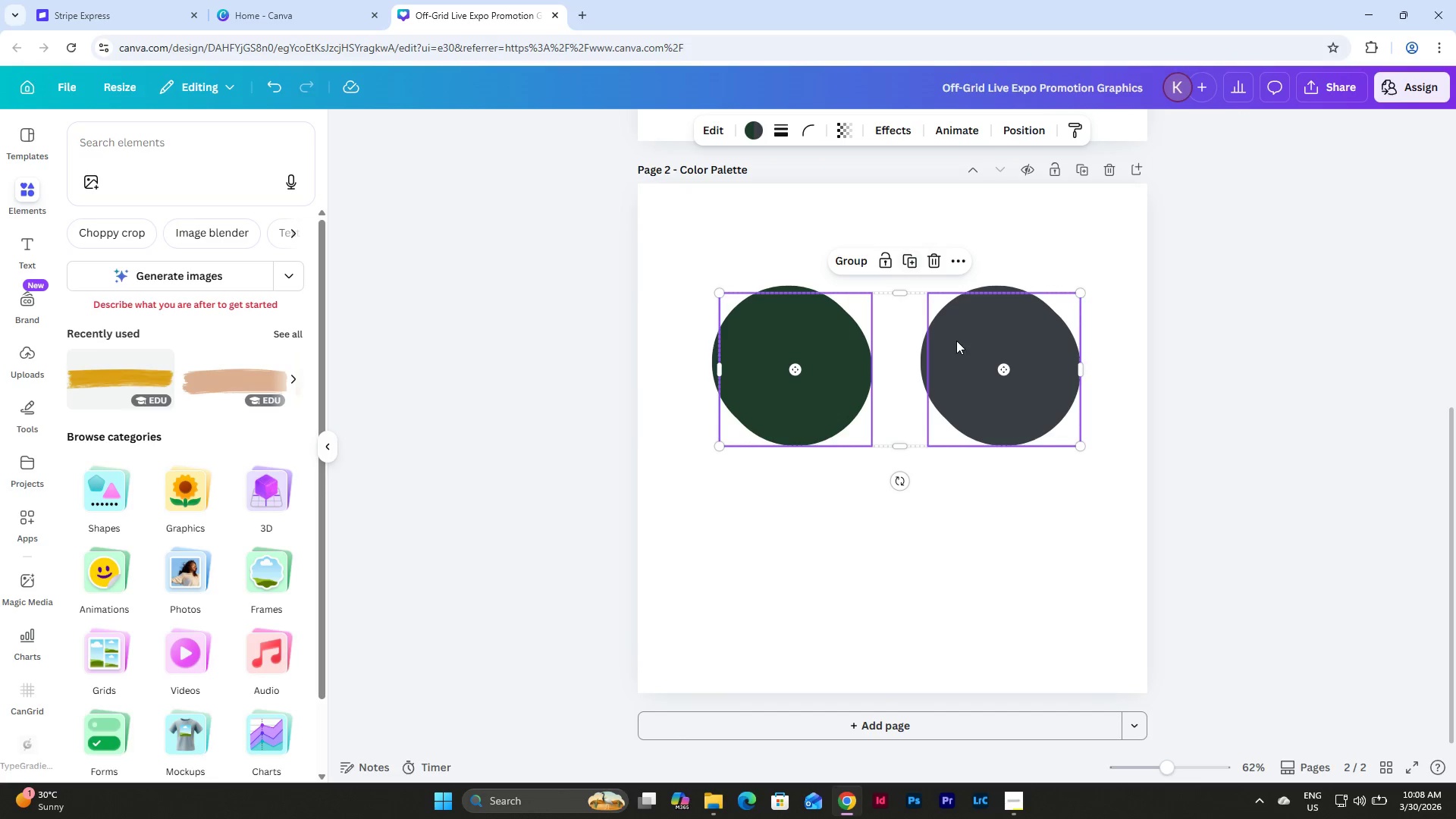 
left_click_drag(start_coordinate=[956, 340], to_coordinate=[951, 498])
 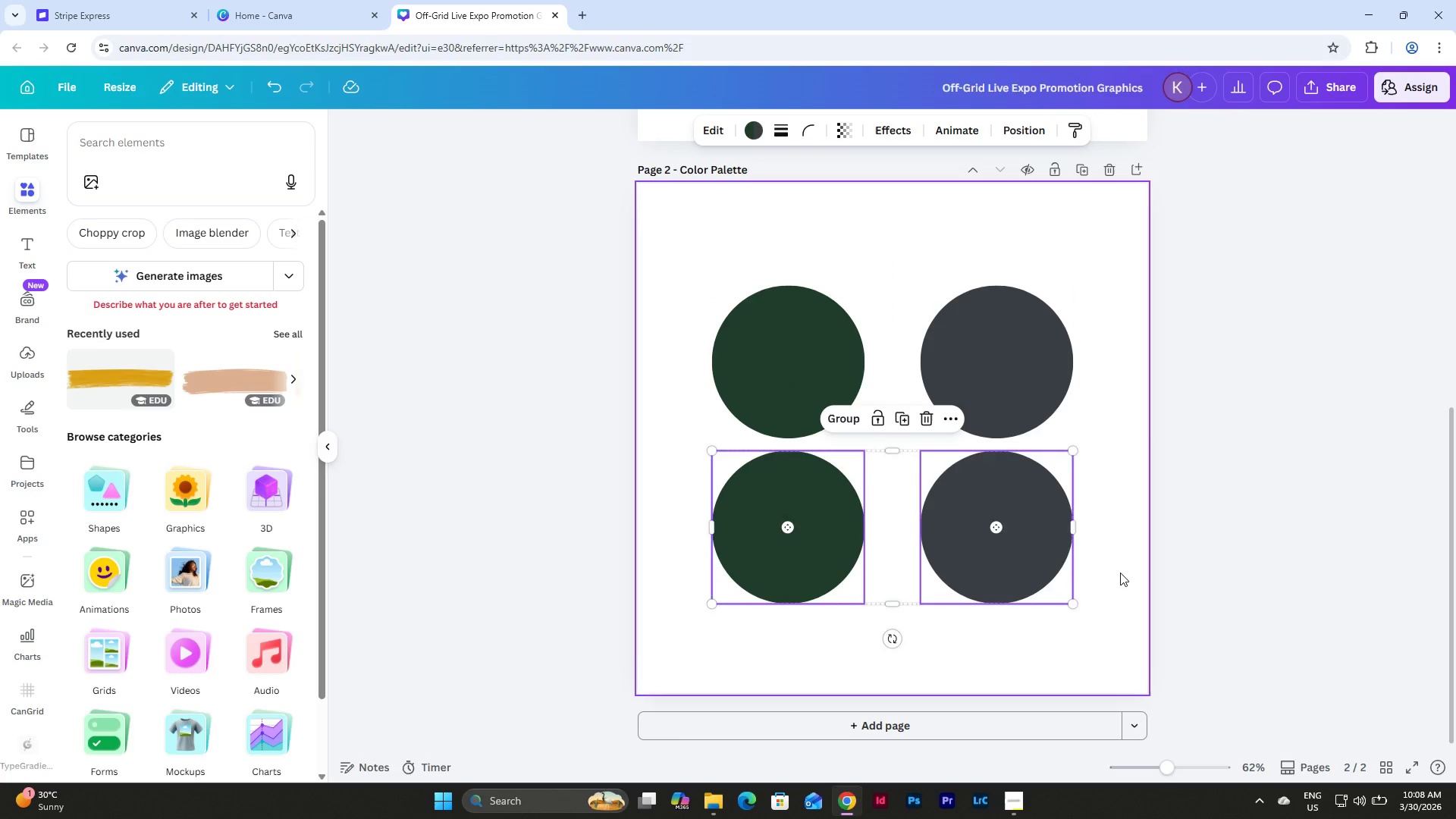 
left_click([1120, 573])
 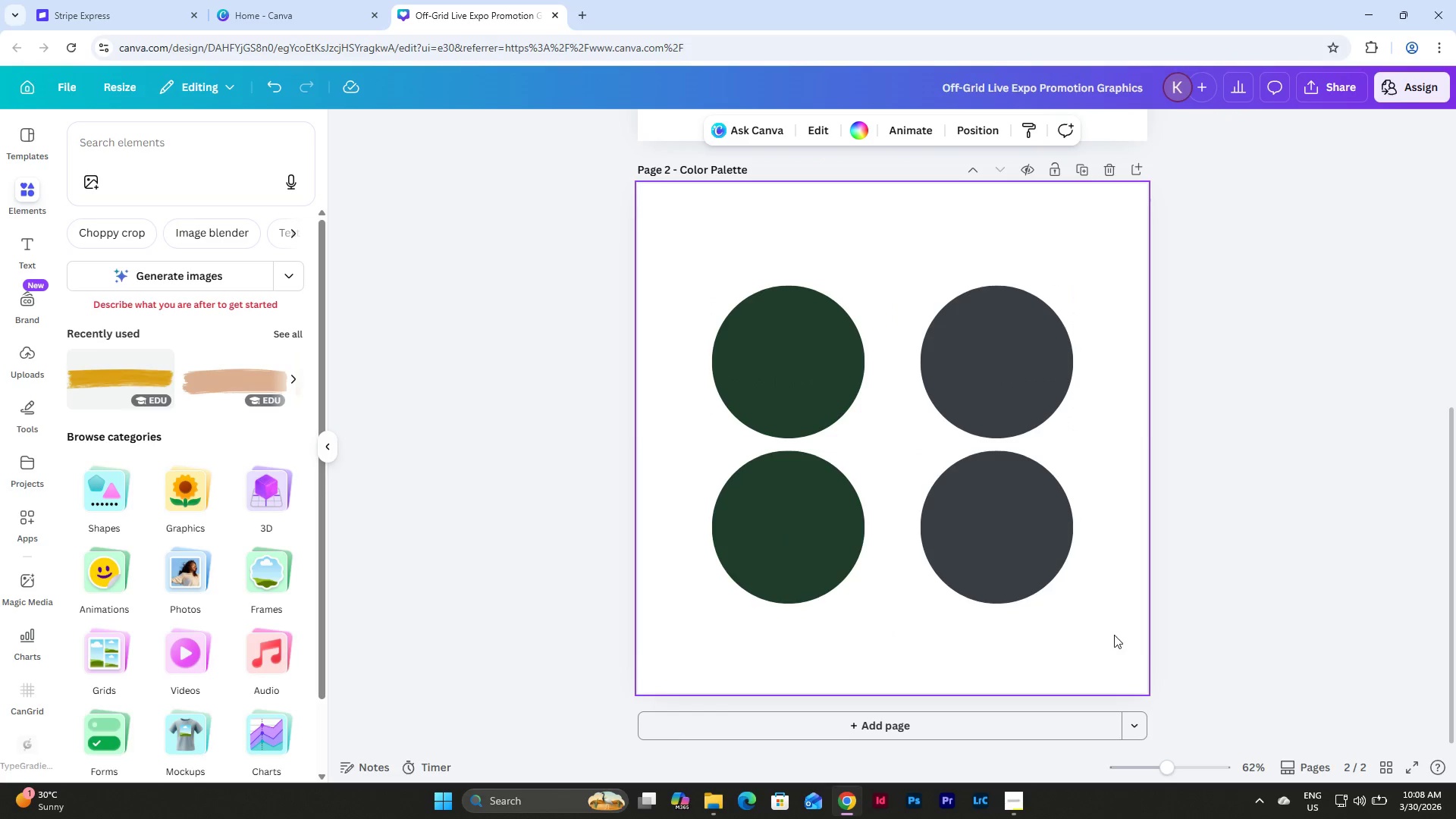 
left_click_drag(start_coordinate=[1113, 635], to_coordinate=[706, 239])
 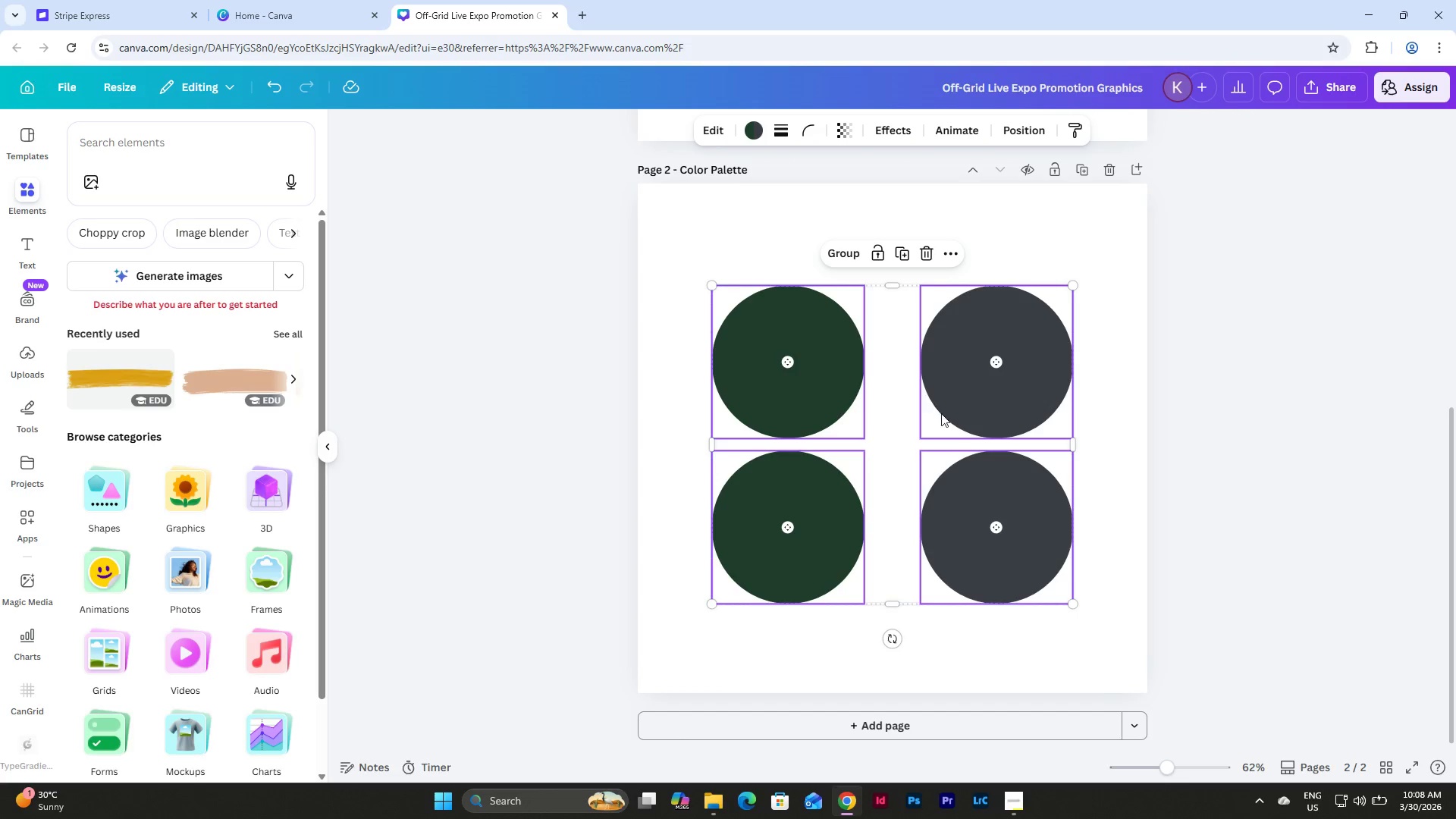 
left_click_drag(start_coordinate=[952, 433], to_coordinate=[952, 427])
 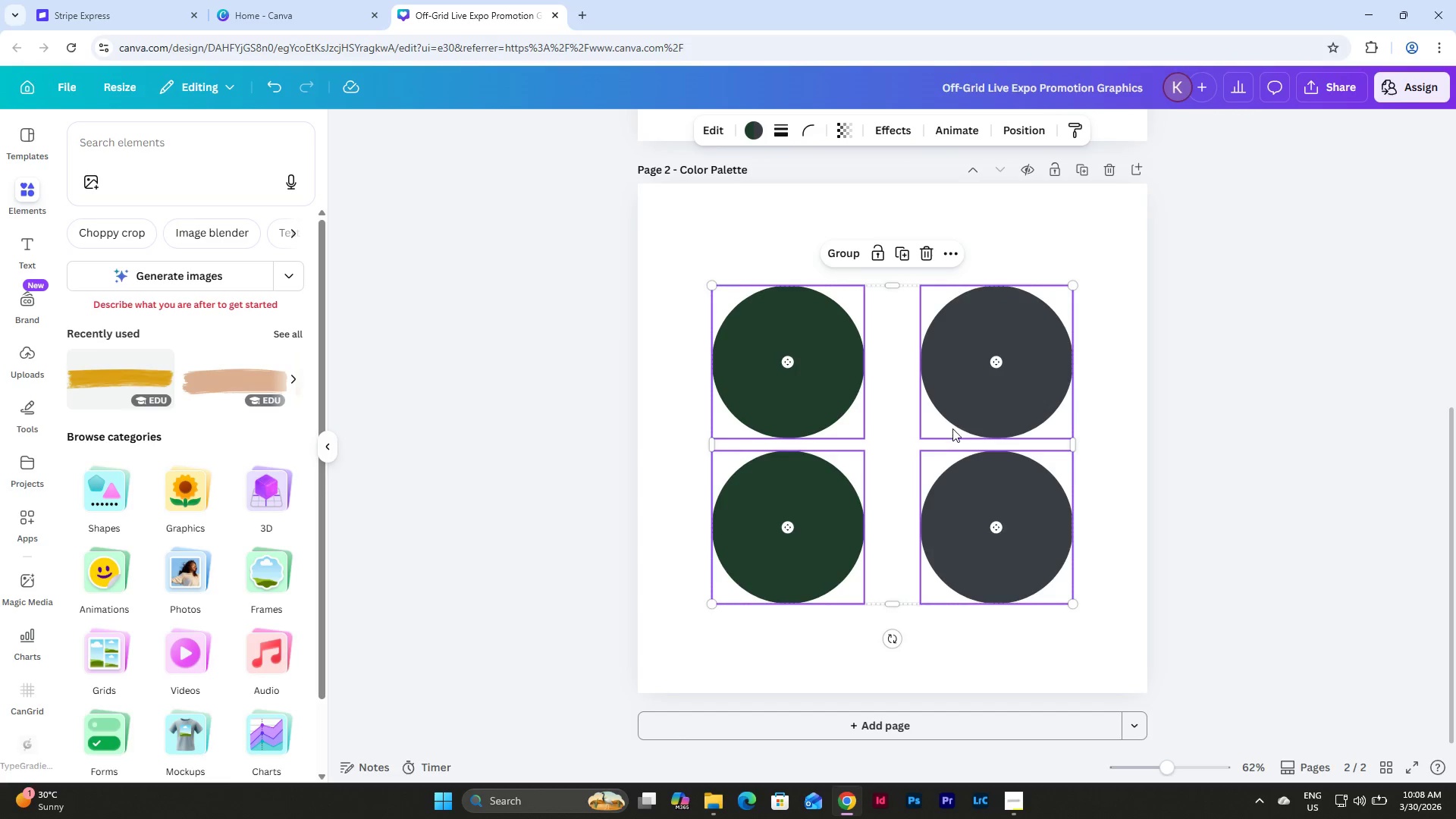 
left_click_drag(start_coordinate=[952, 425], to_coordinate=[952, 400])
 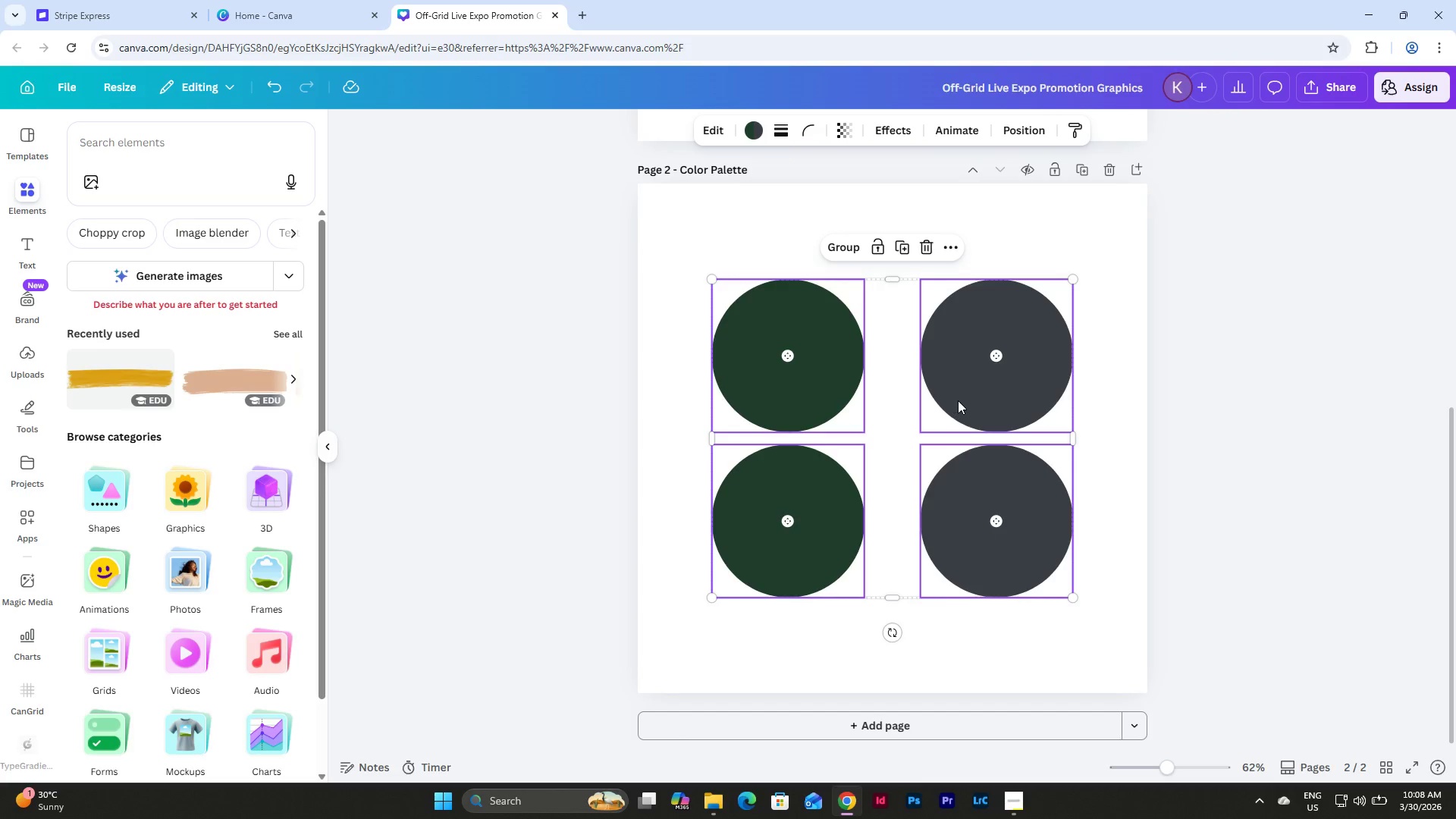 
left_click_drag(start_coordinate=[963, 400], to_coordinate=[959, 400])
 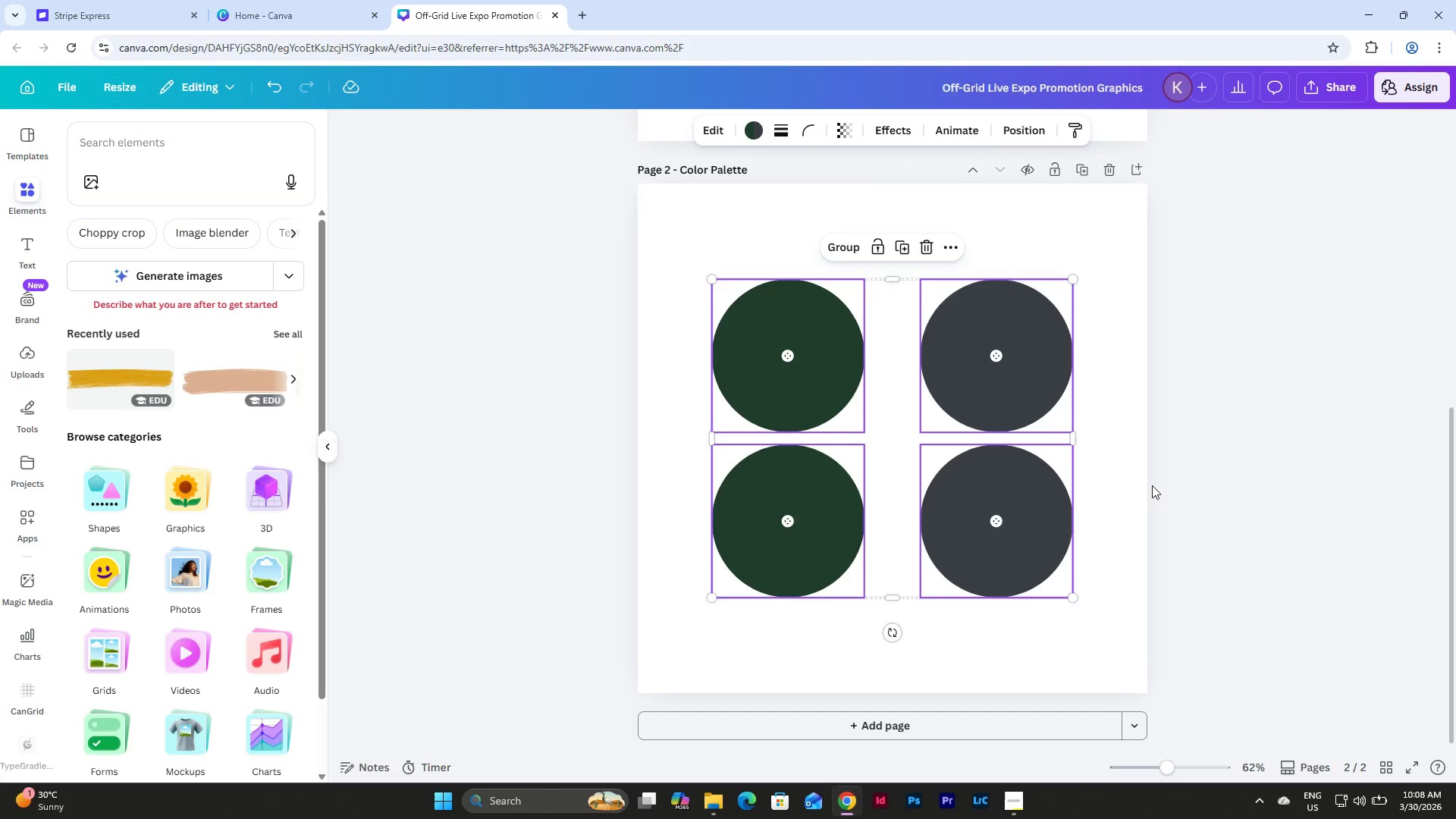 
left_click([1118, 485])
 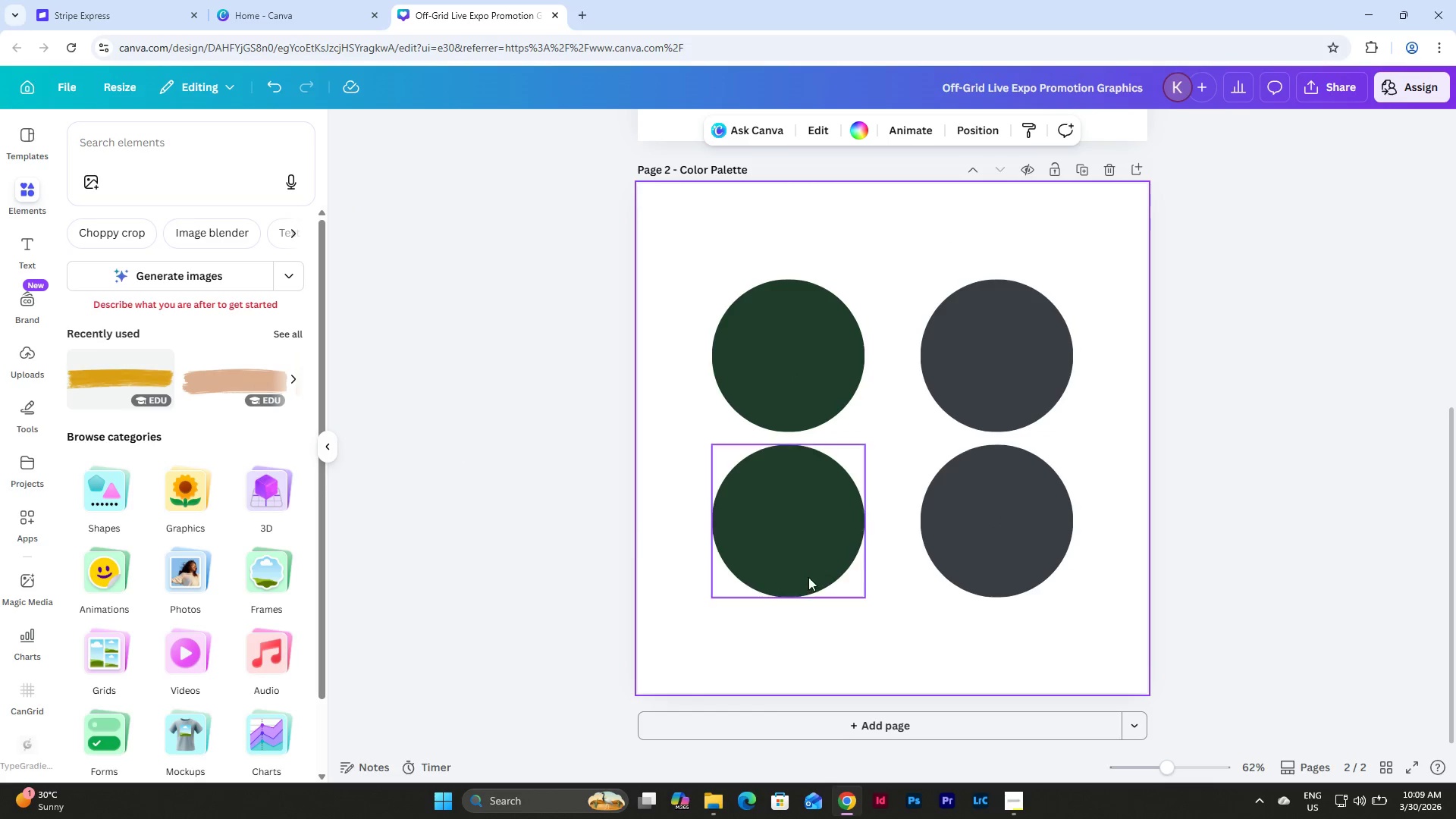 
left_click([792, 543])
 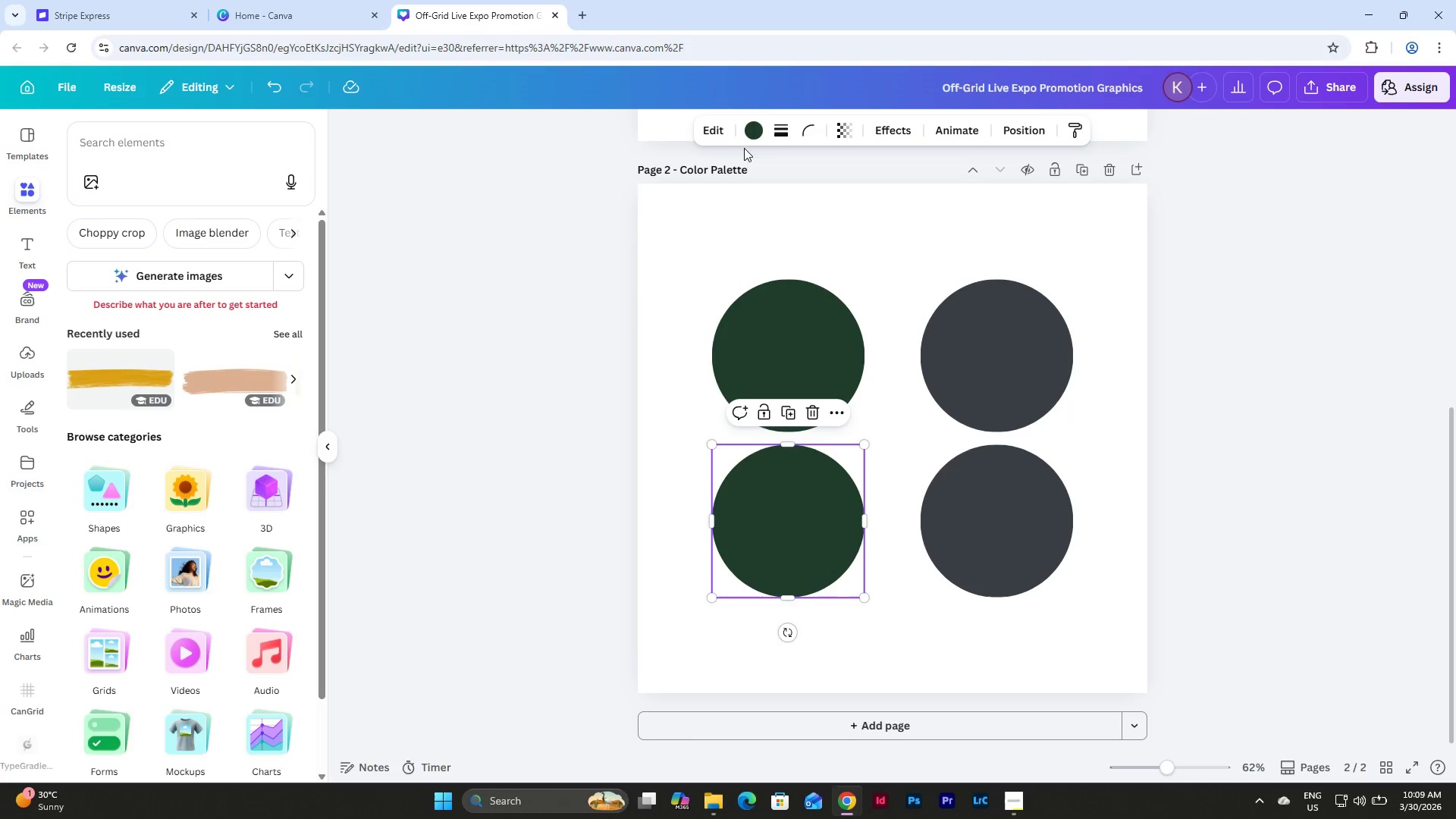 
left_click([758, 127])
 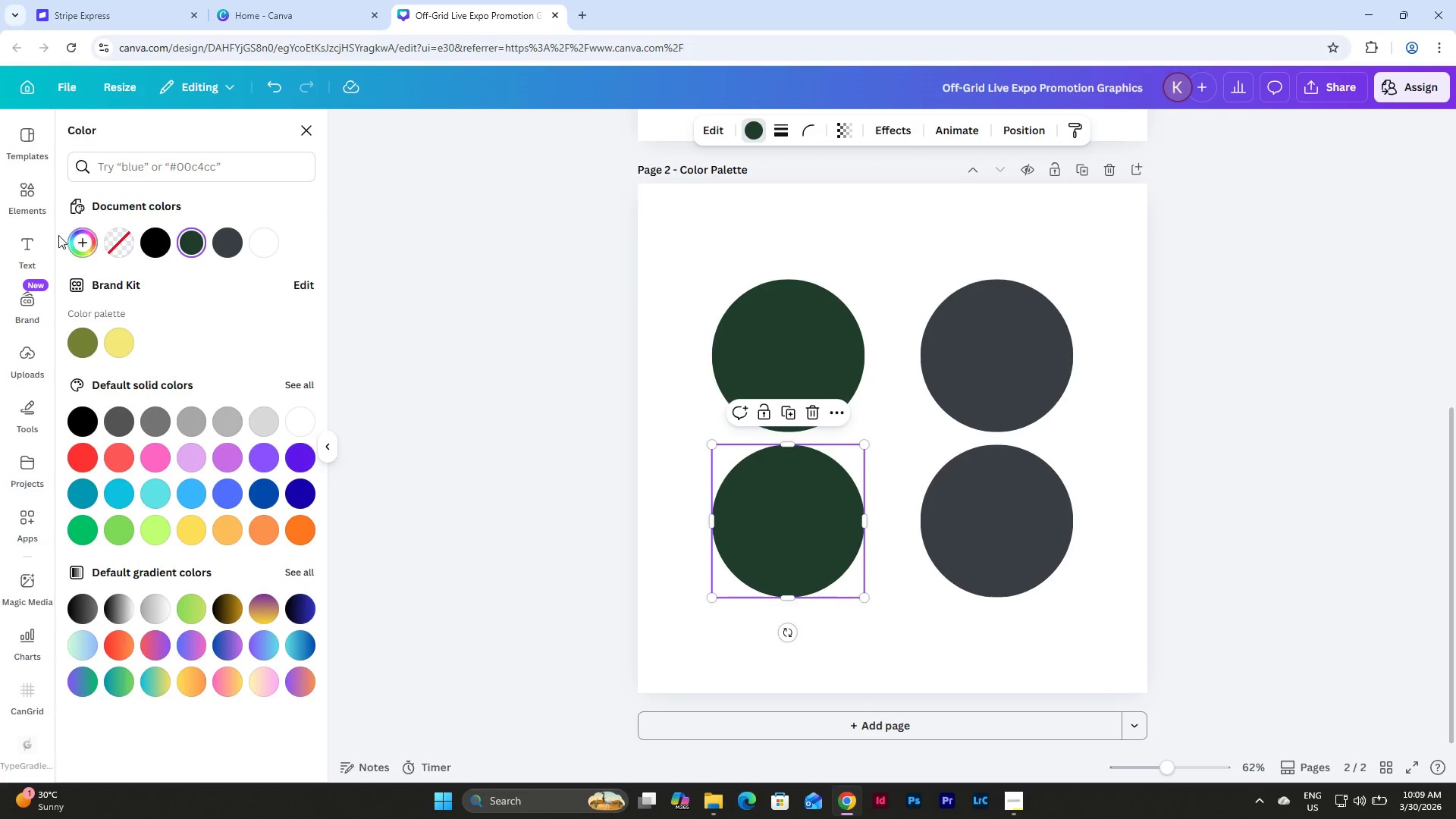 
left_click([78, 237])
 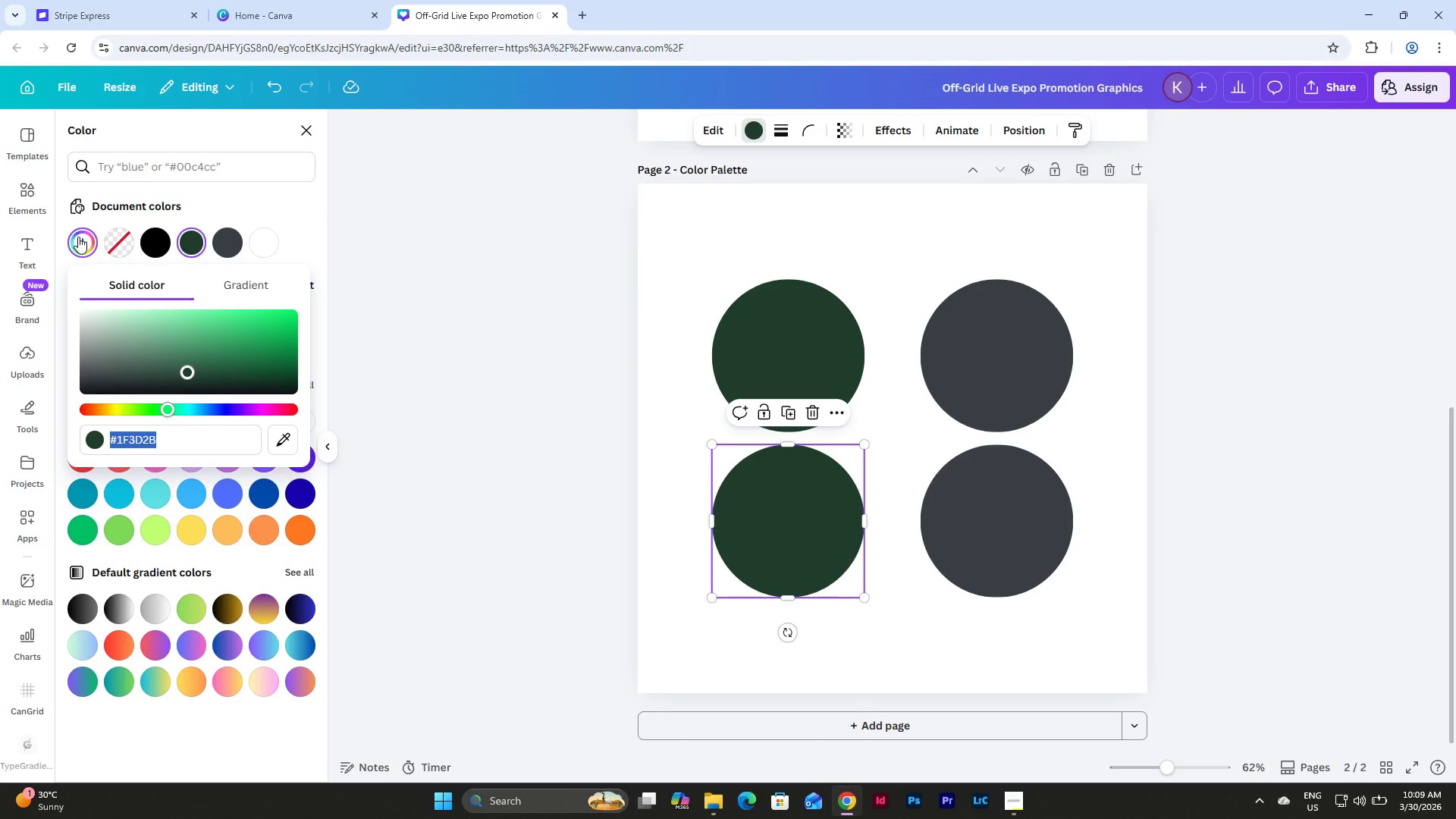 
key(Numpad8)
 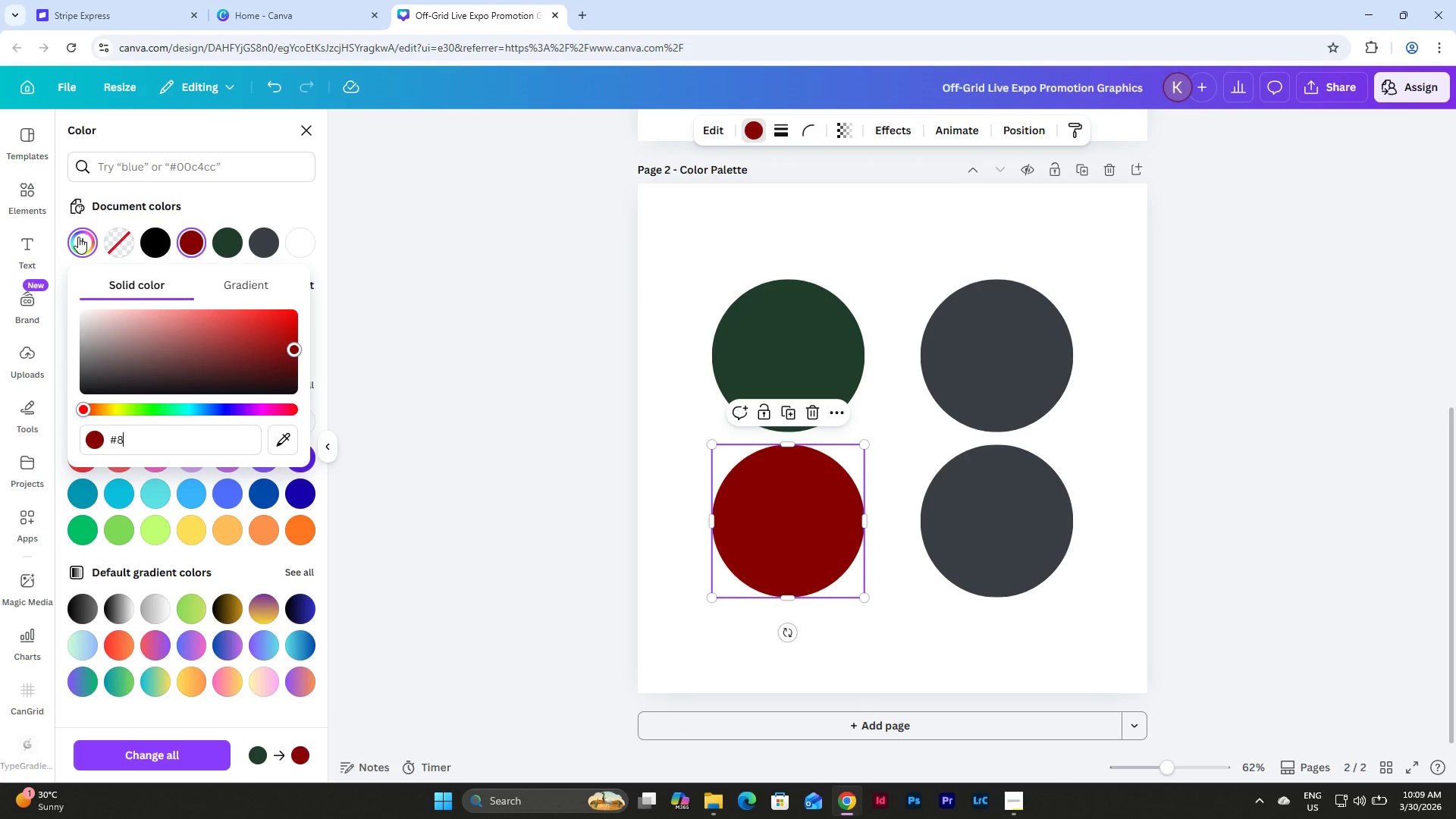 
key(A)
 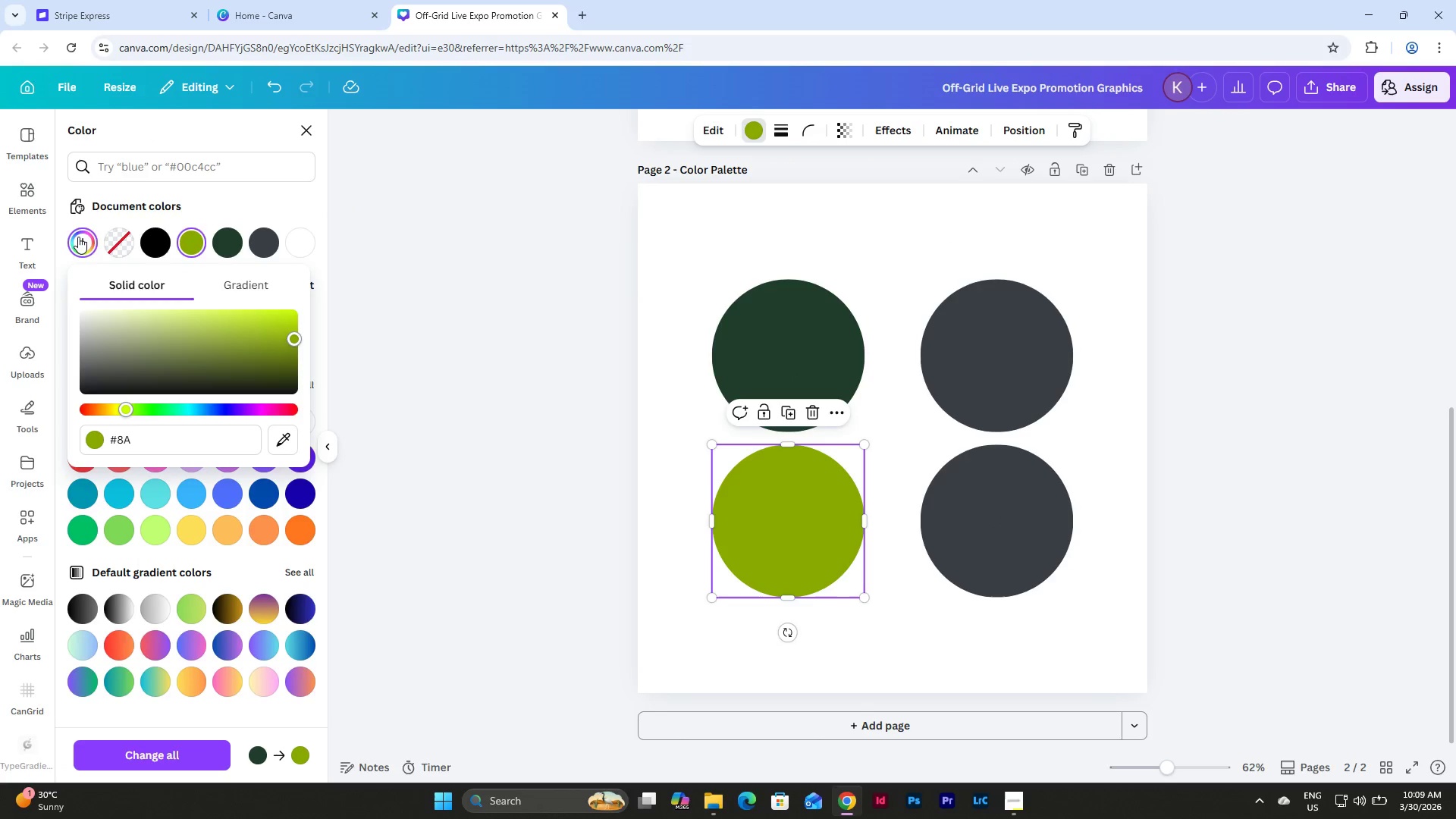 
key(Numpad8)
 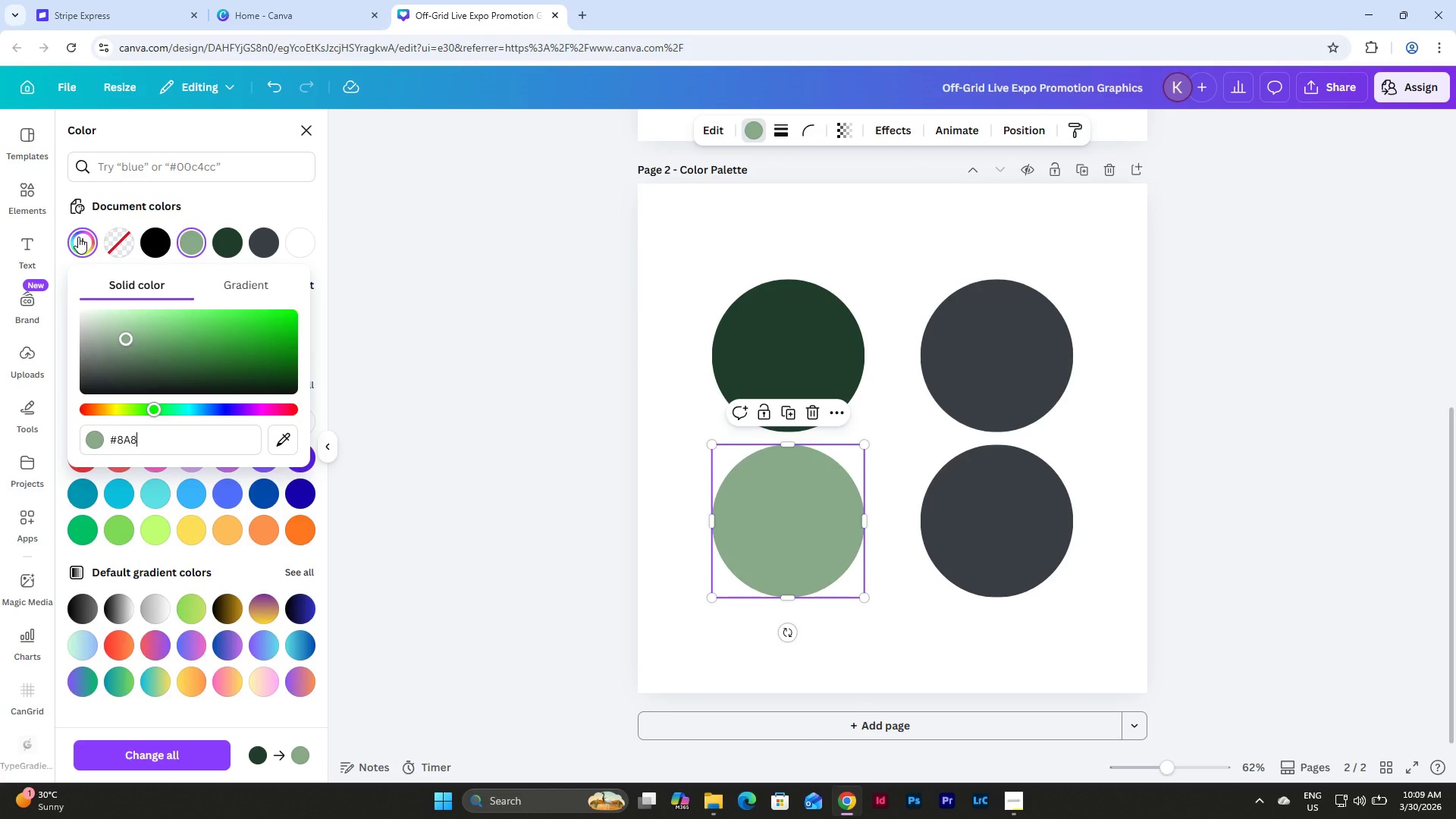 
key(Numpad1)
 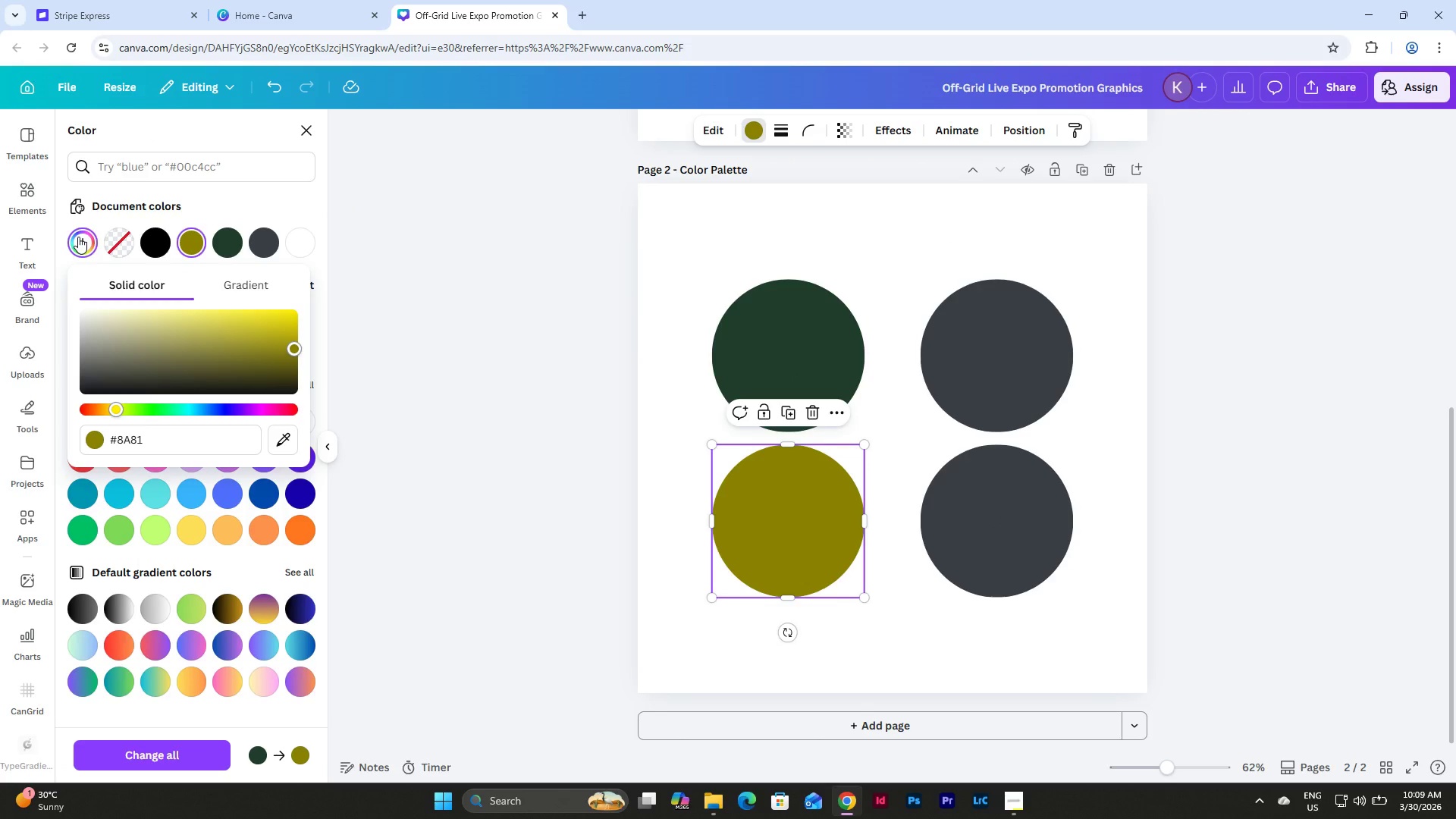 
key(Numpad7)
 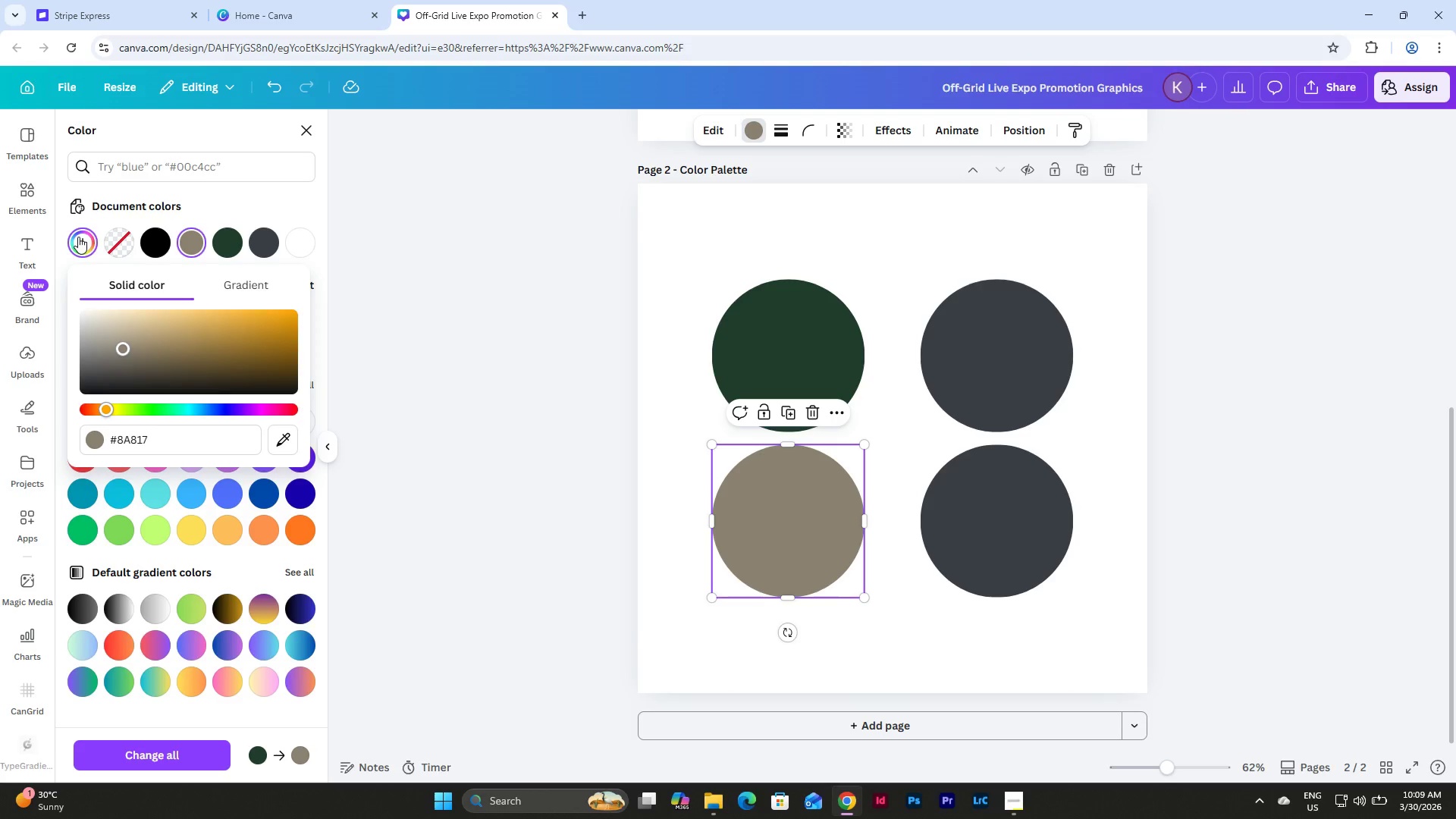 
key(C)
 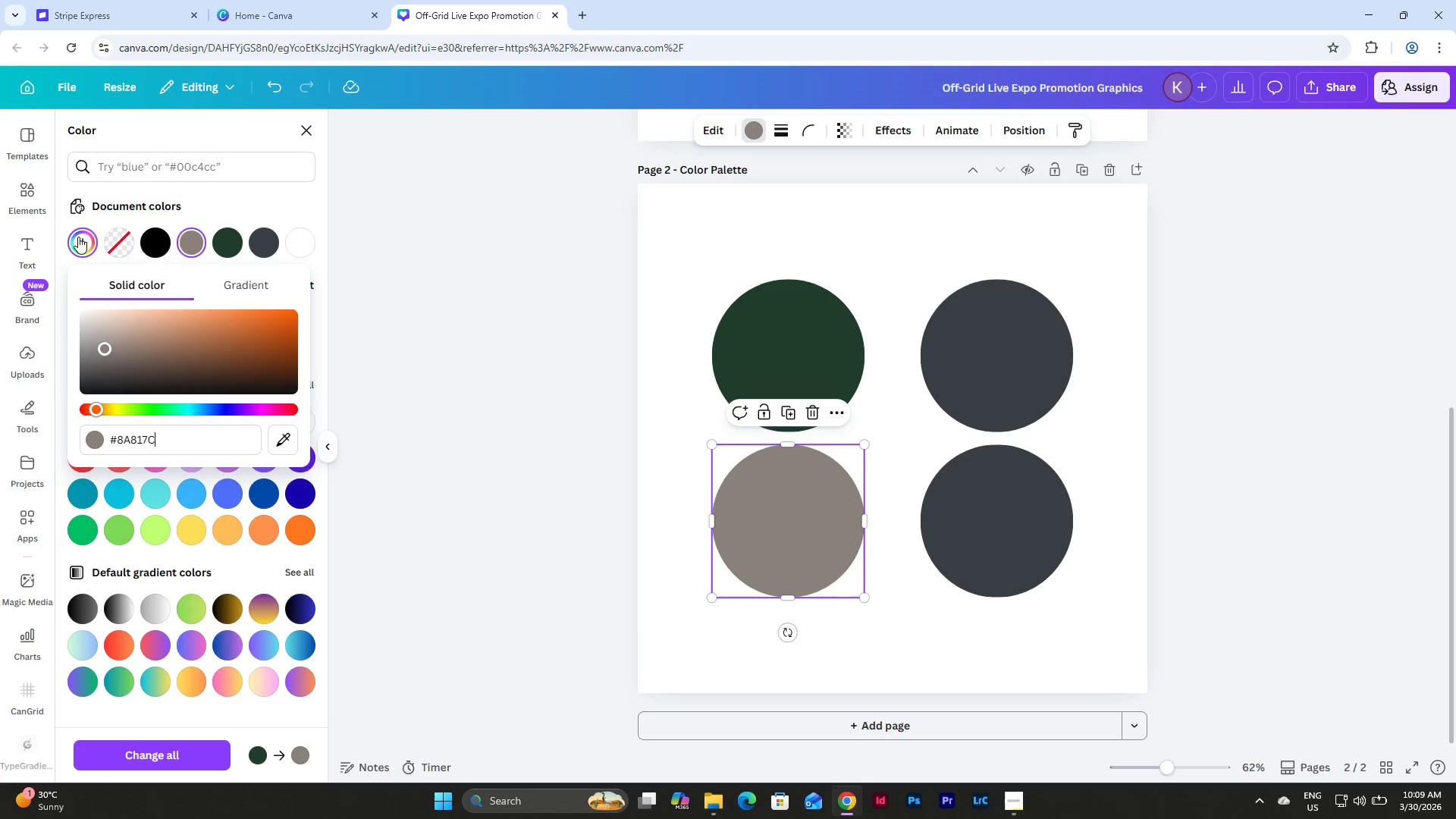 
wait(7.67)
 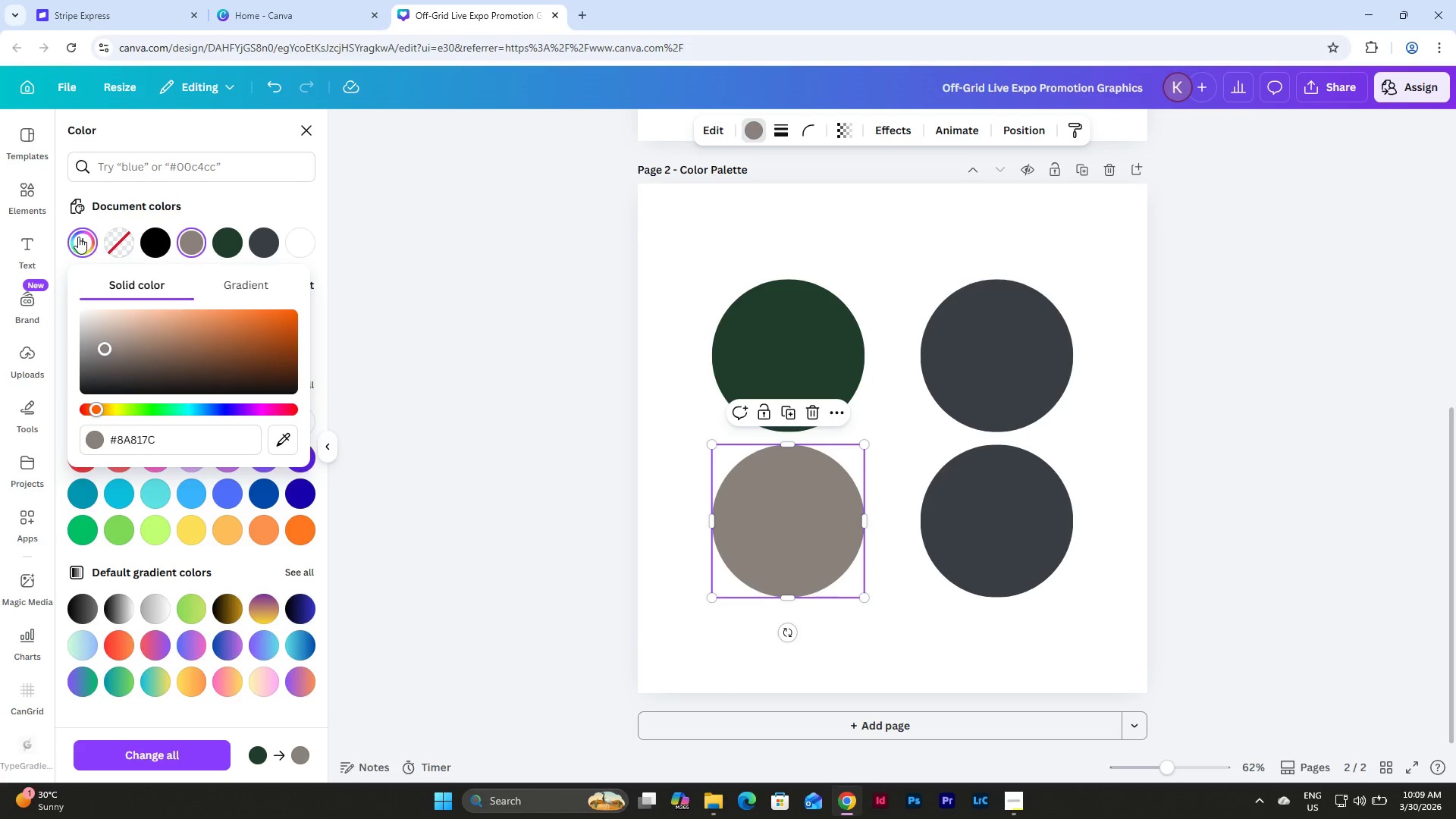 
left_click([994, 551])
 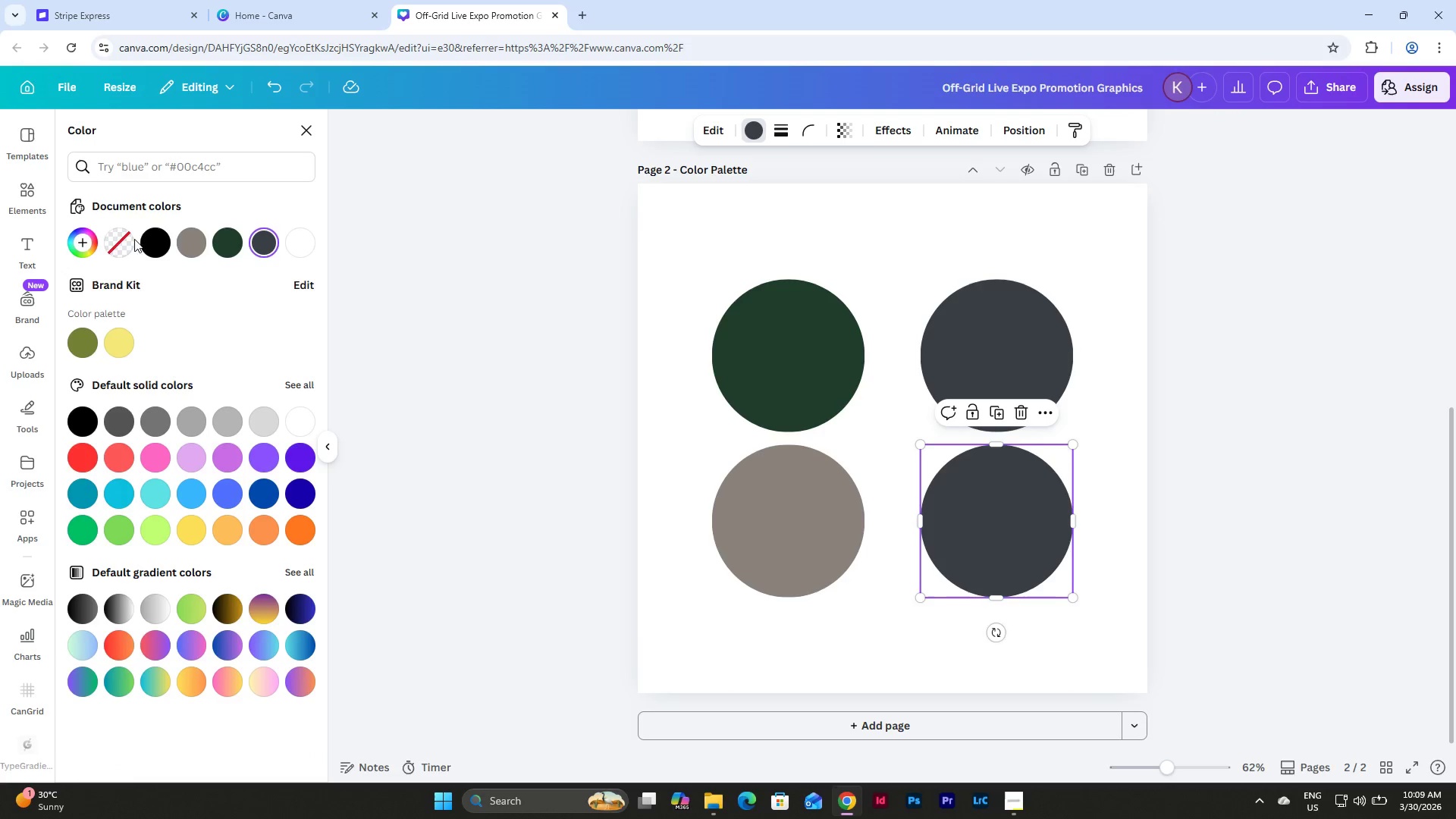 
left_click([82, 237])
 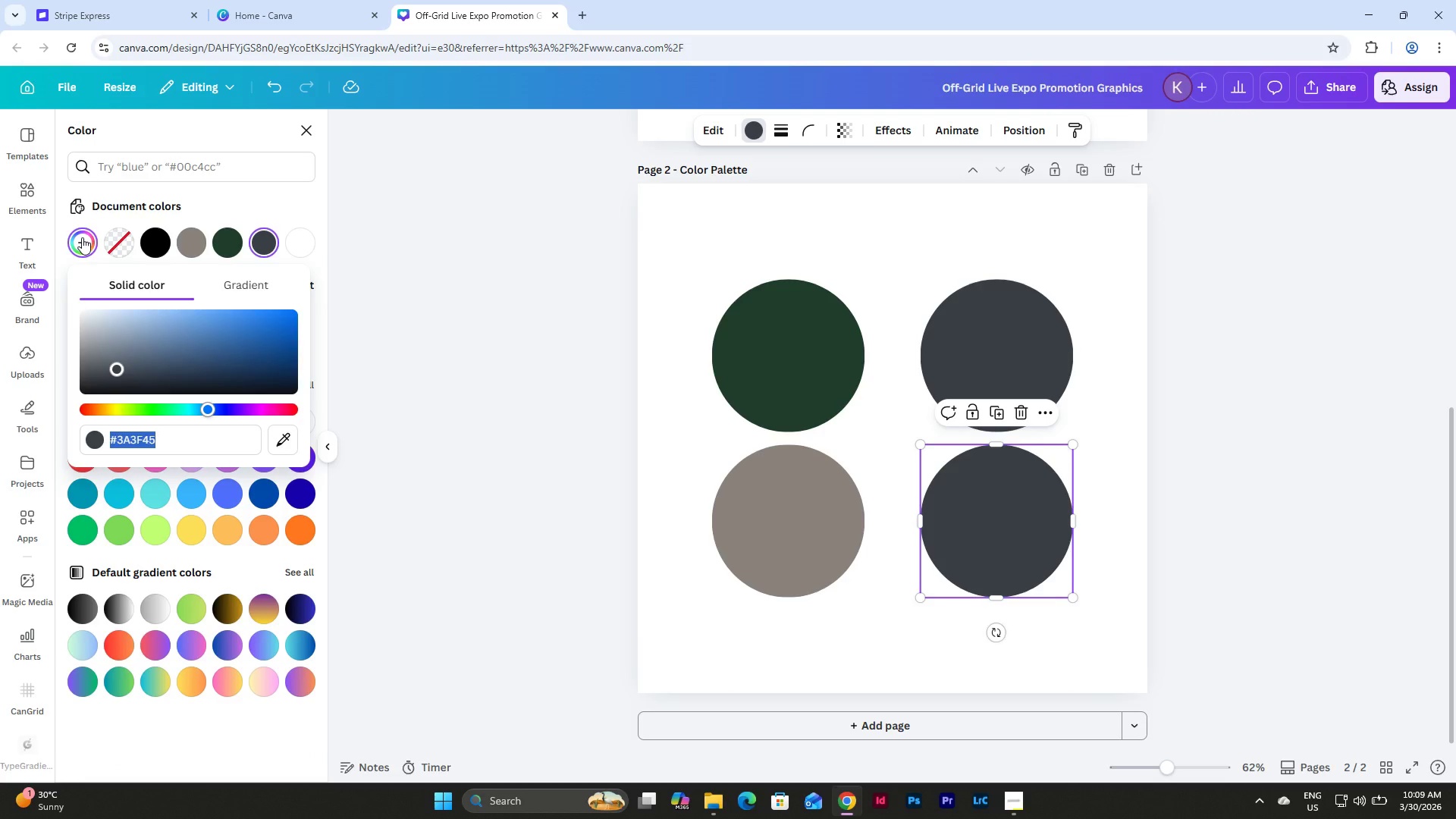 
key(Numpad6)
 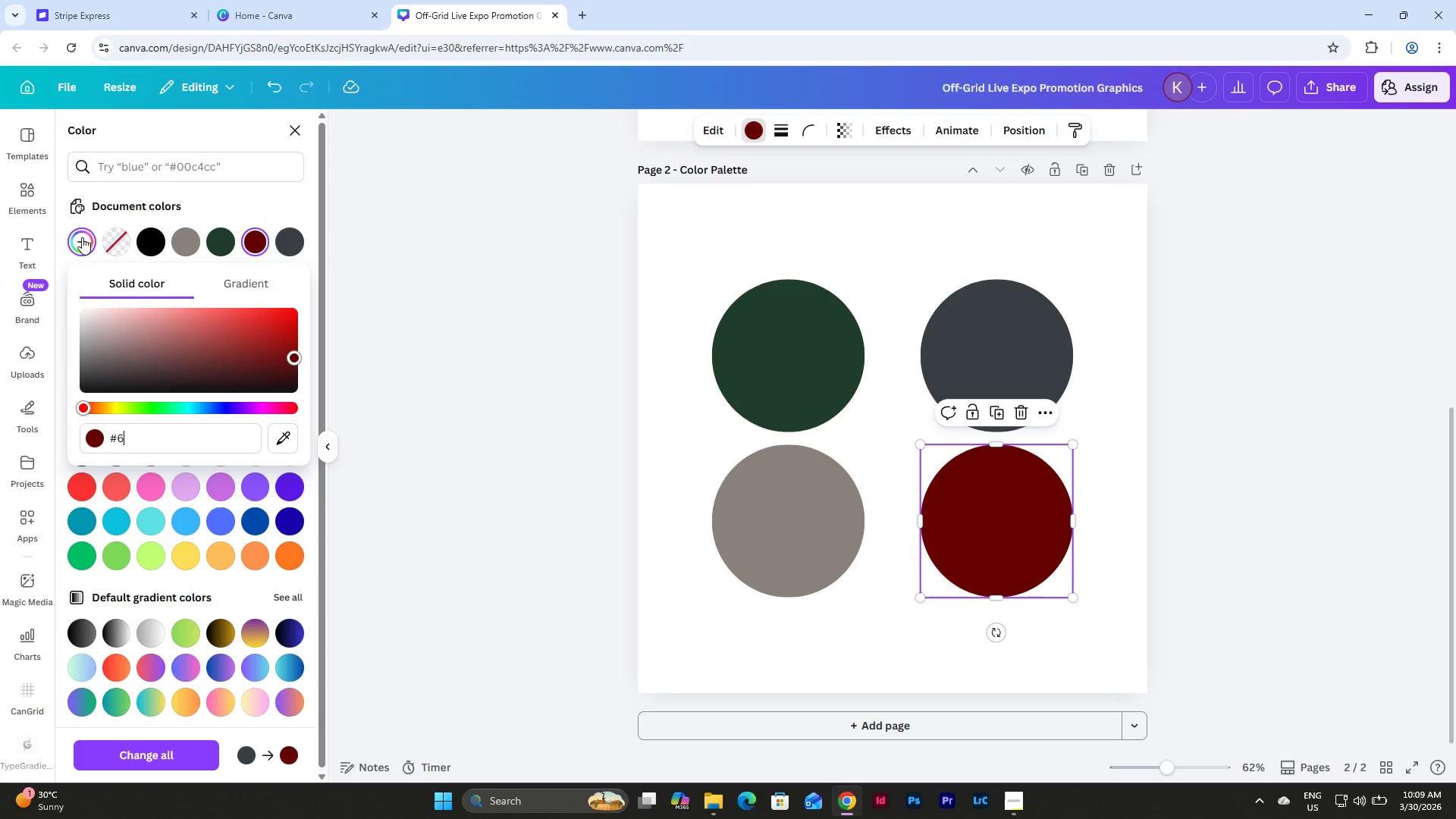 
key(B)
 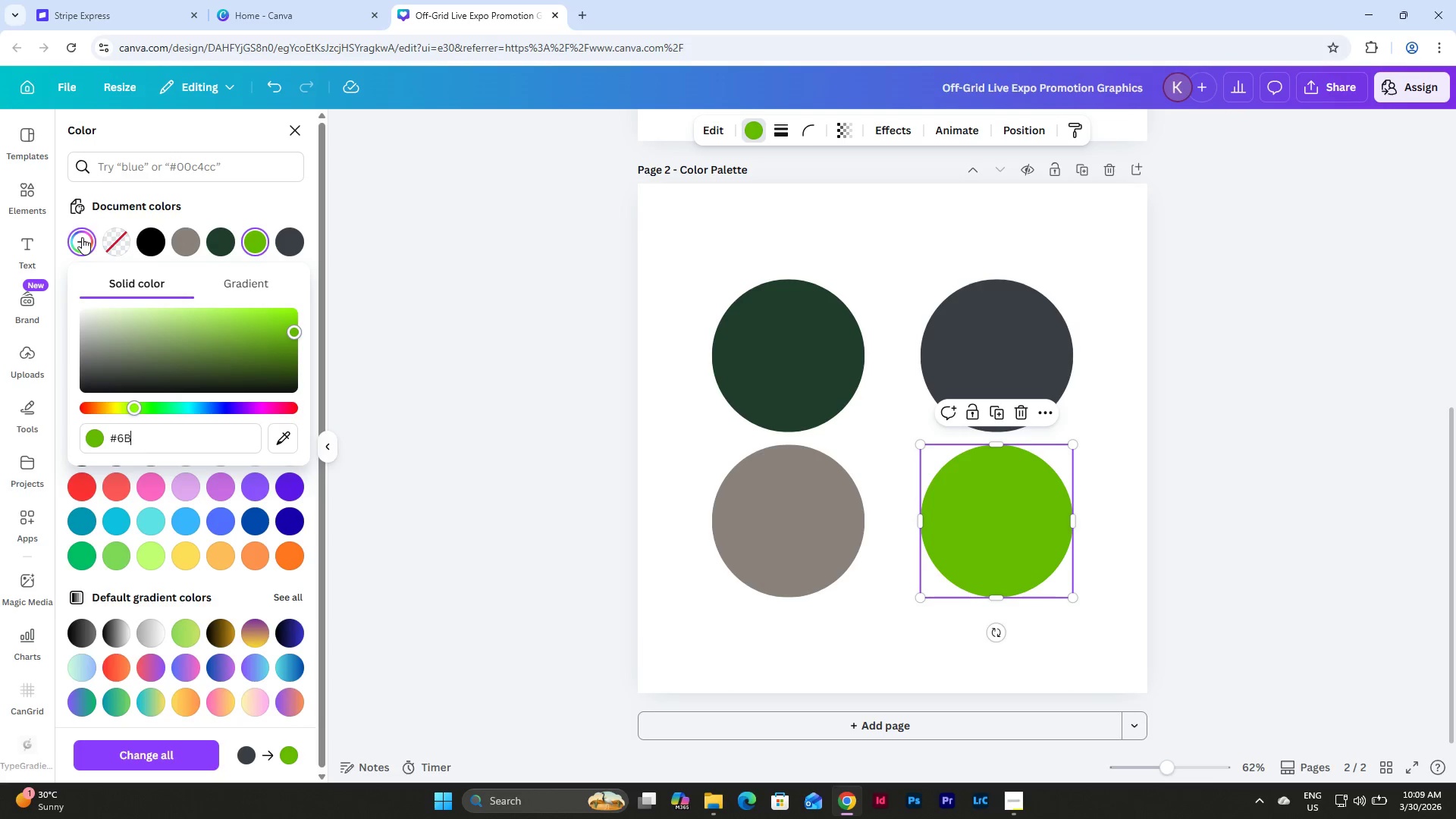 
key(Numpad7)
 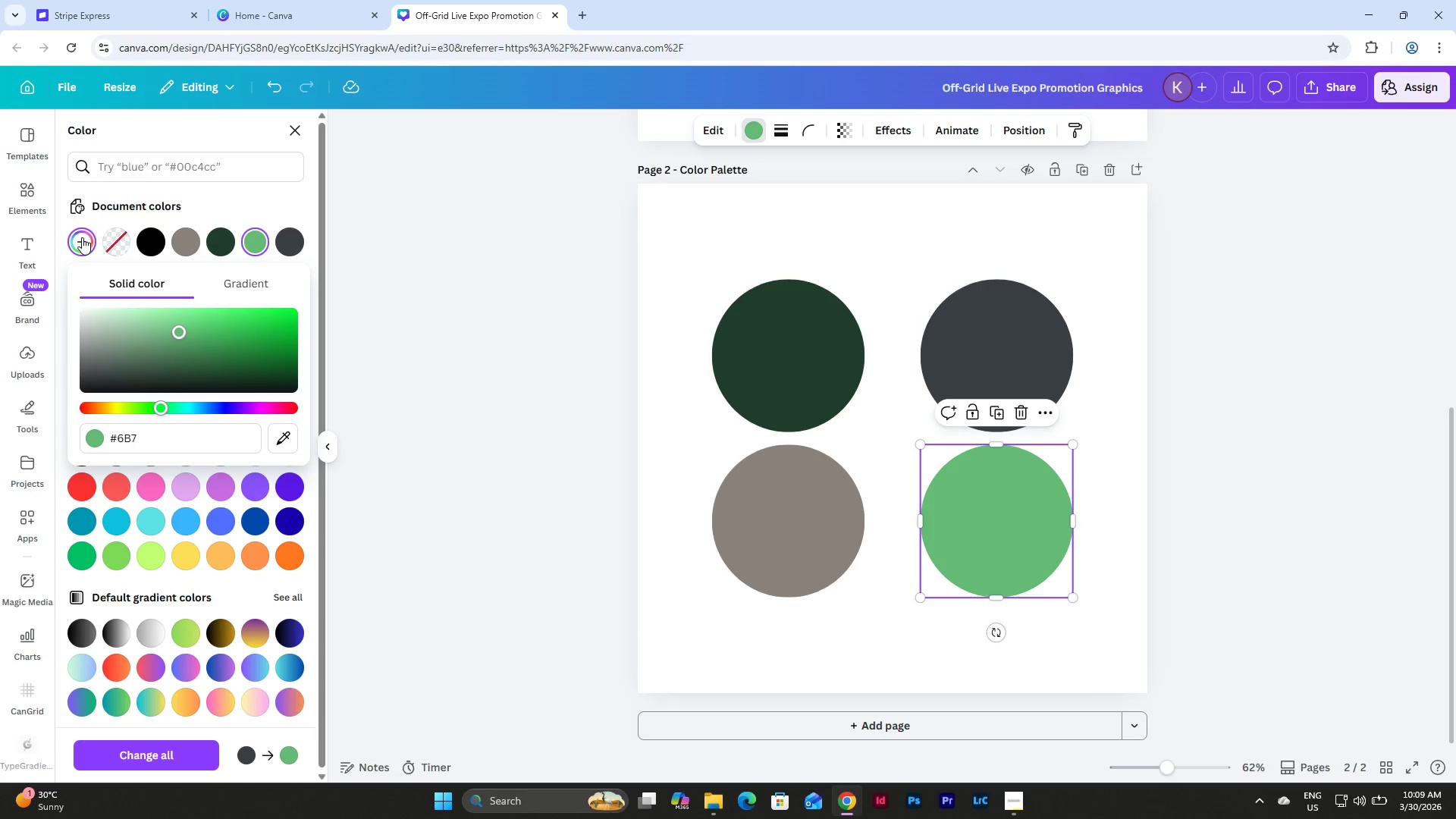 
key(D)
 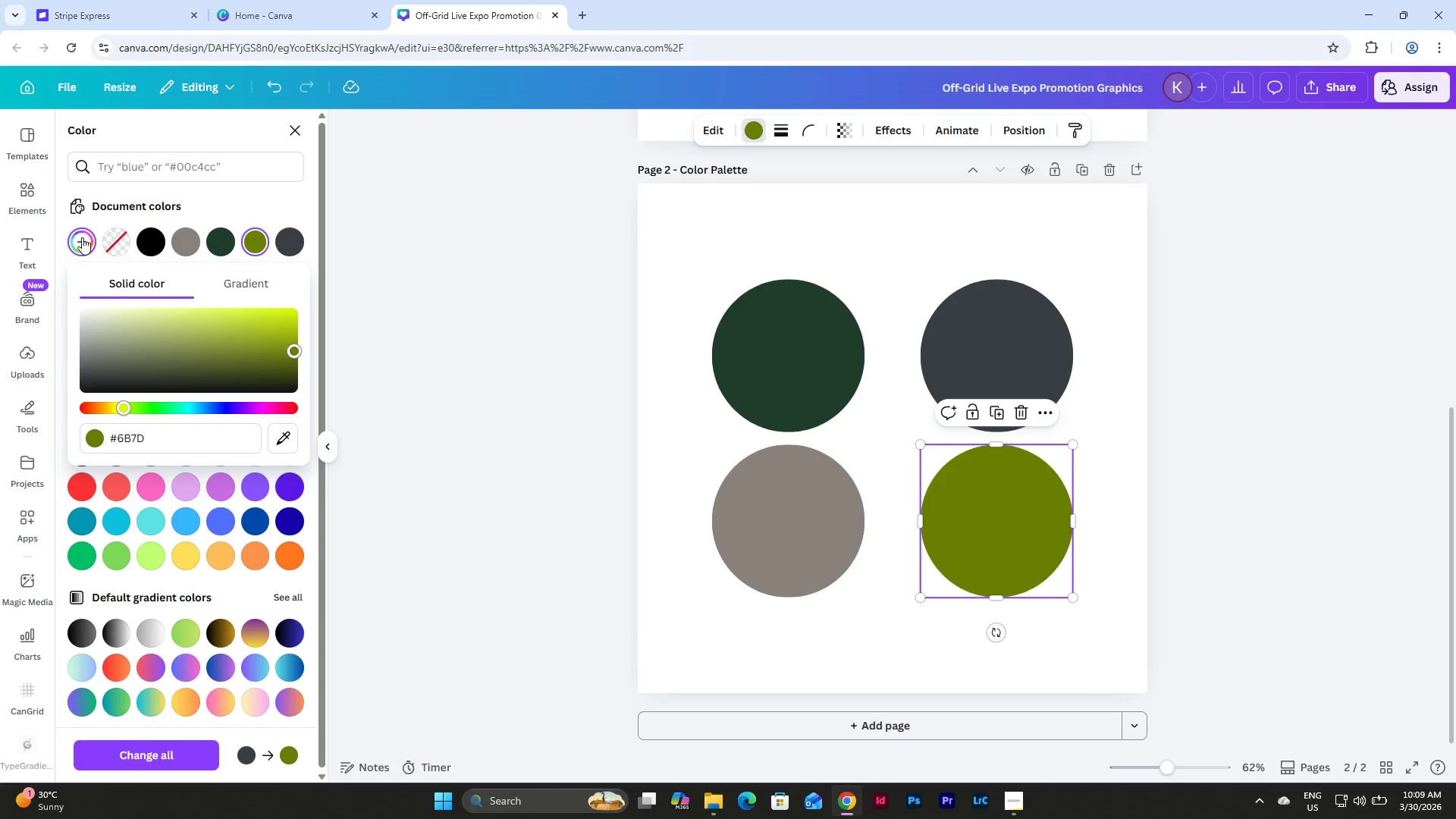 
key(Numpad4)
 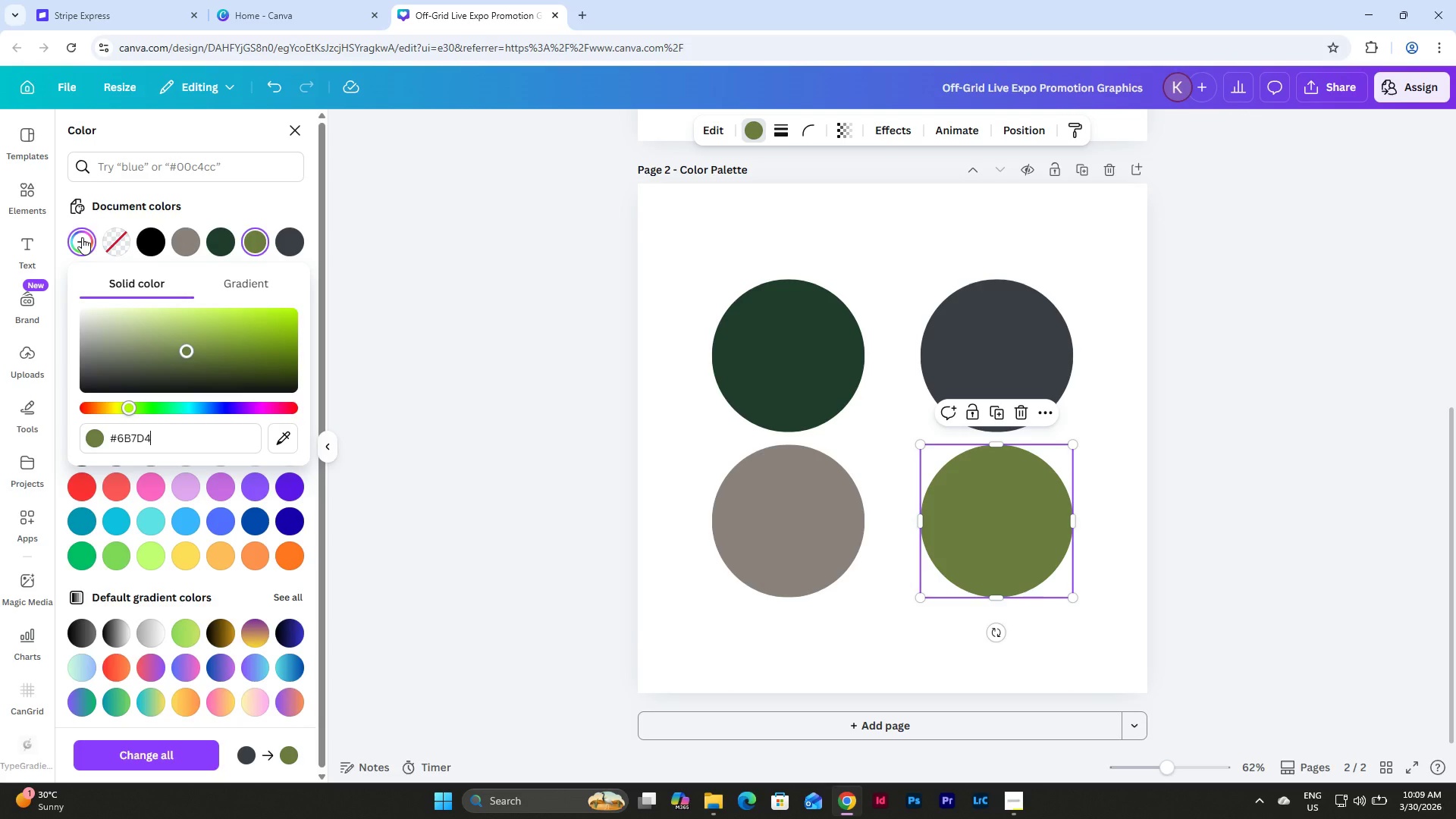 
key(F)
 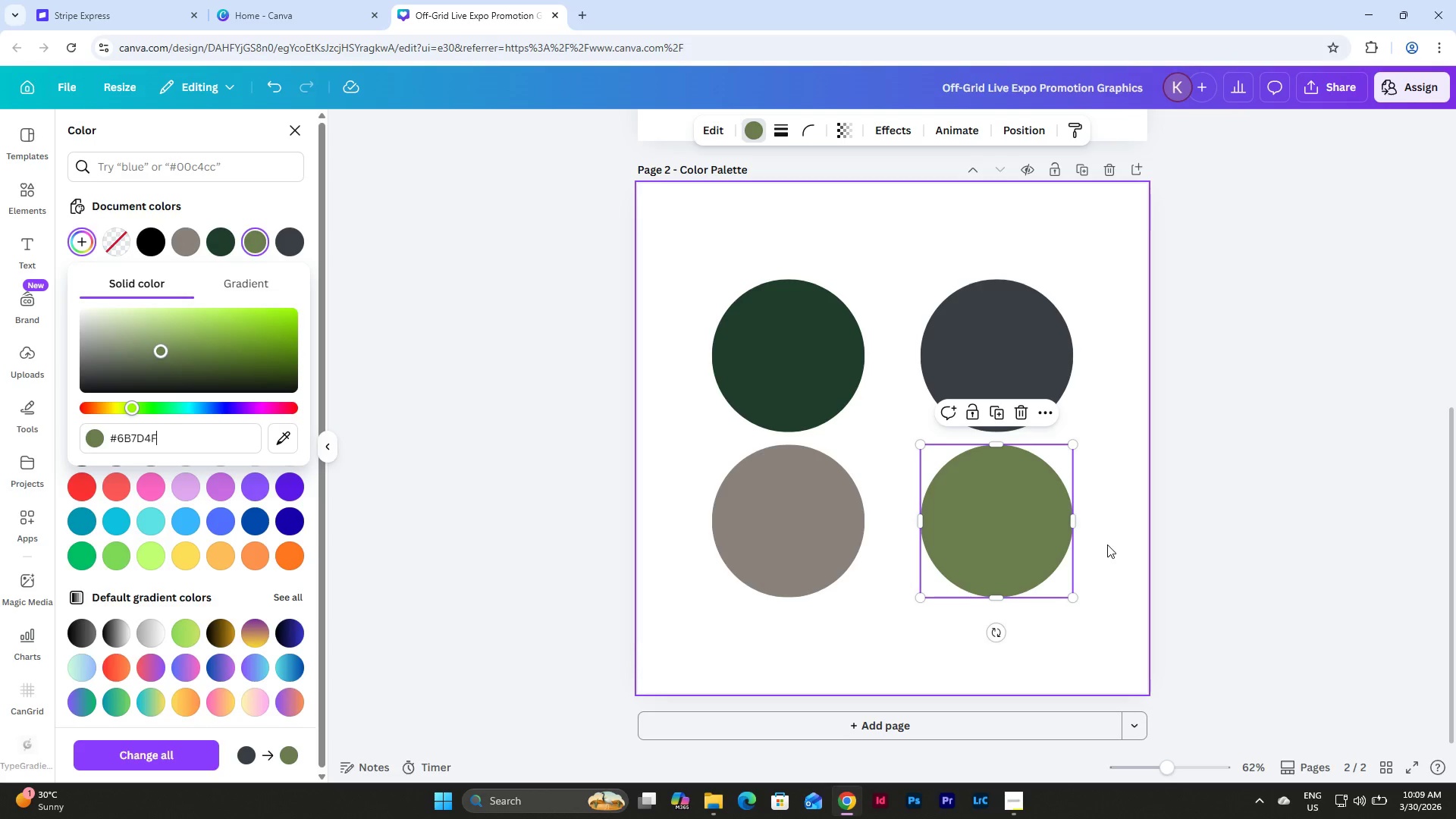 
wait(6.92)
 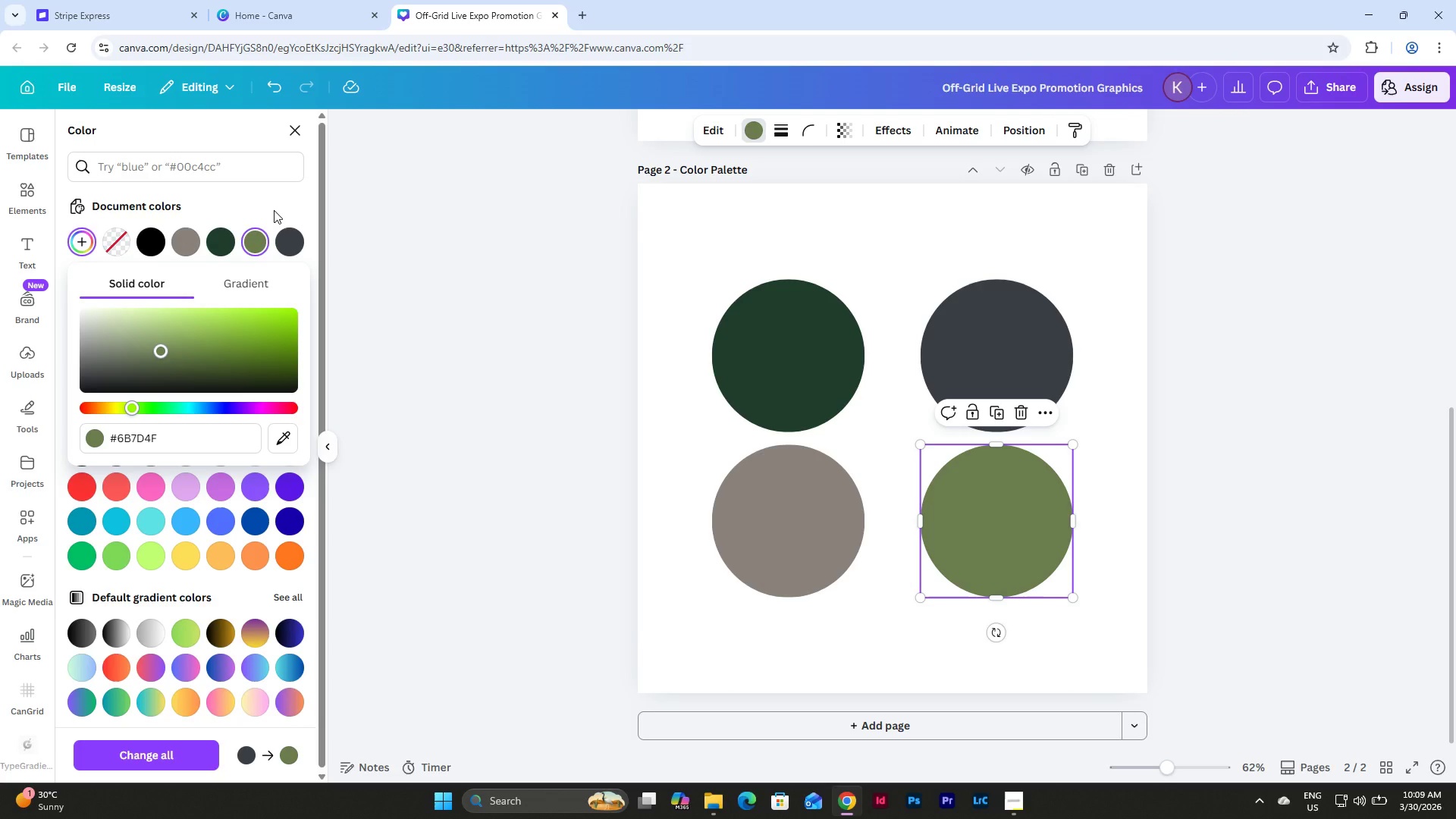 
left_click_drag(start_coordinate=[184, 435], to_coordinate=[165, 436])
 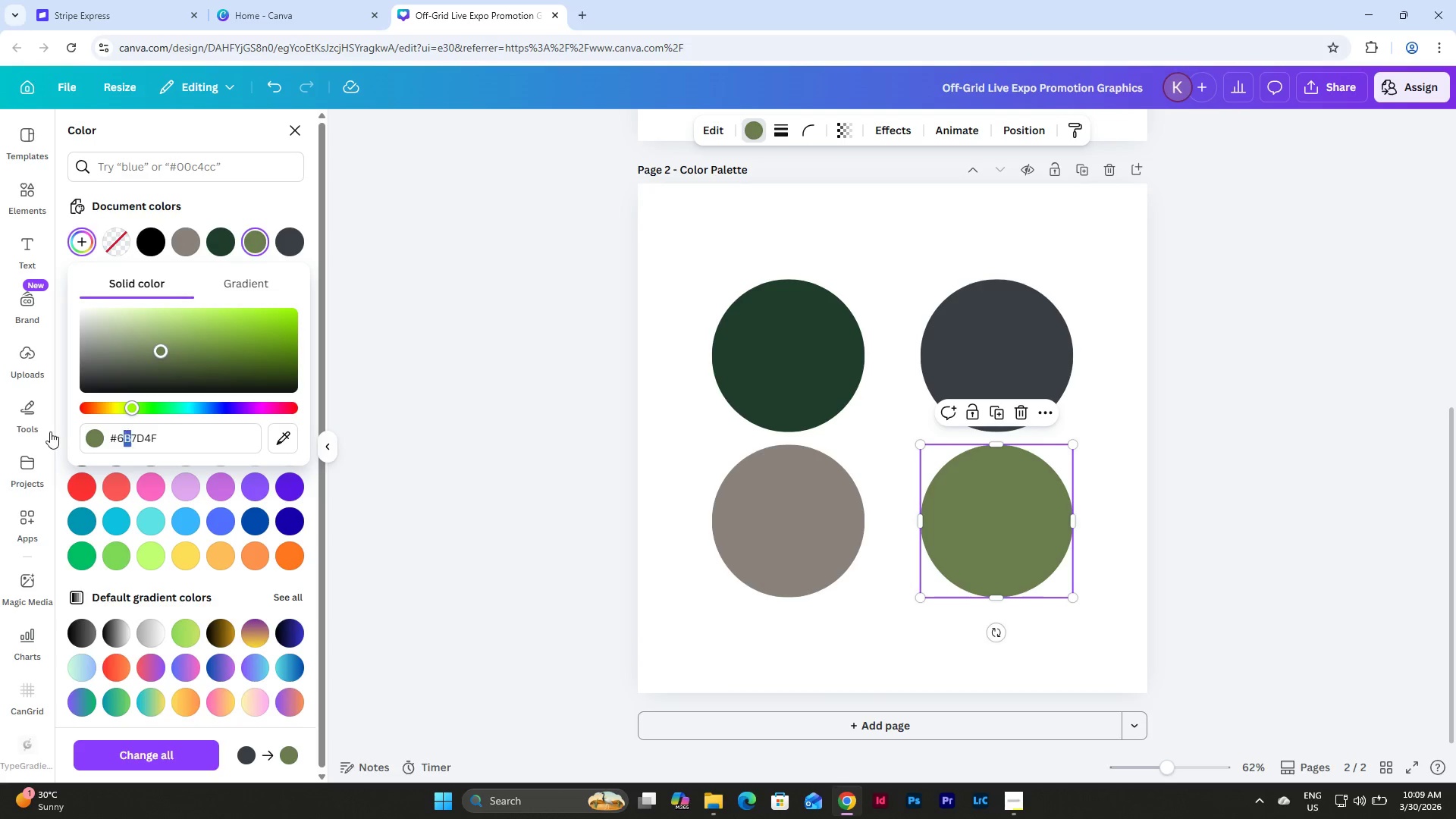 
left_click_drag(start_coordinate=[122, 436], to_coordinate=[46, 431])
 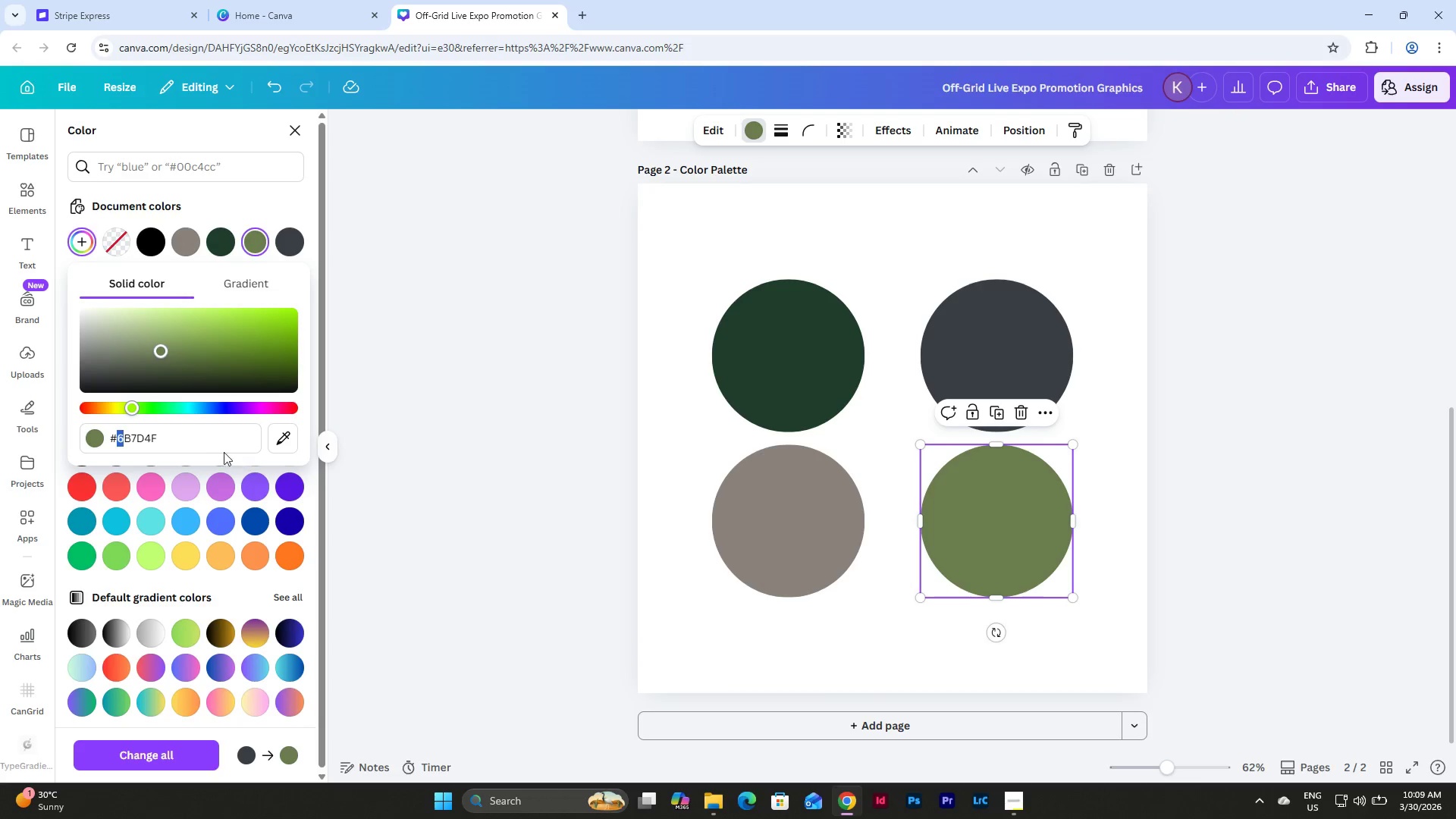 
left_click_drag(start_coordinate=[197, 437], to_coordinate=[95, 435])
 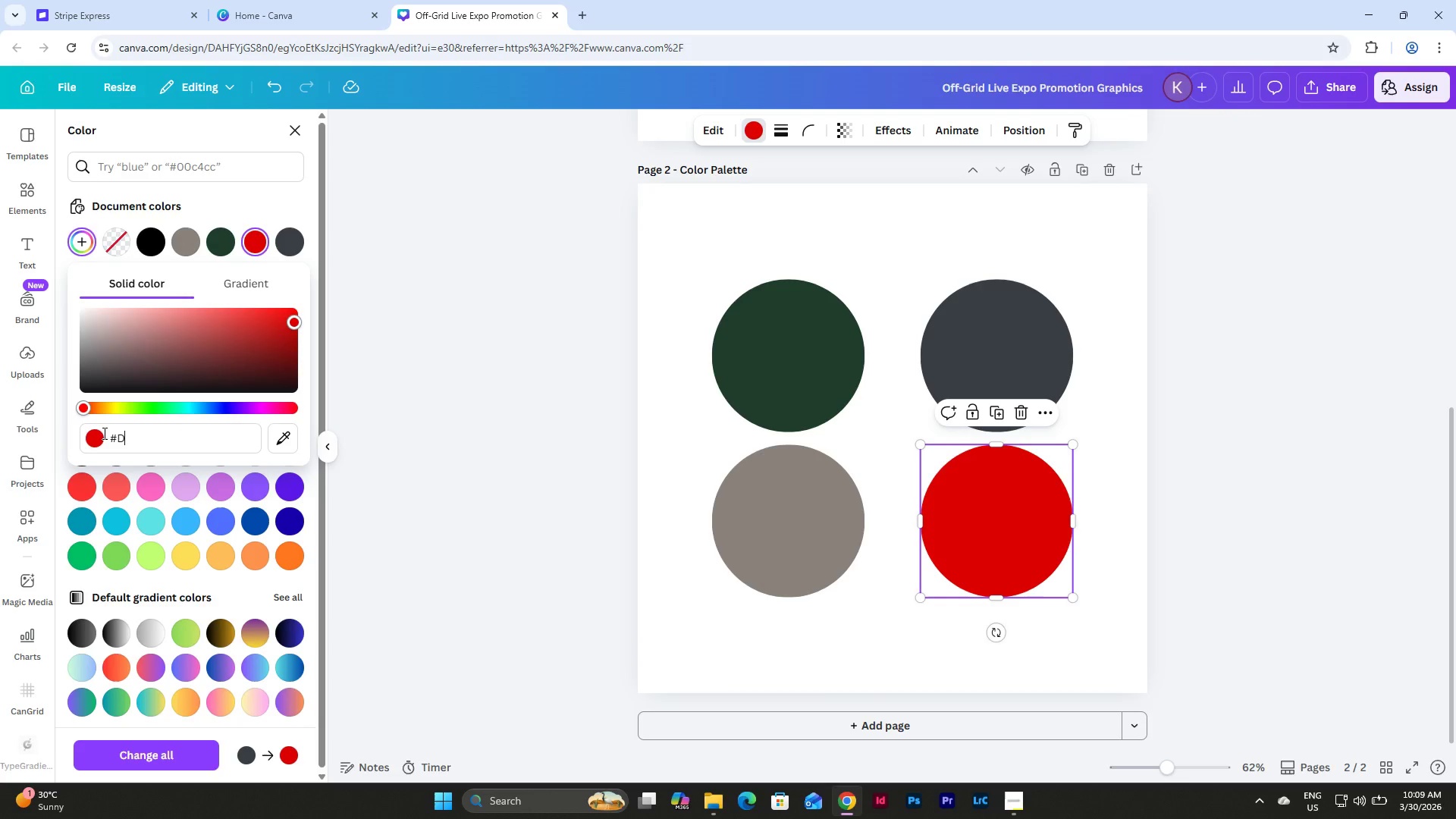 
type(d6cfc7)
 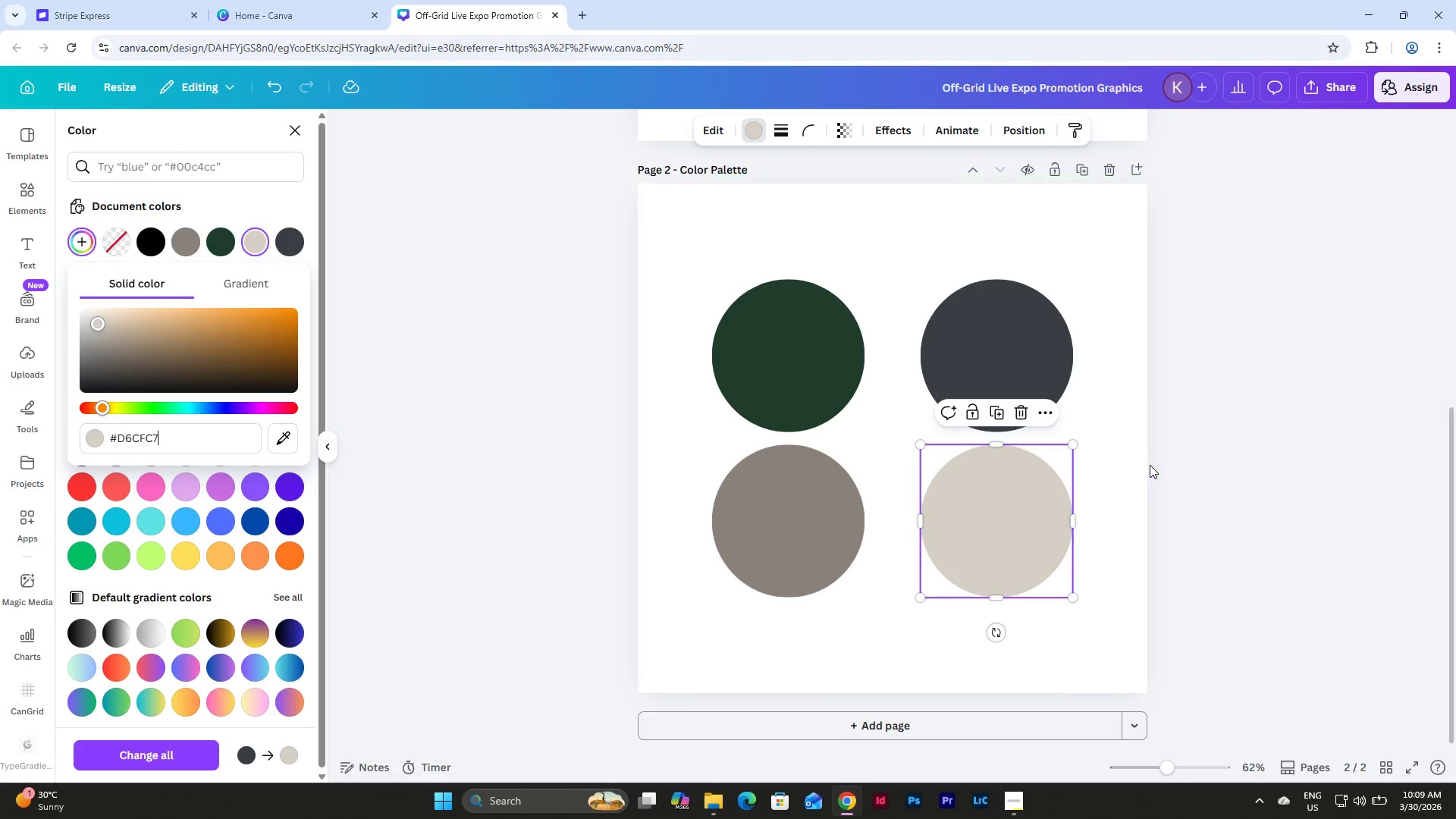 
left_click([1130, 421])
 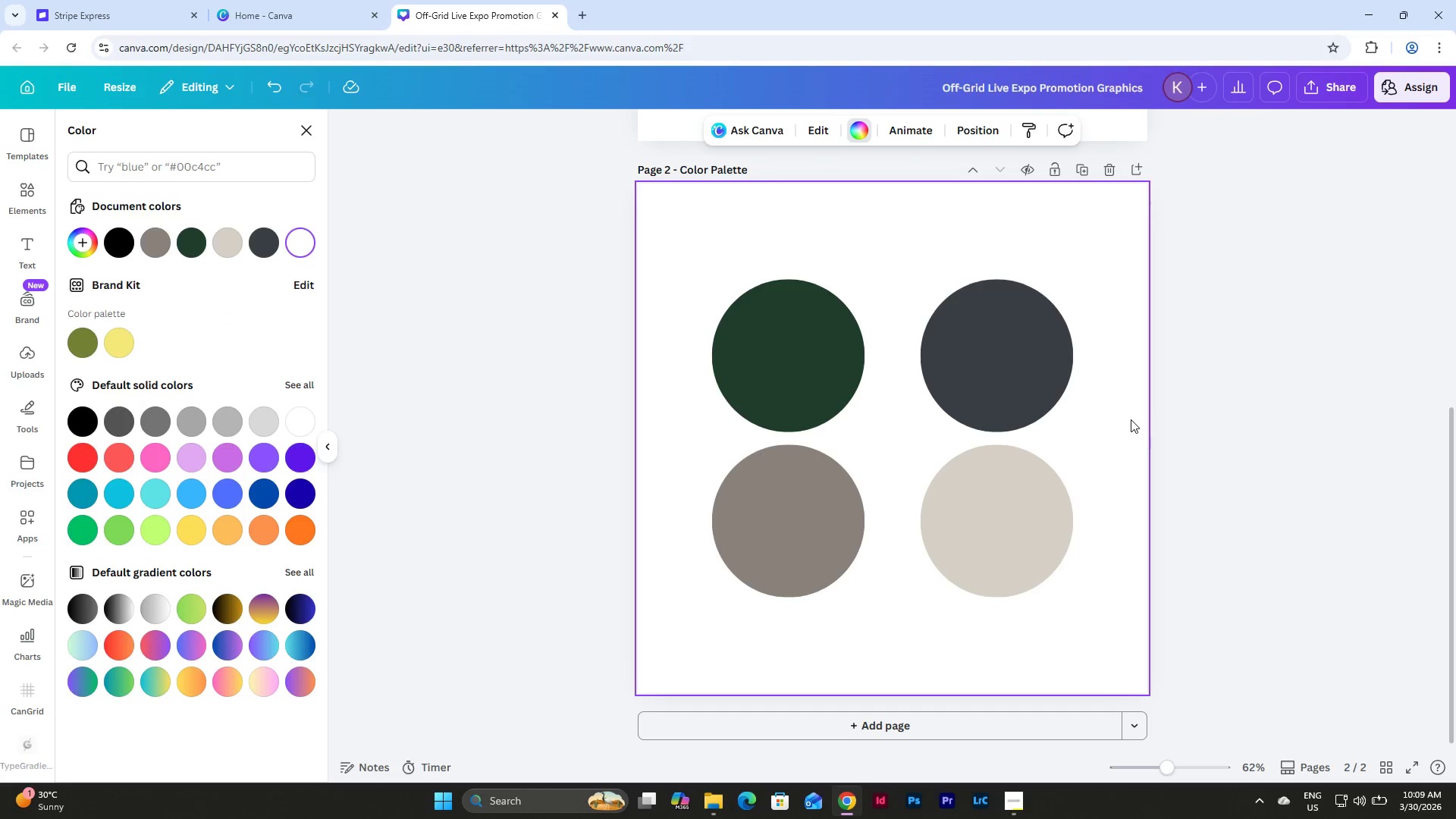 
left_click_drag(start_coordinate=[1134, 422], to_coordinate=[739, 279])
 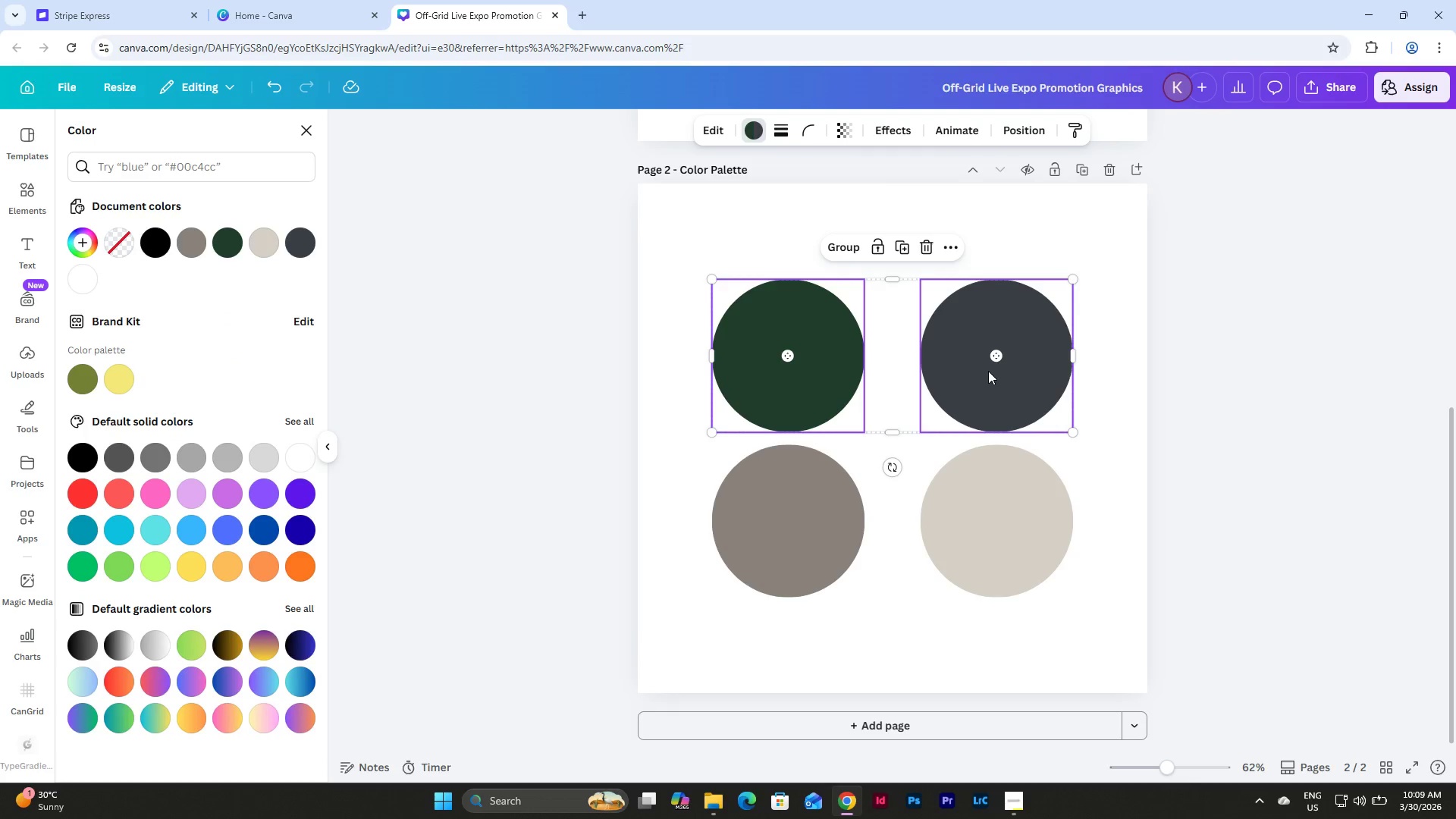 
left_click_drag(start_coordinate=[980, 370], to_coordinate=[979, 355])
 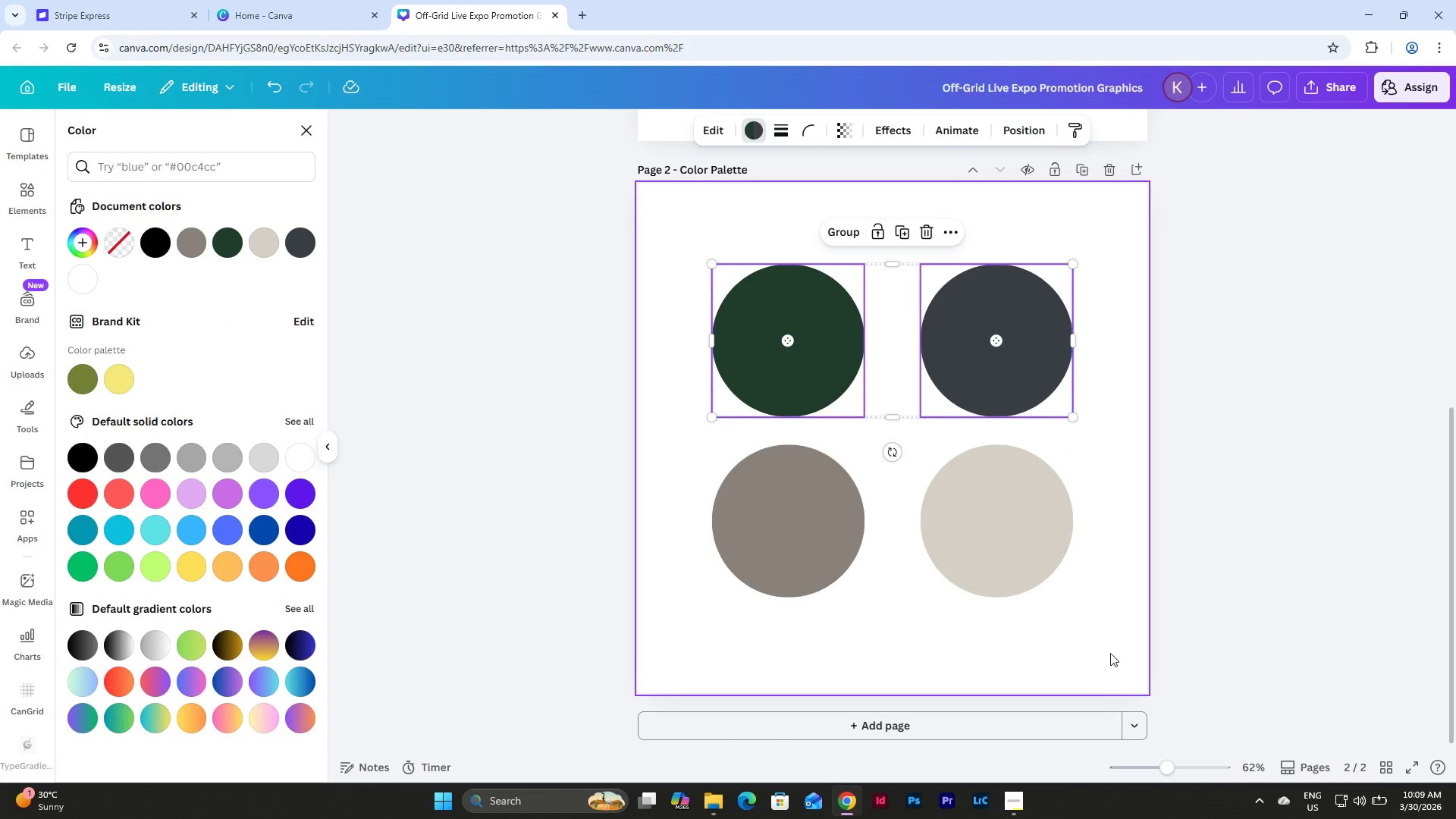 
left_click_drag(start_coordinate=[1106, 645], to_coordinate=[709, 295])
 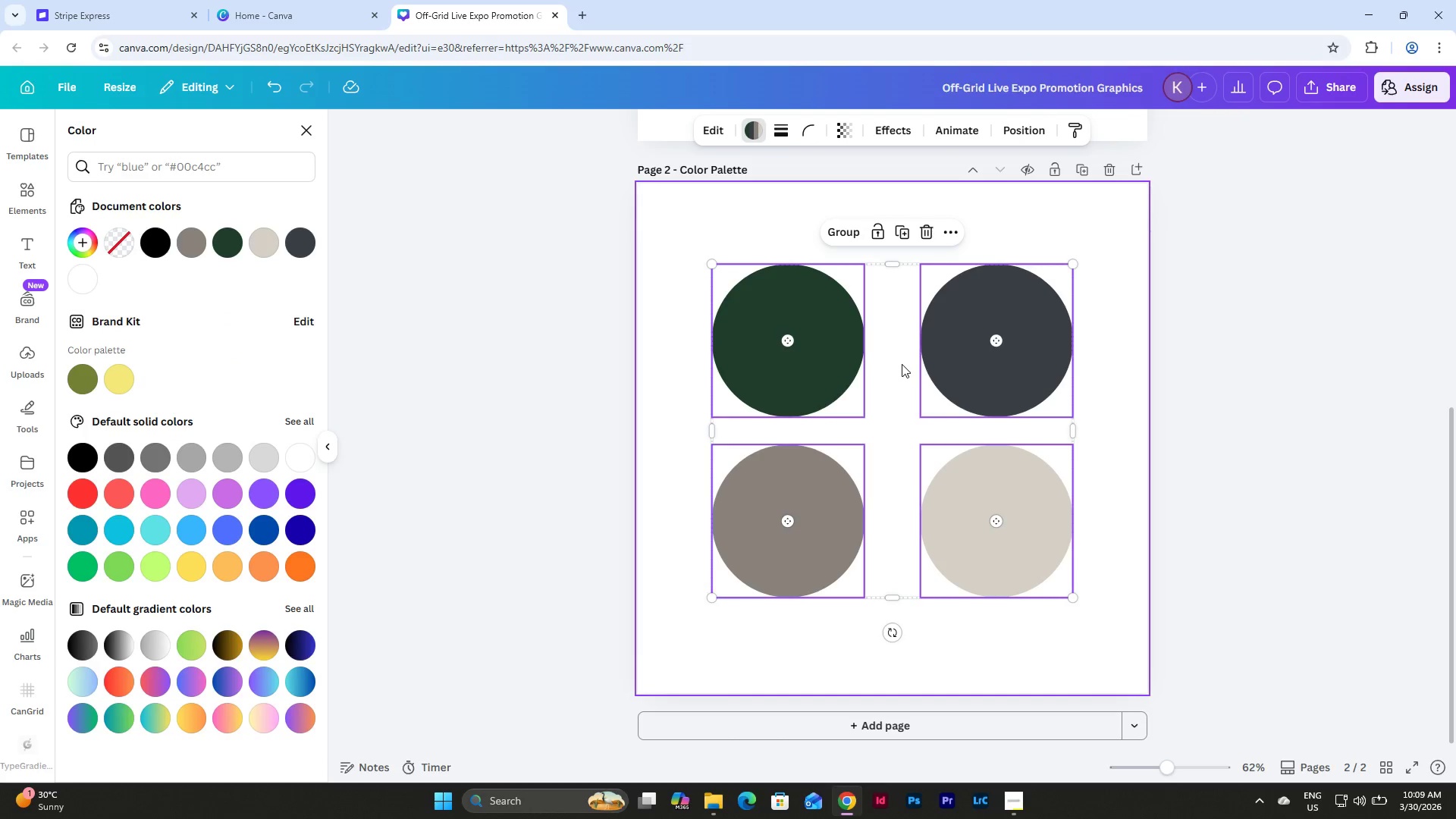 
left_click([899, 357])
 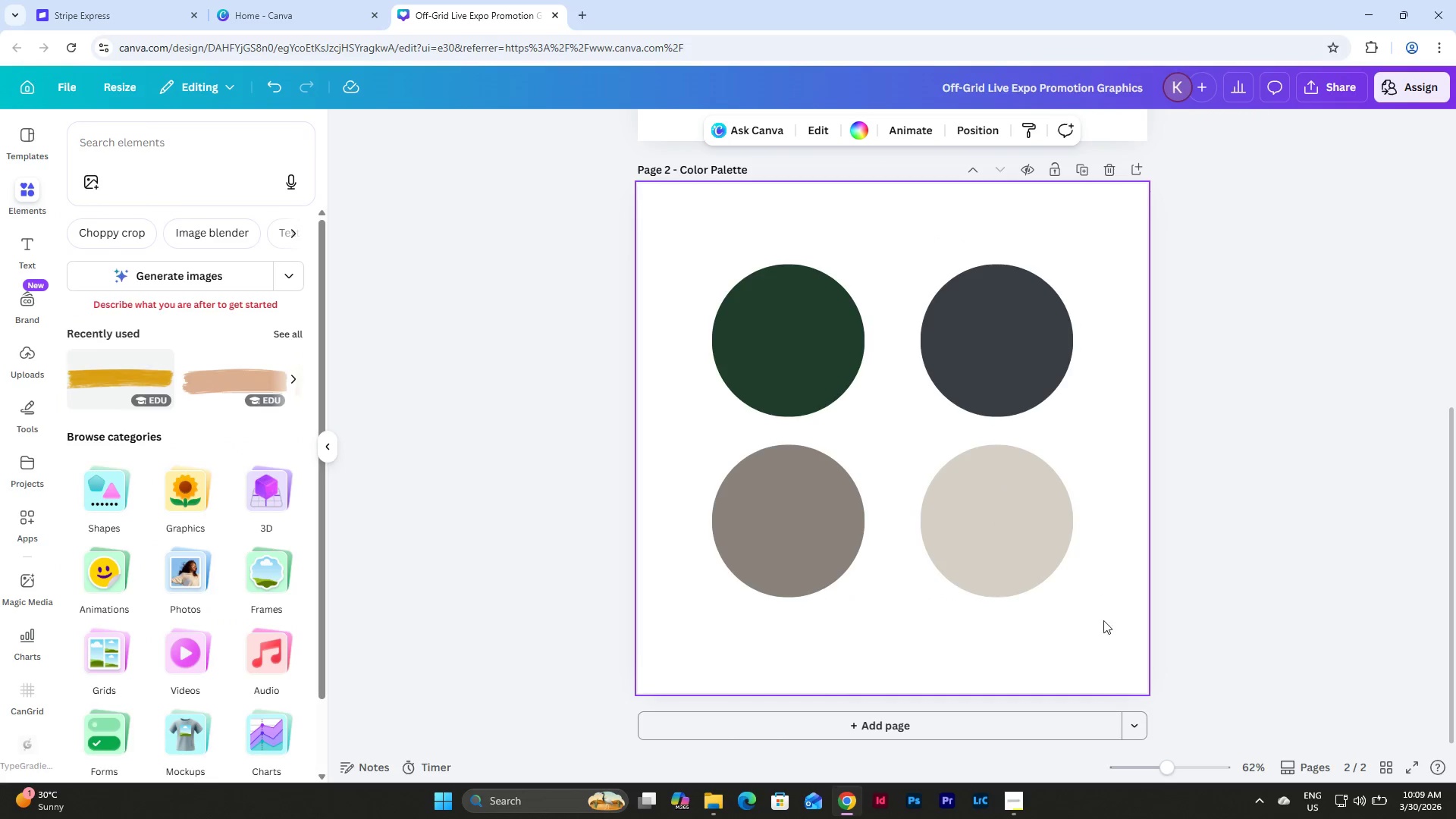 
left_click_drag(start_coordinate=[1109, 659], to_coordinate=[685, 278])
 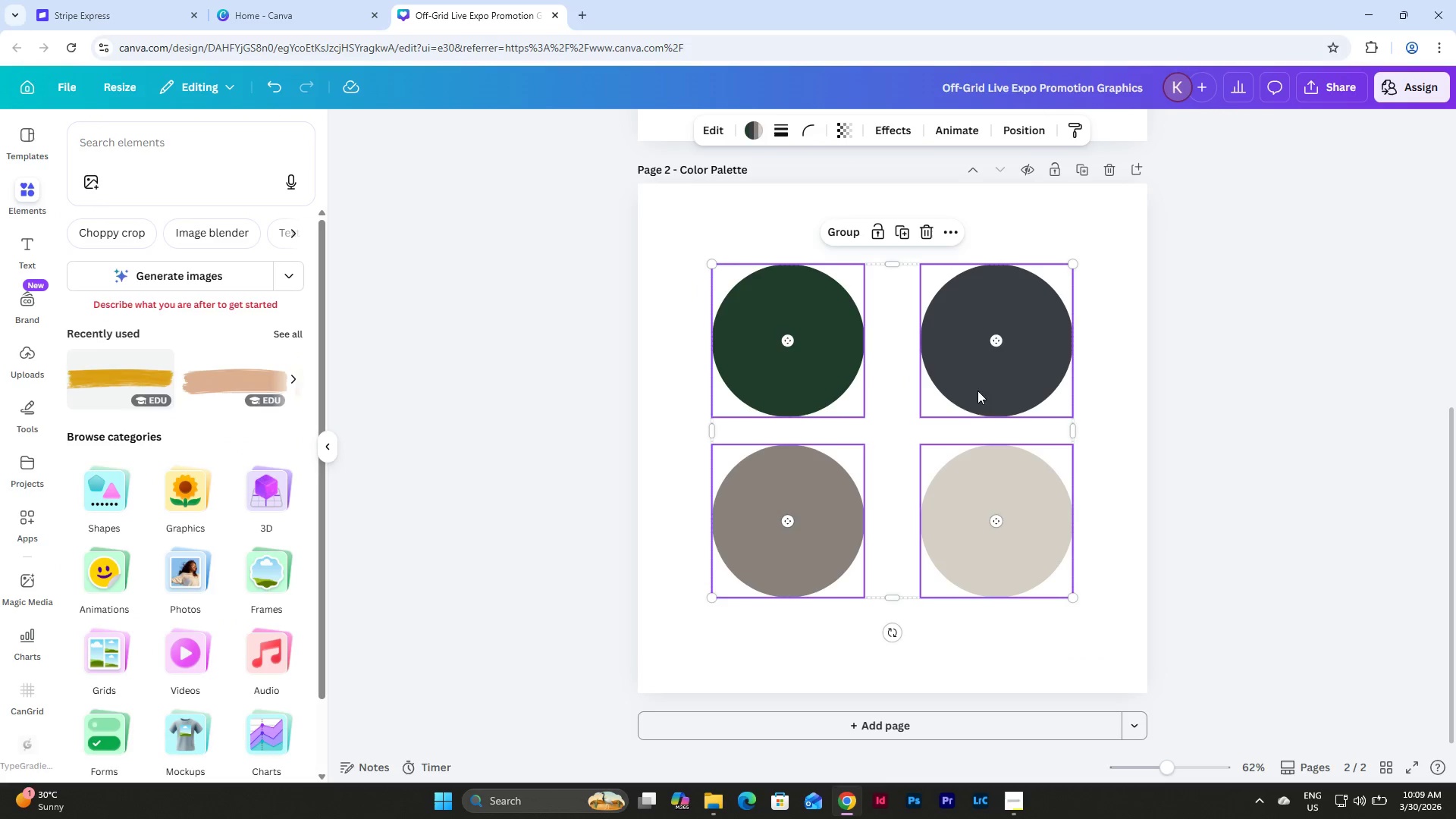 
left_click_drag(start_coordinate=[974, 369], to_coordinate=[972, 375])
 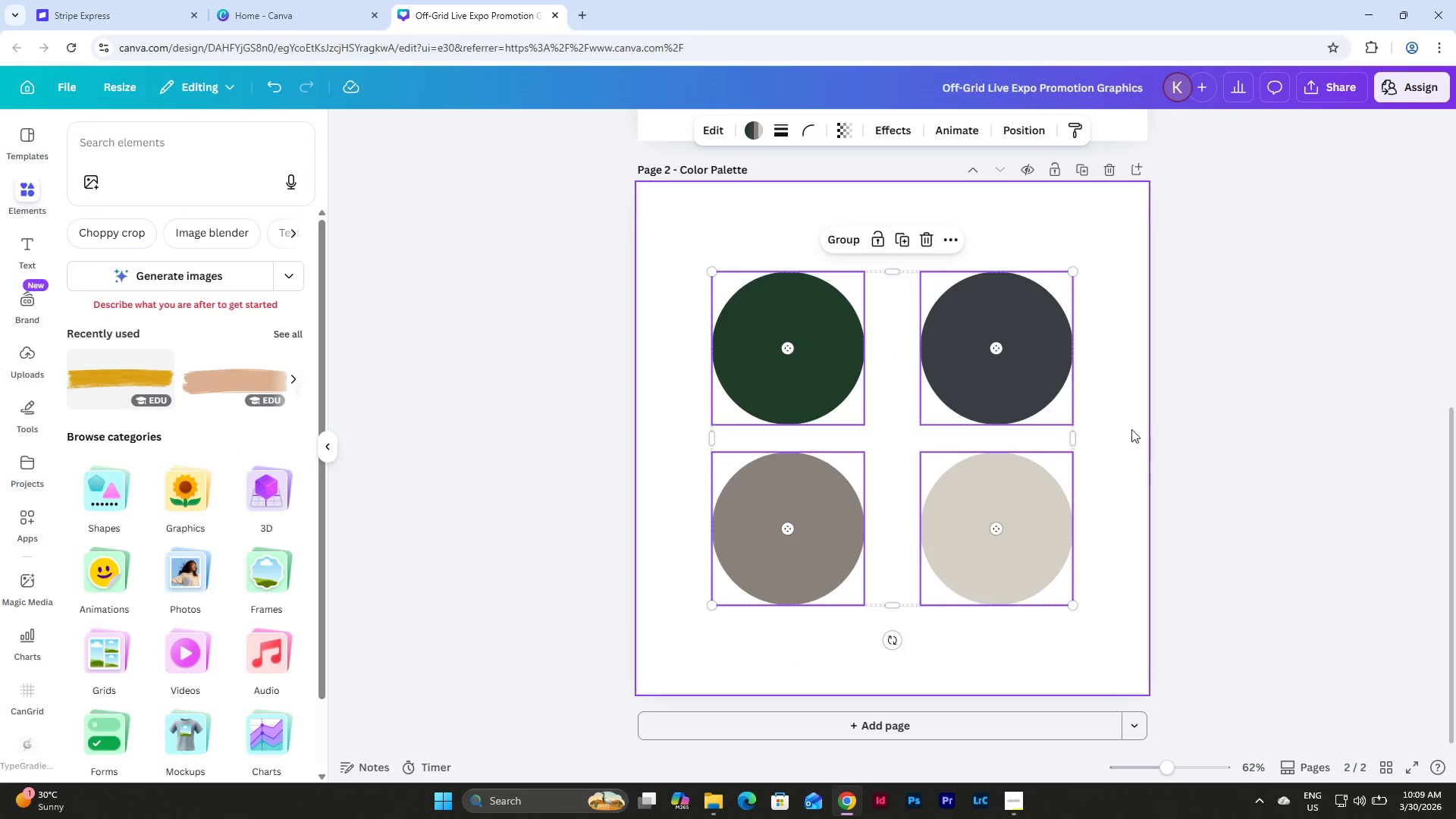 
left_click([1126, 425])
 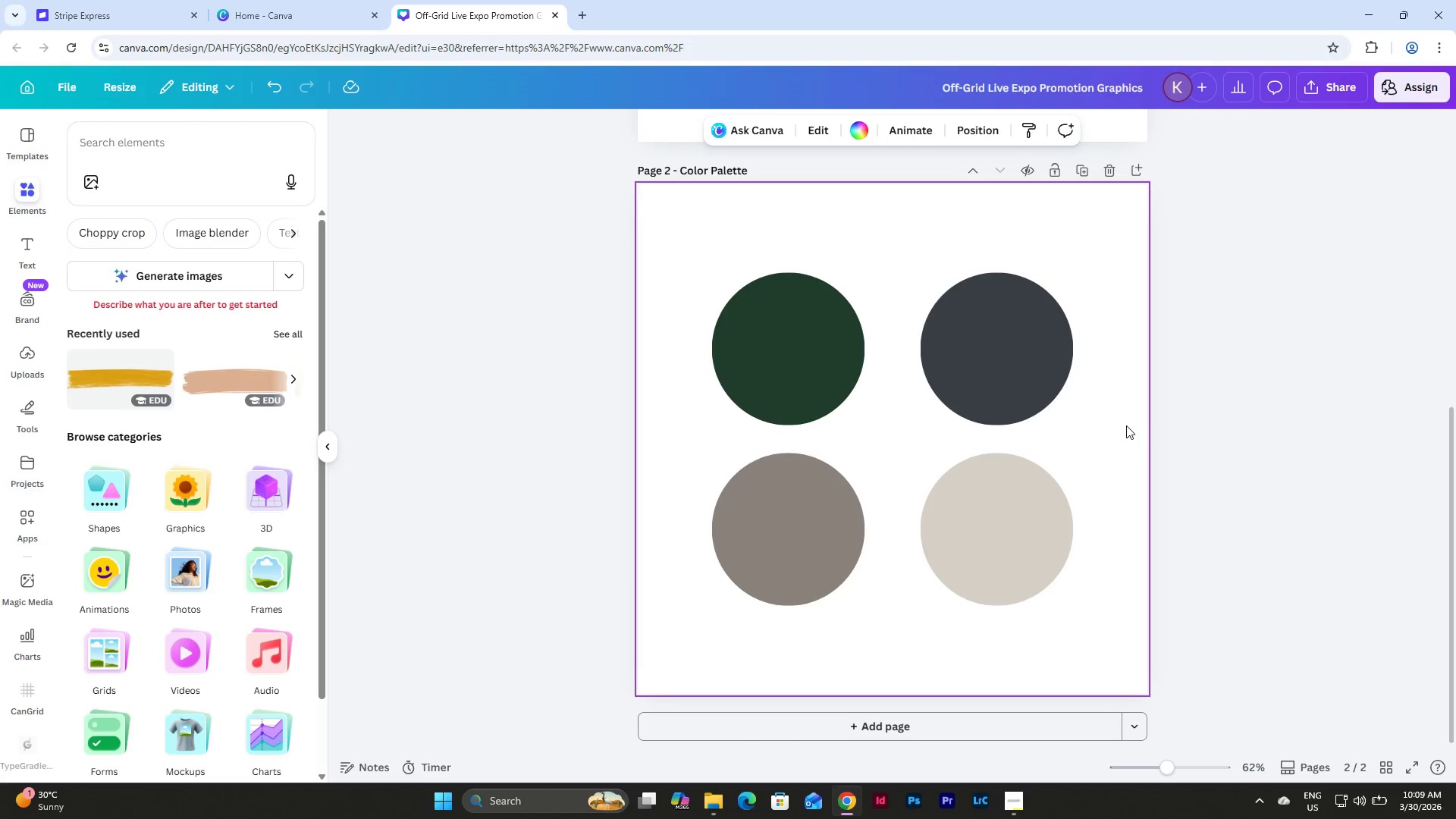 
scroll: coordinate [1126, 425], scroll_direction: up, amount: 10.0
 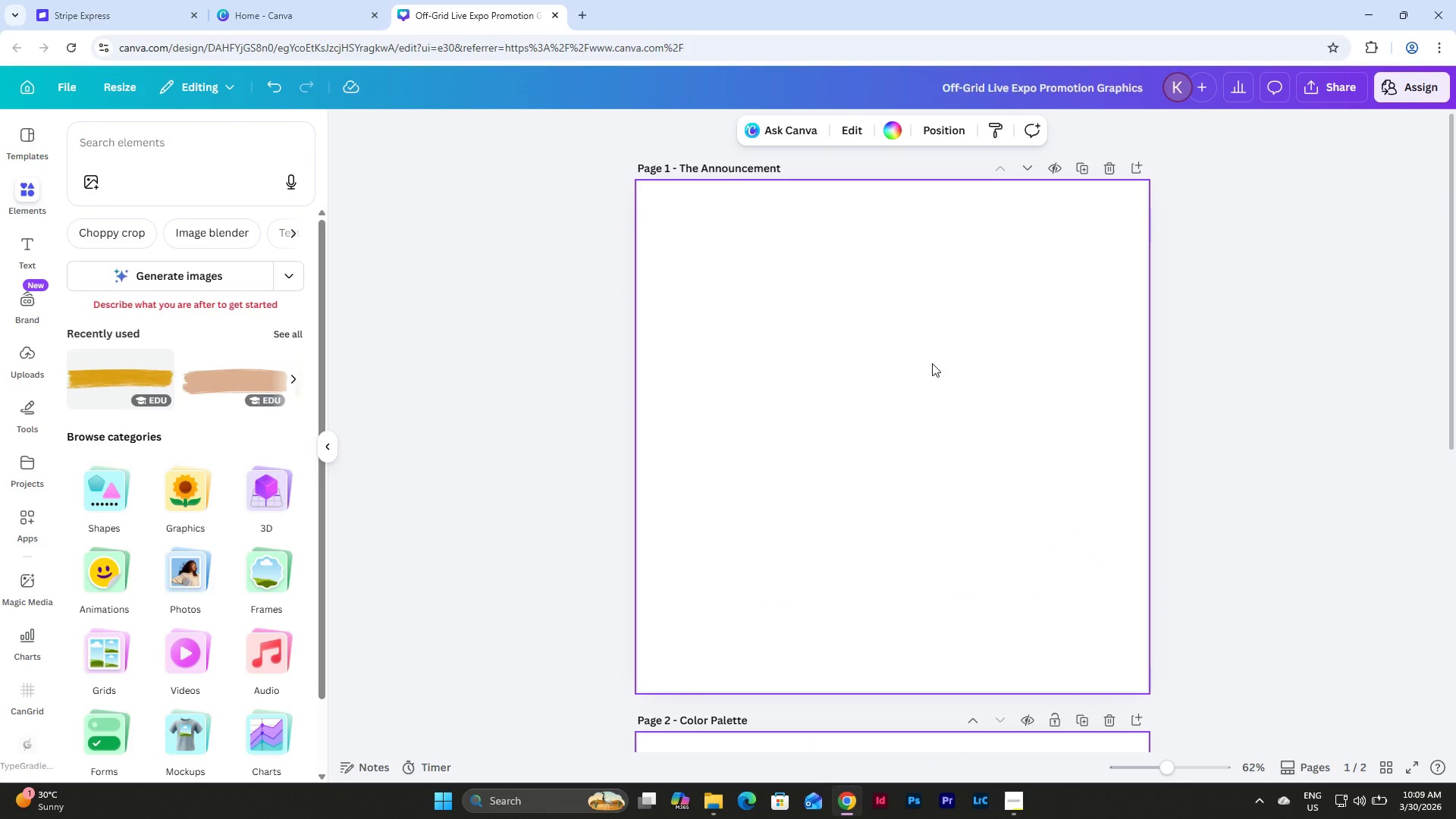 
left_click([876, 352])
 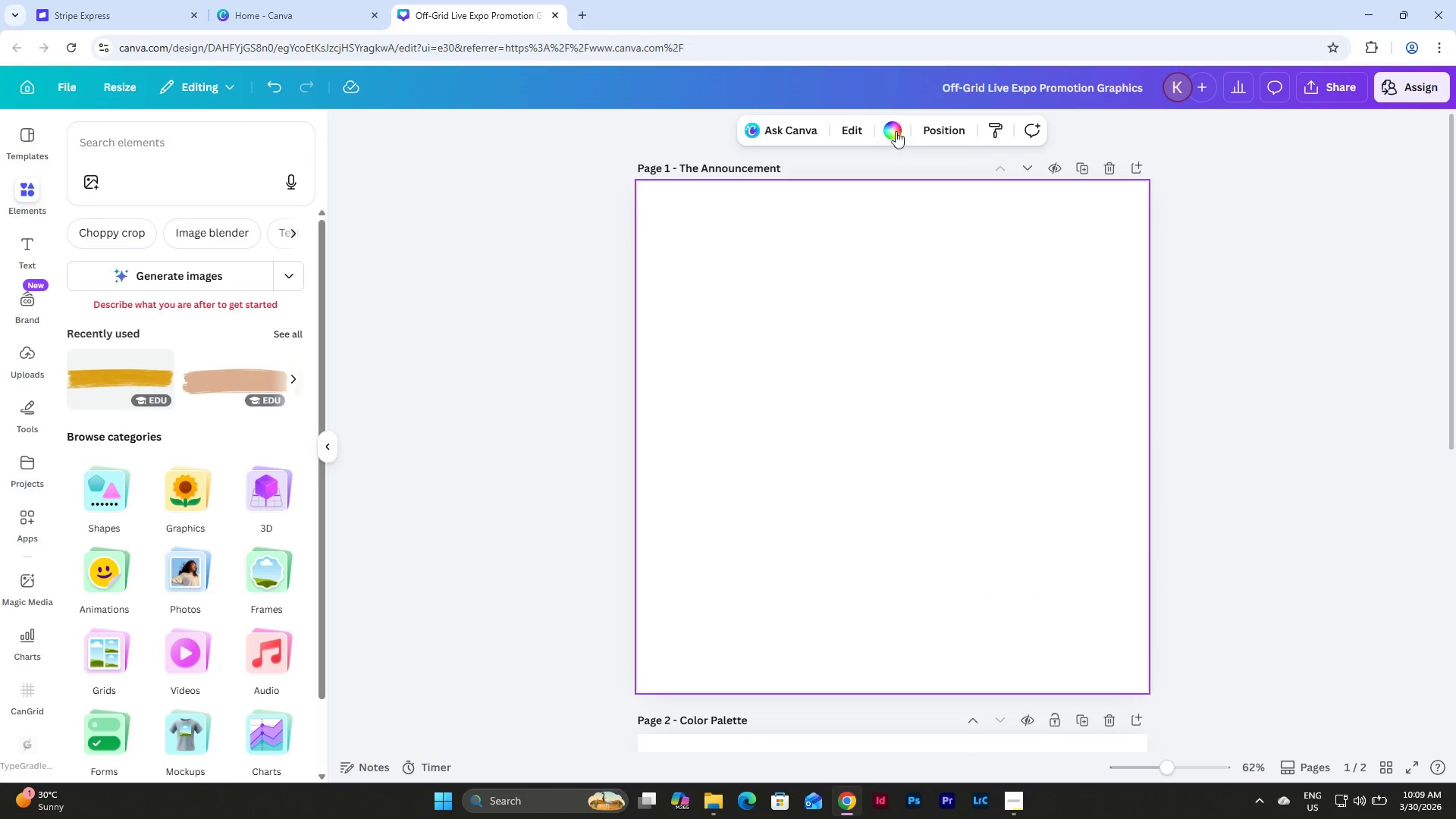 
left_click([896, 128])
 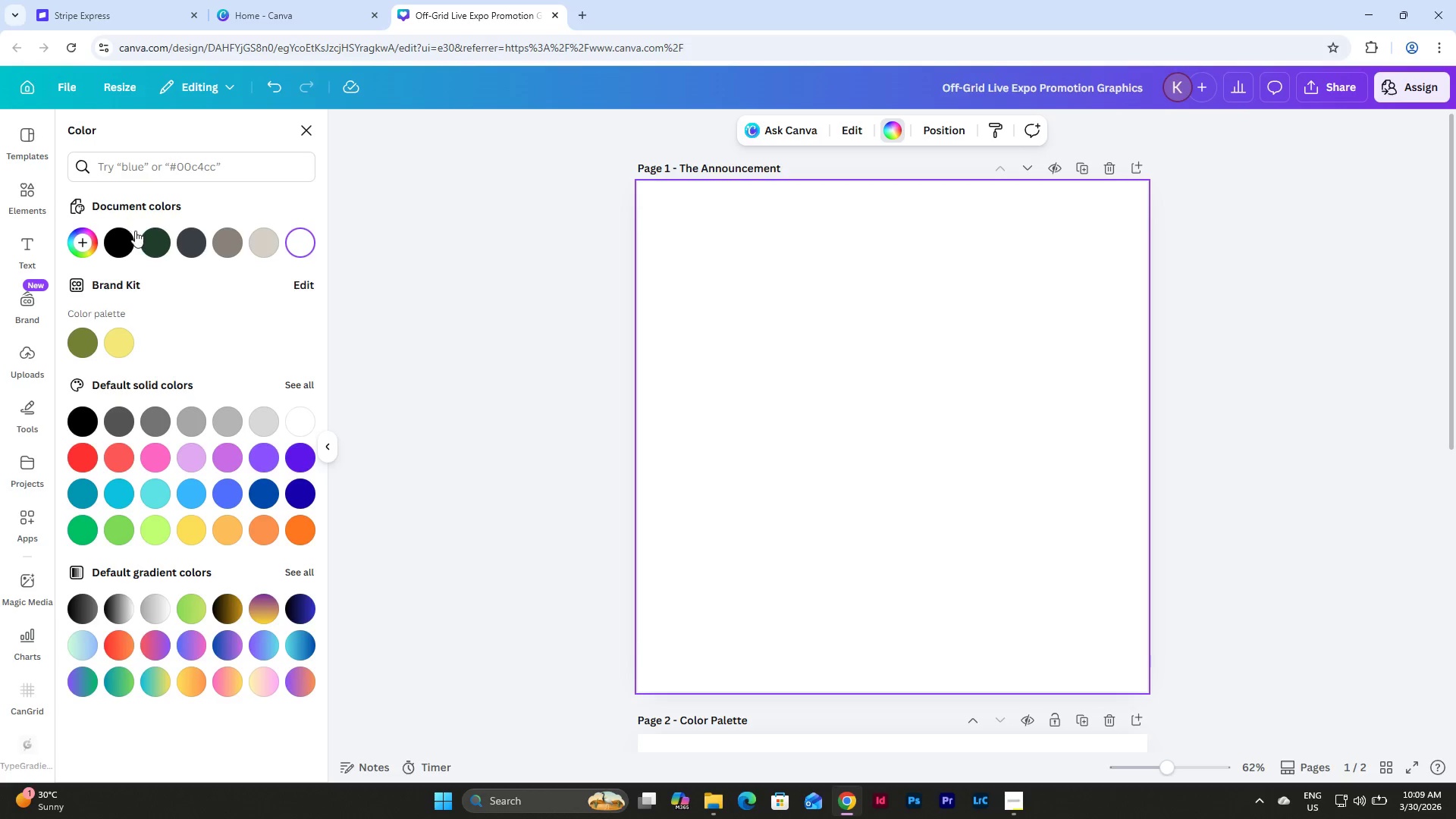 
left_click([150, 240])
 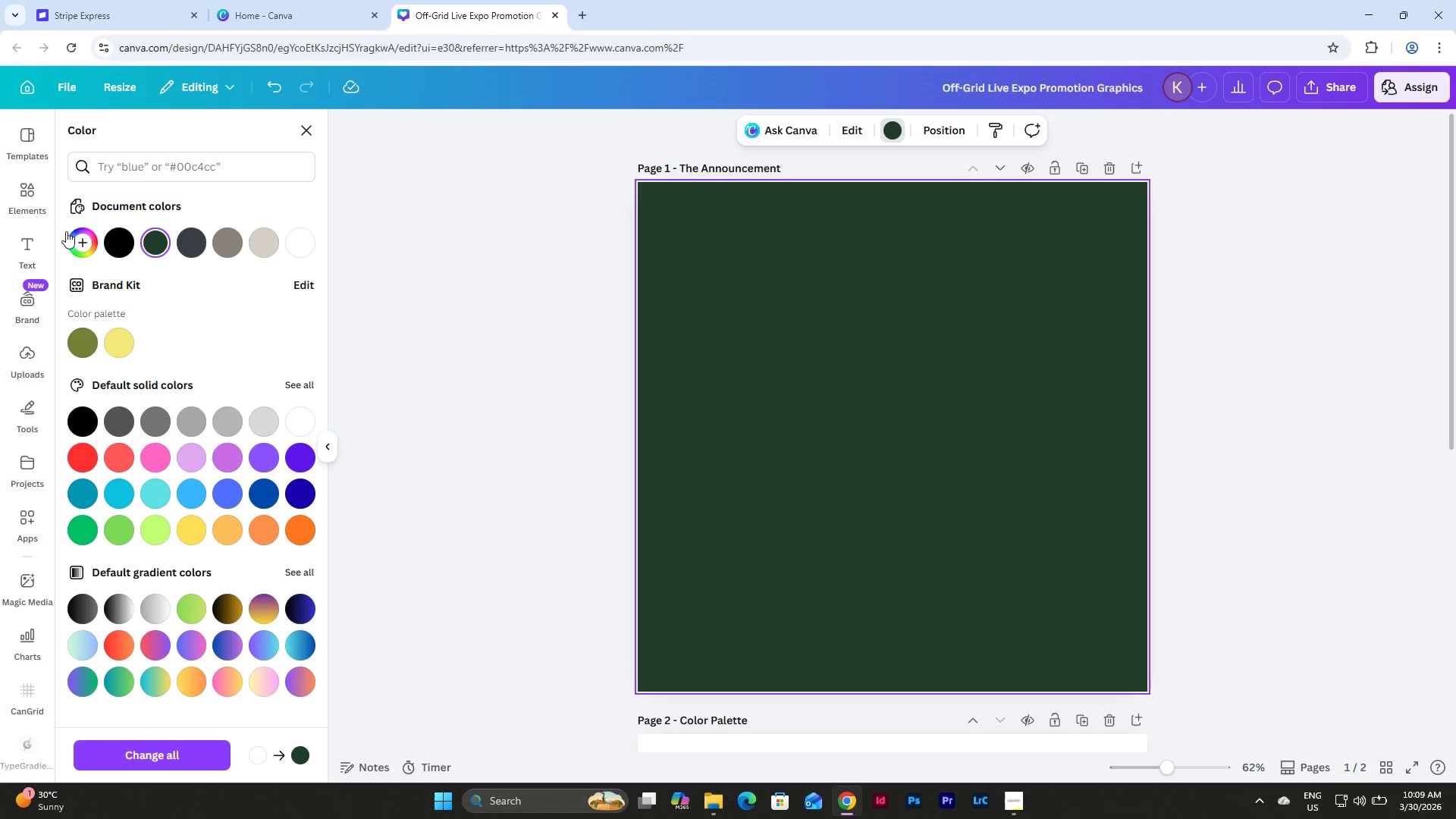 
left_click([17, 179])
 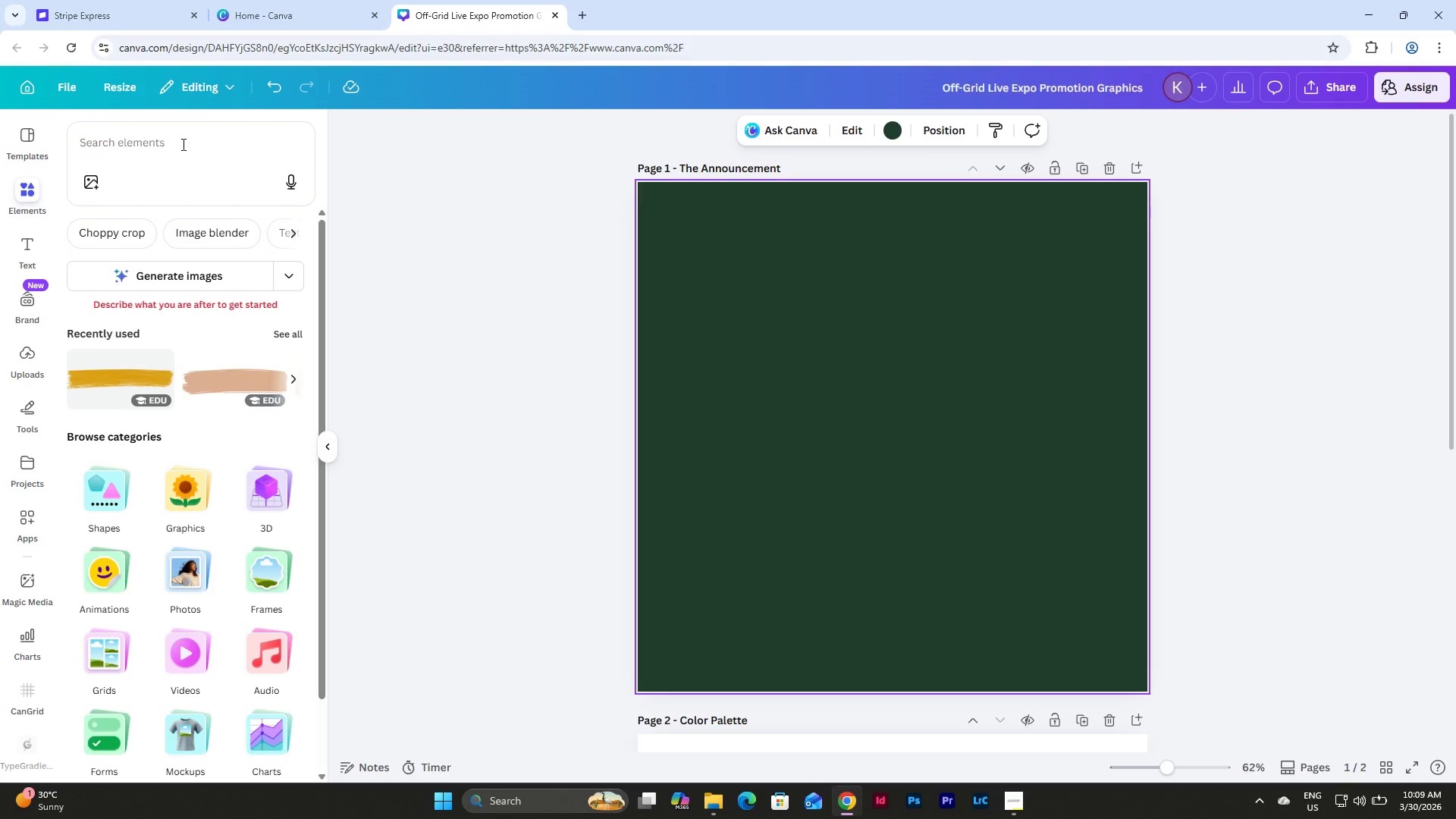 
left_click([182, 144])
 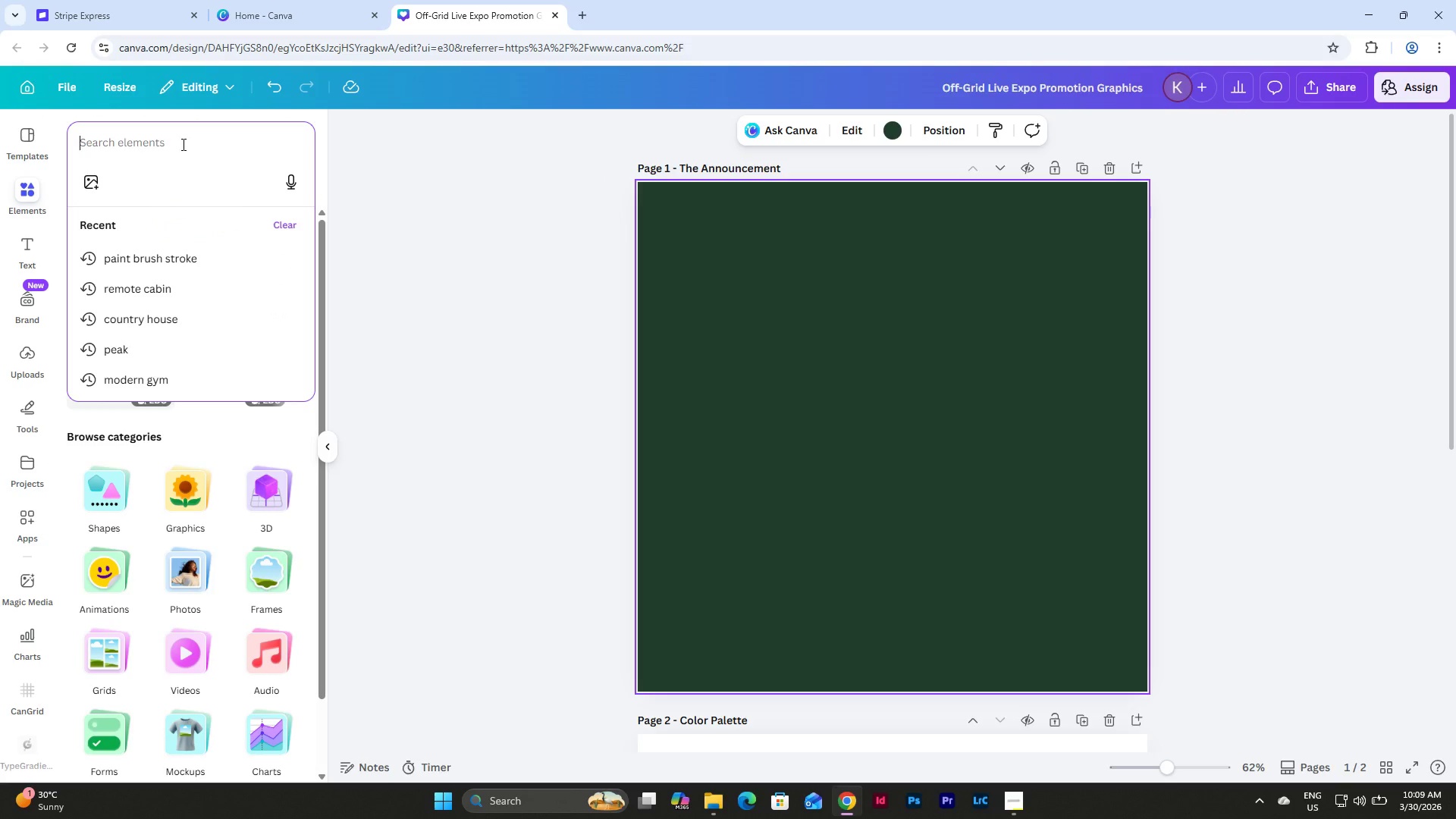 
type(remote cabin)
 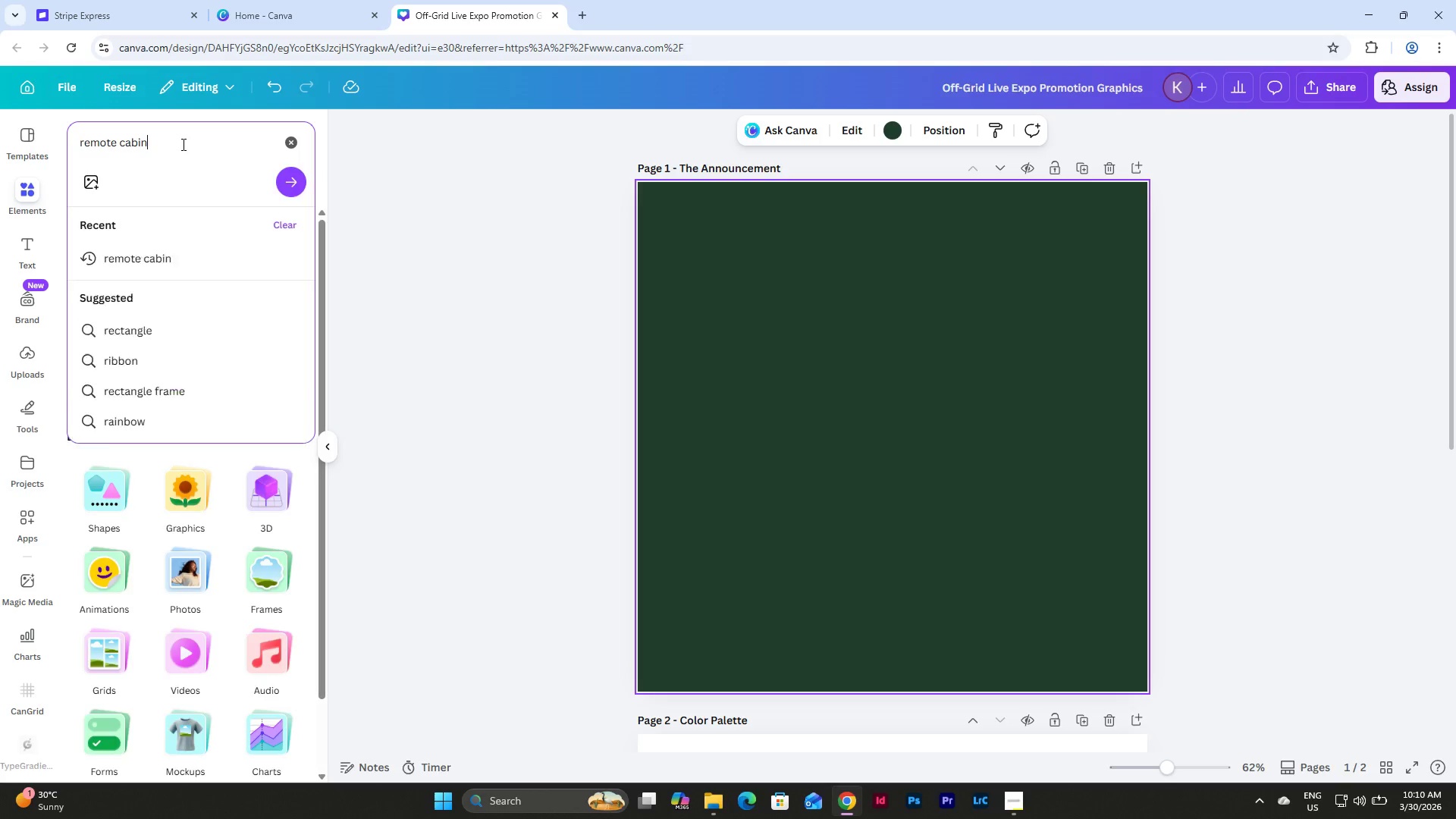 
key(Enter)
 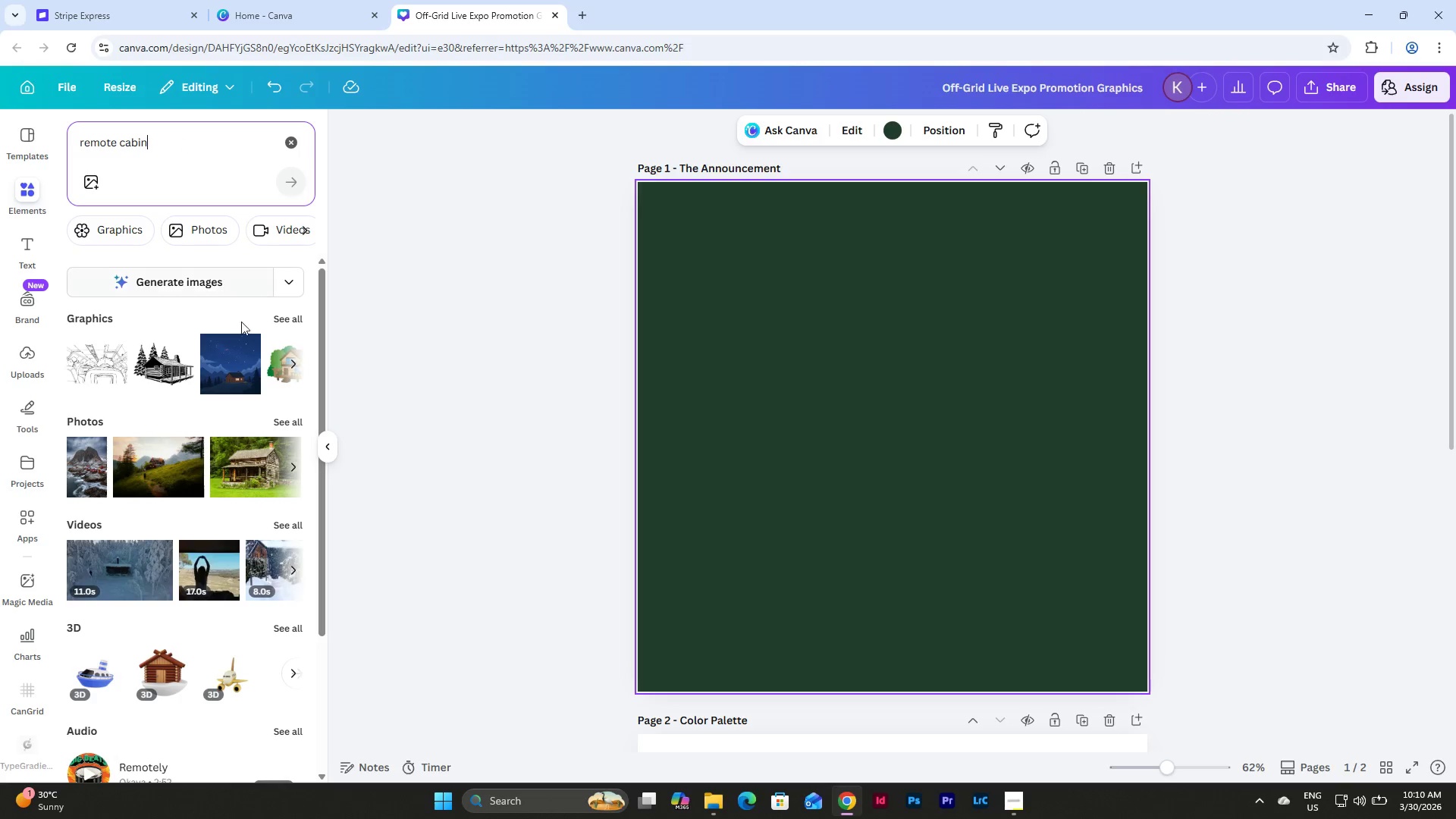 
mouse_move([278, 428])
 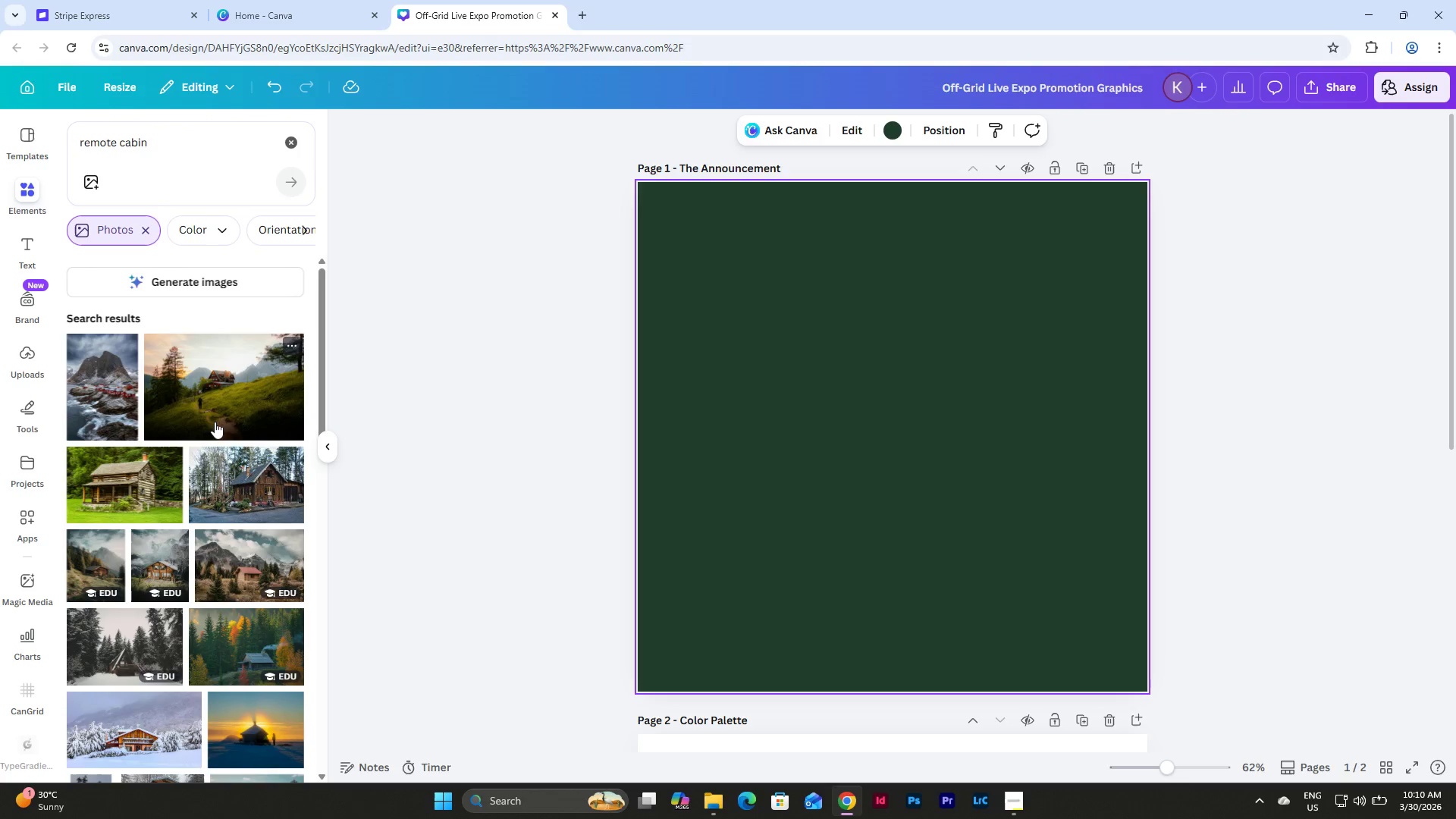 
mouse_move([166, 544])
 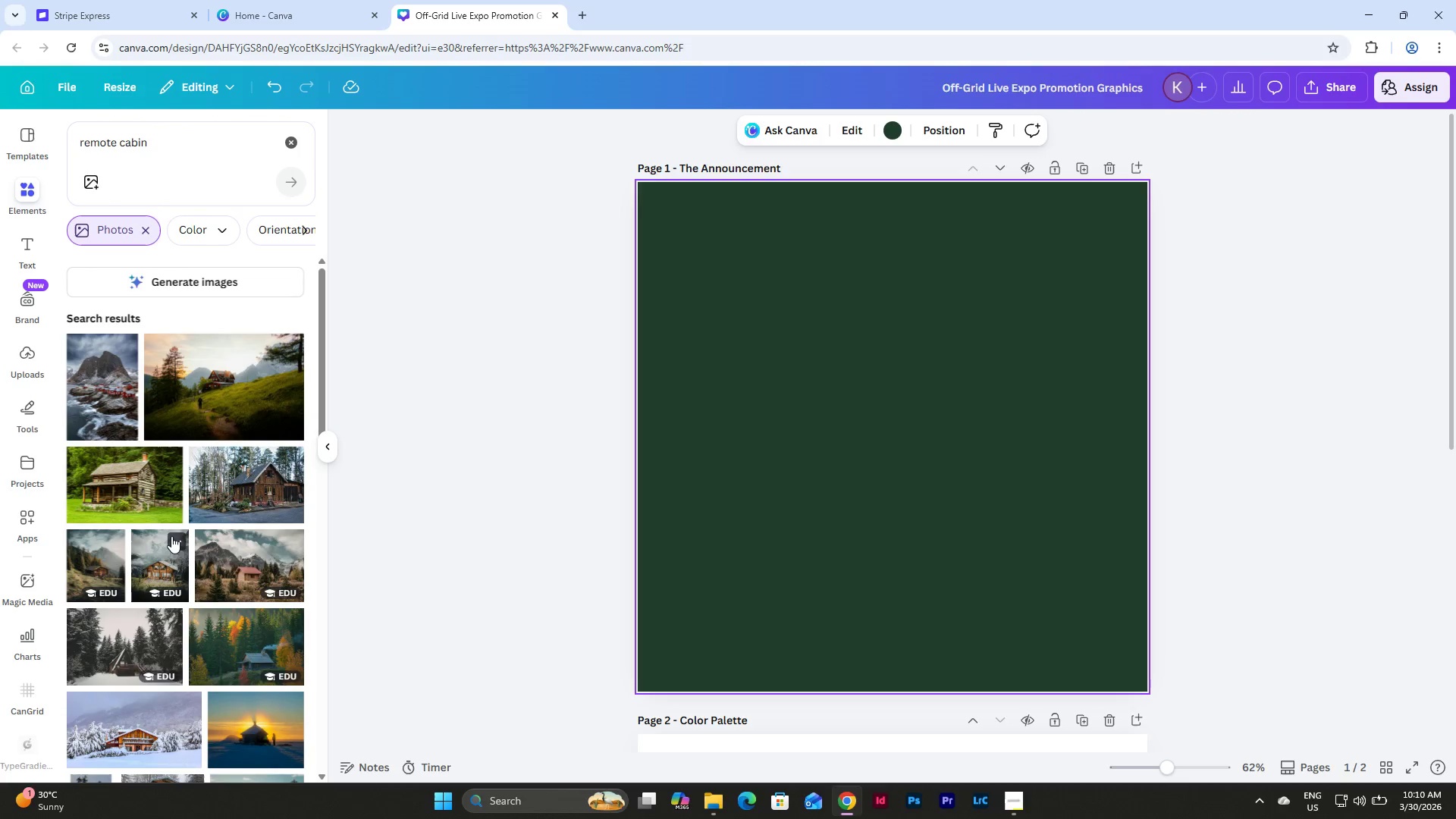 
left_click([171, 536])
 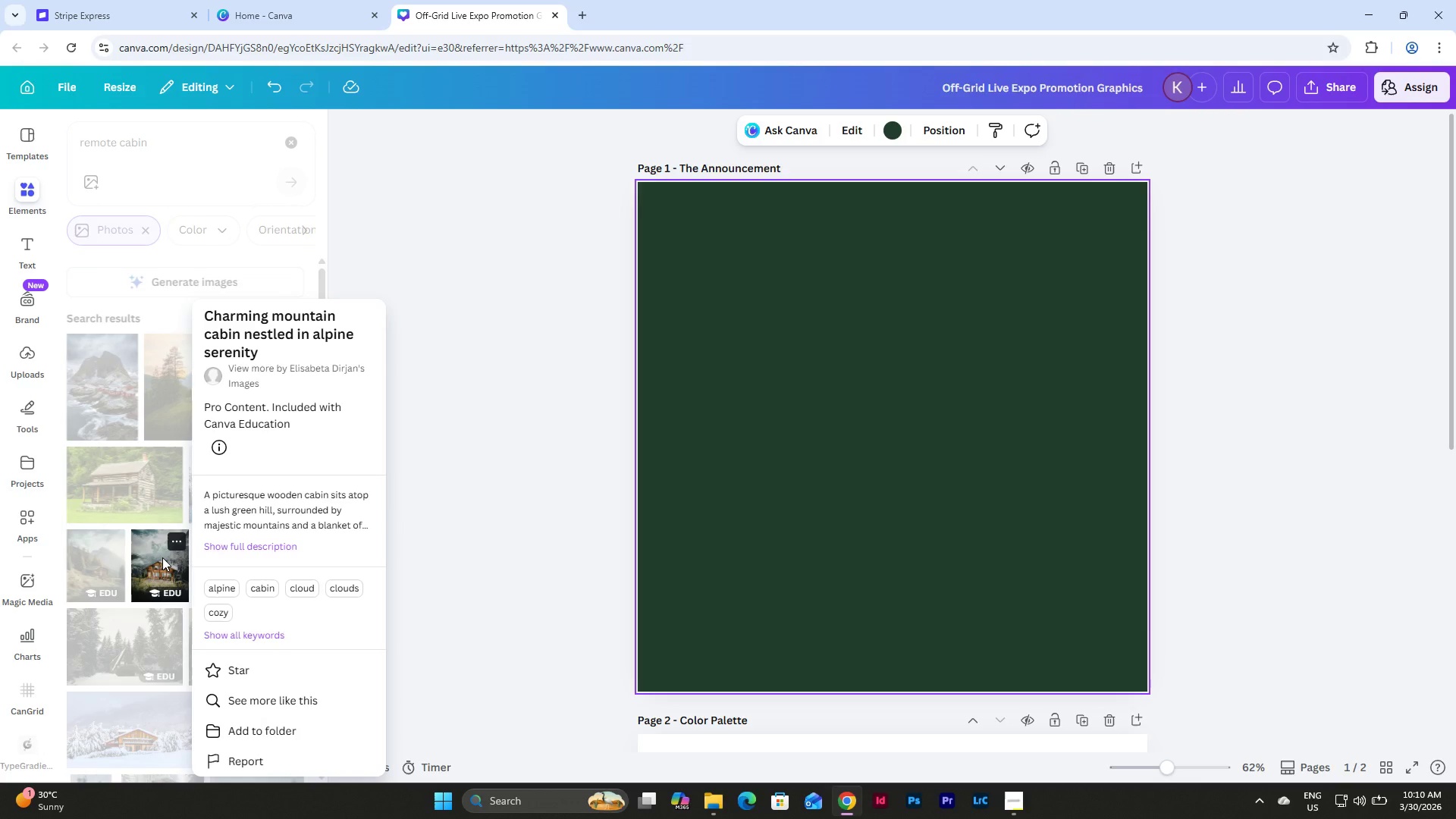 
left_click([162, 557])
 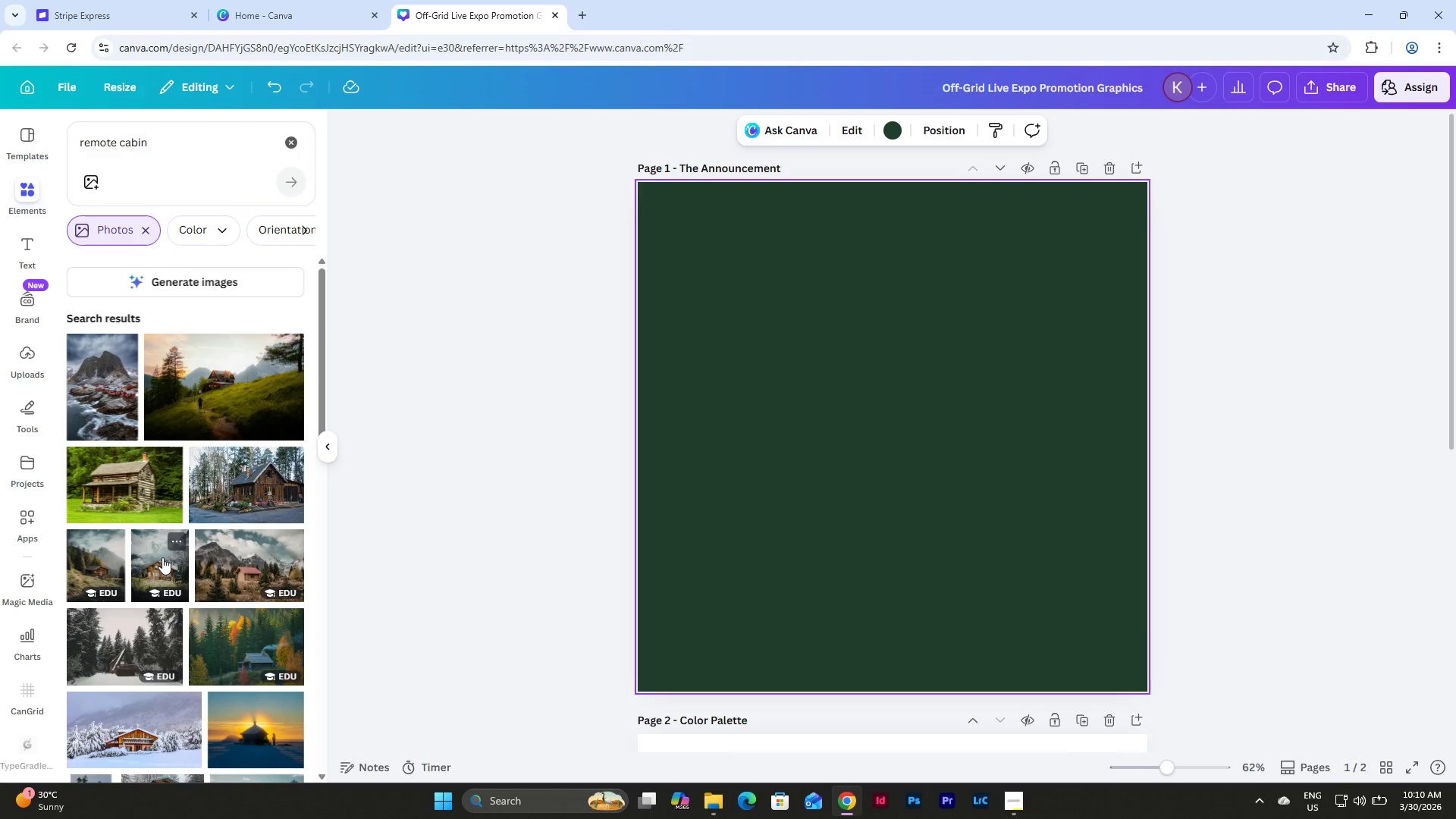 
left_click([162, 557])
 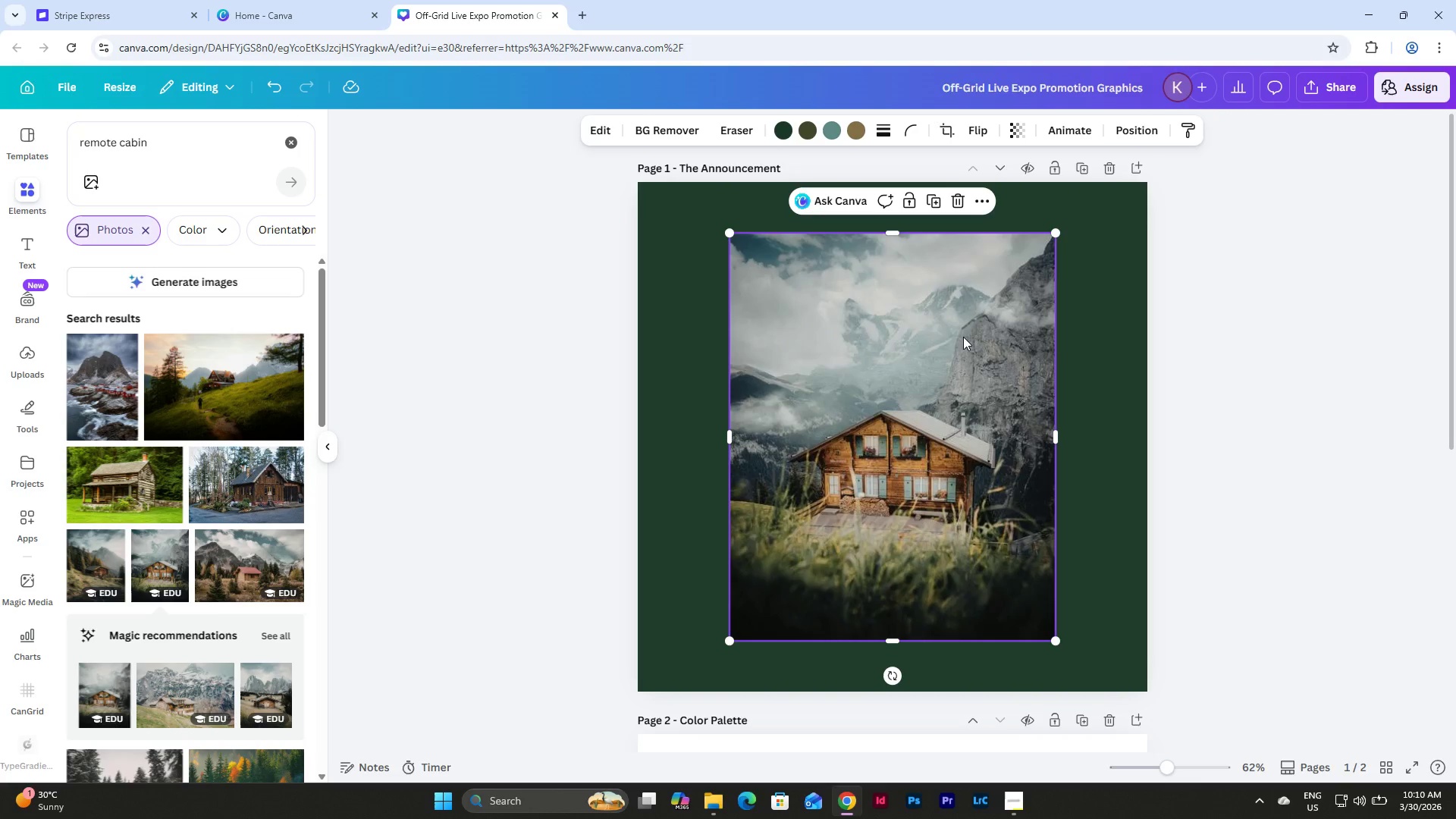 
left_click([956, 196])
 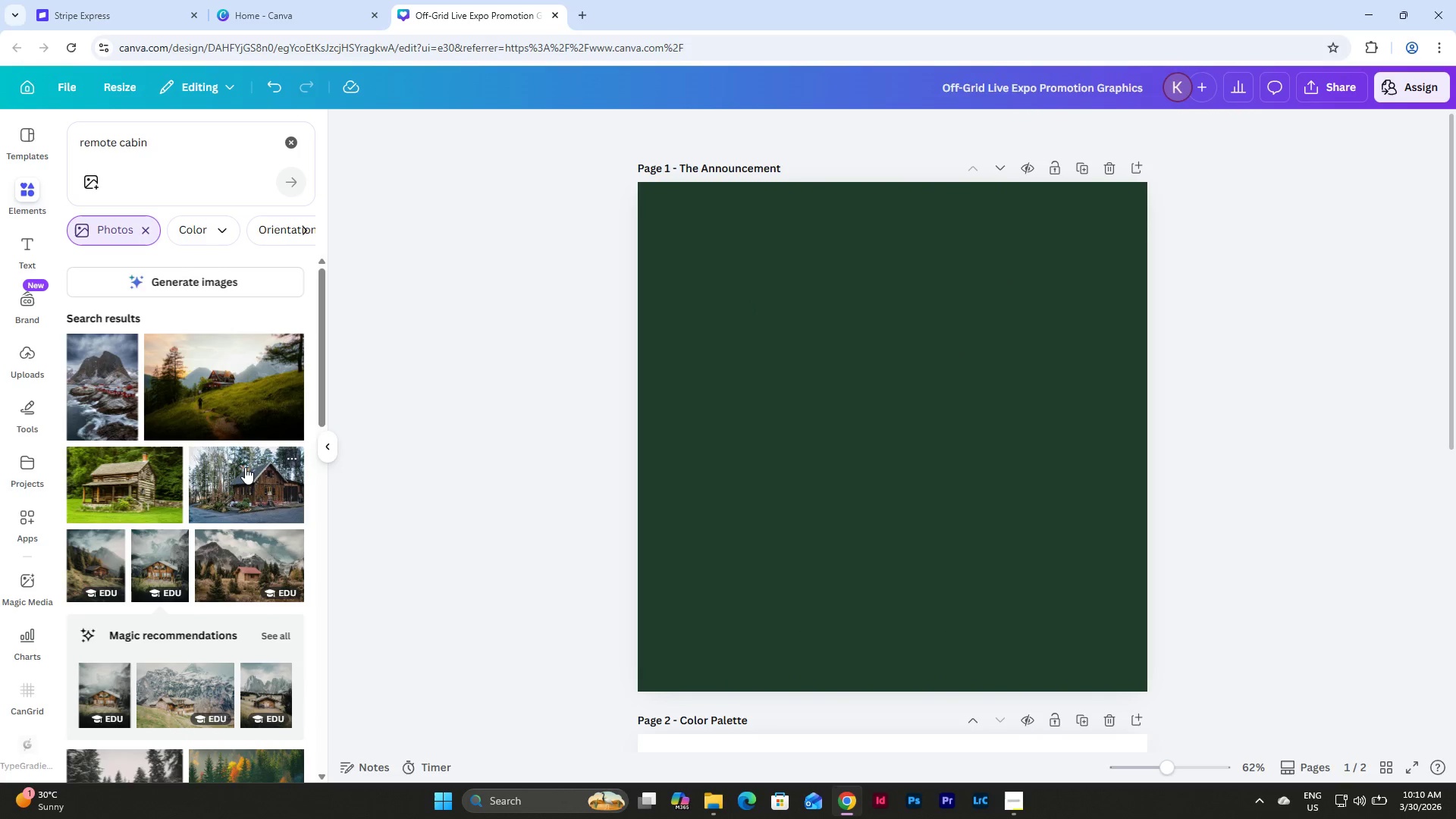 
scroll: coordinate [245, 467], scroll_direction: down, amount: 3.0
 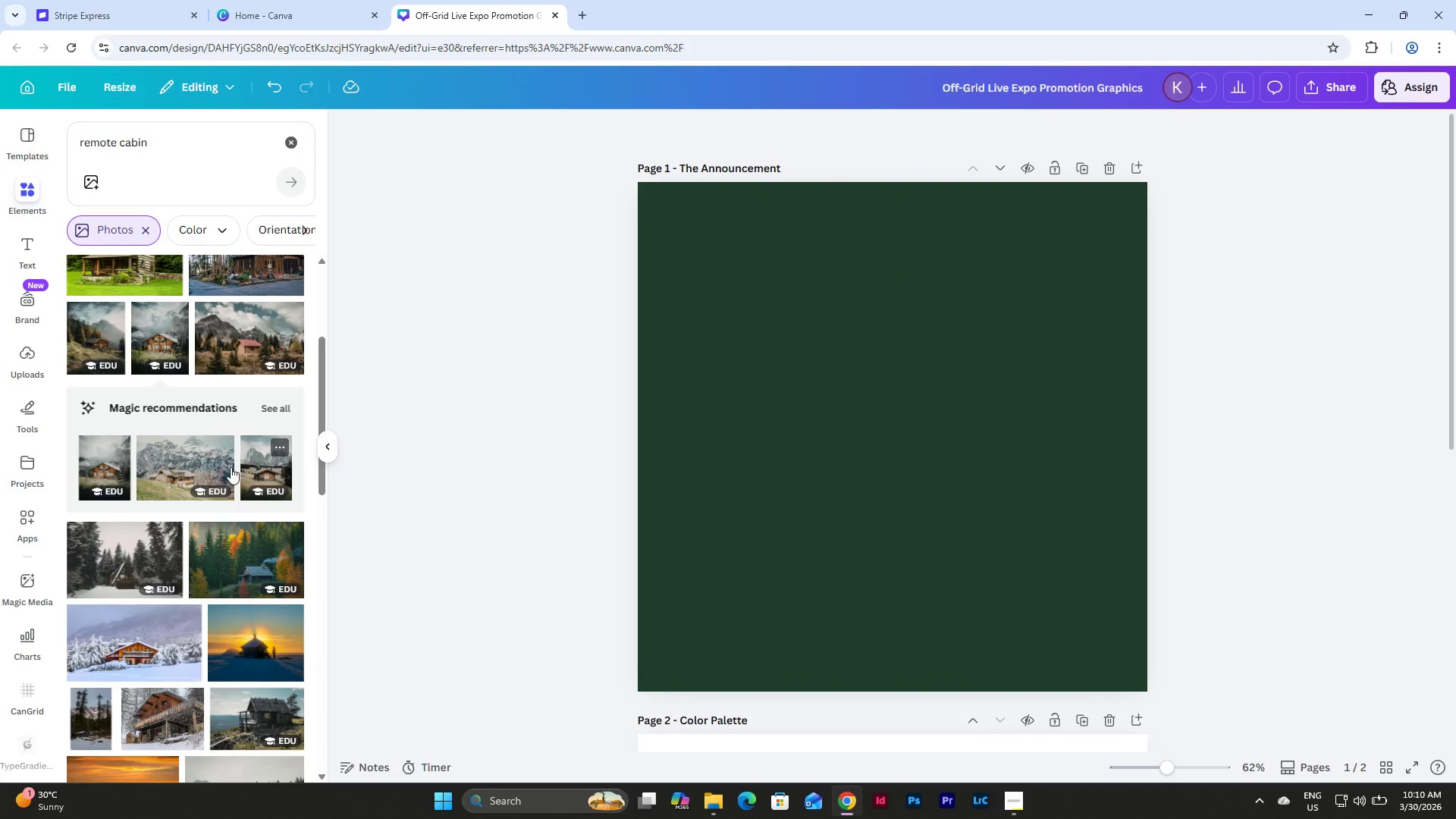 
left_click([165, 458])
 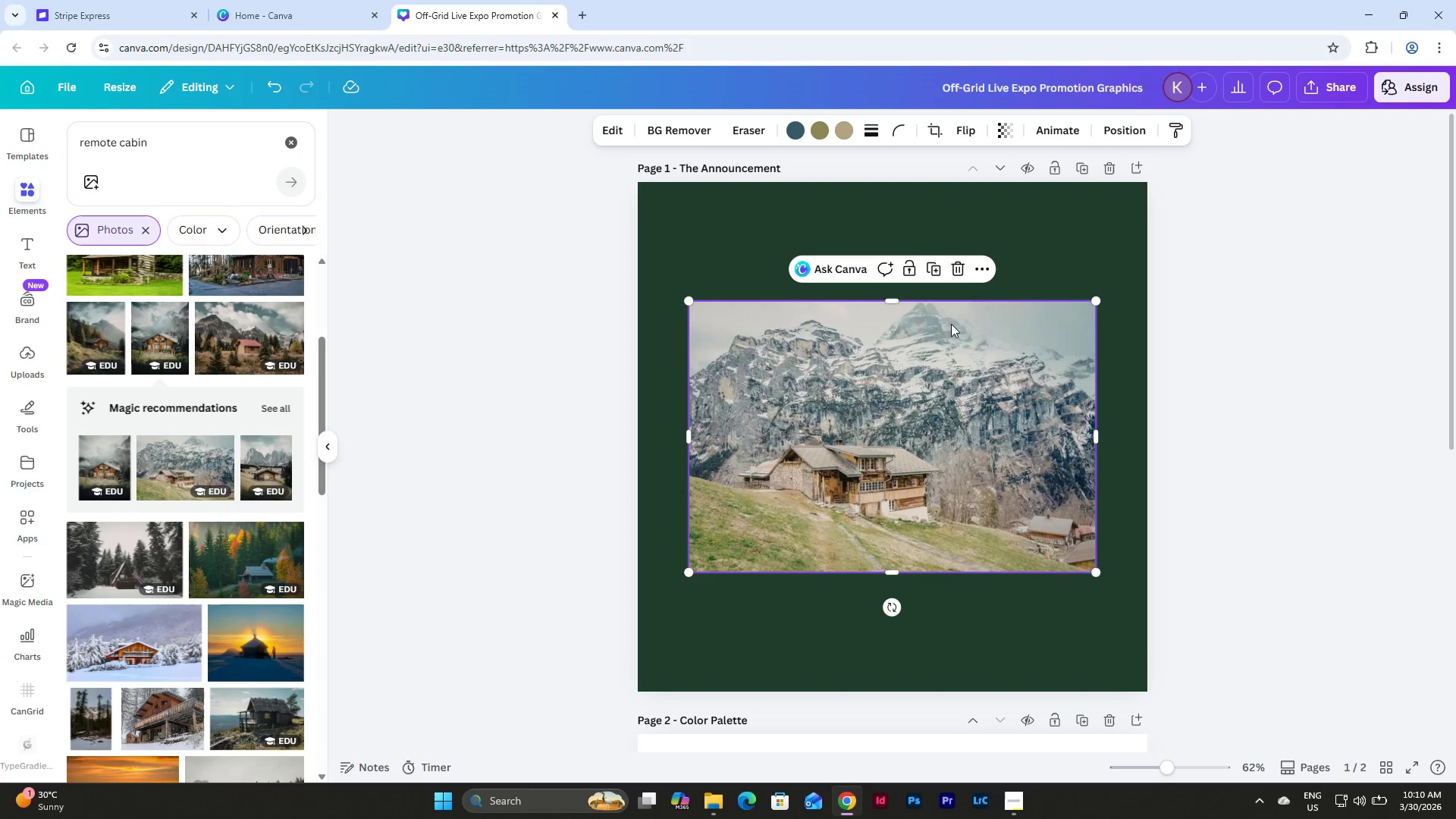 
left_click([959, 271])
 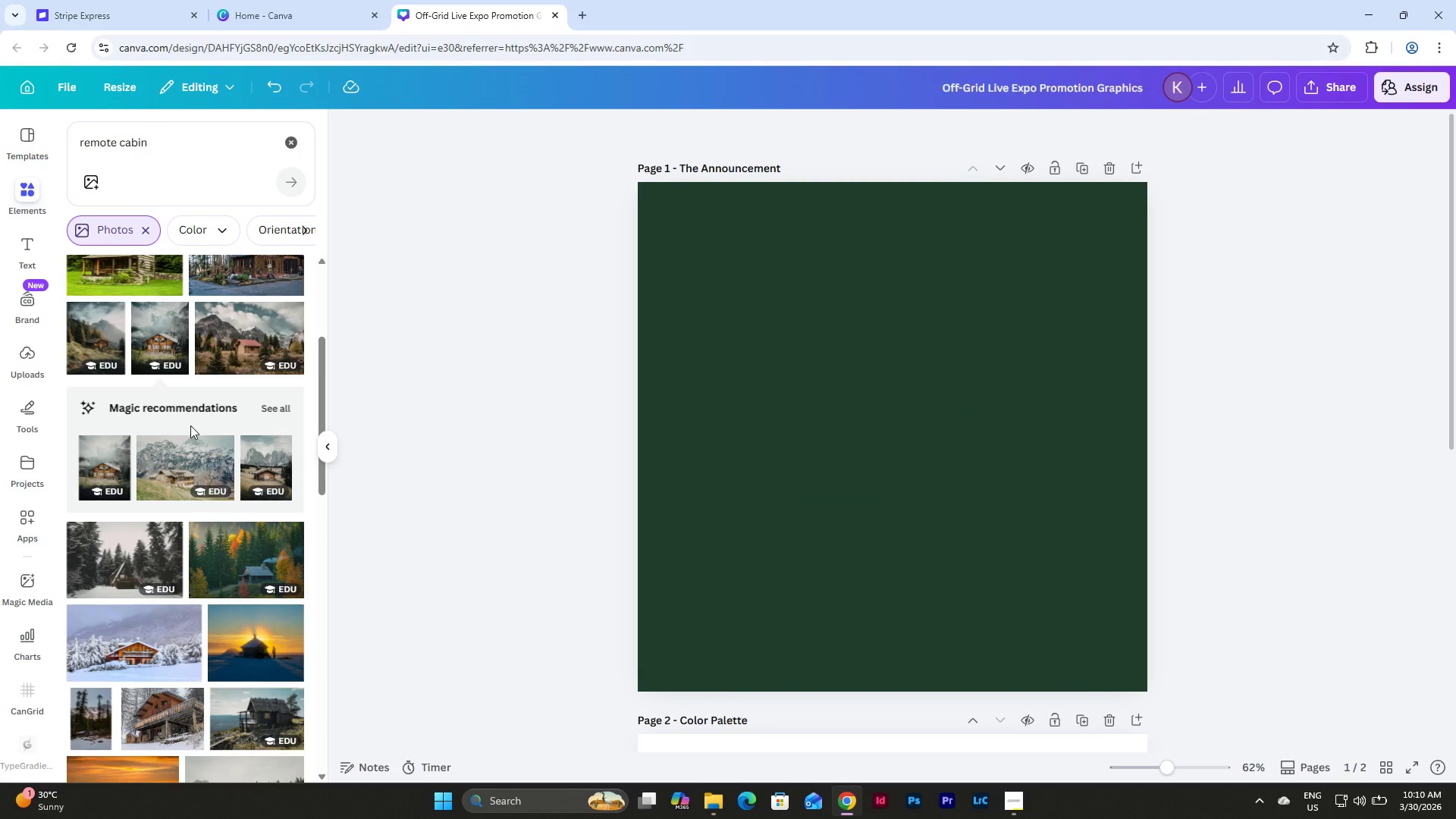 
scroll: coordinate [201, 441], scroll_direction: up, amount: 1.0
 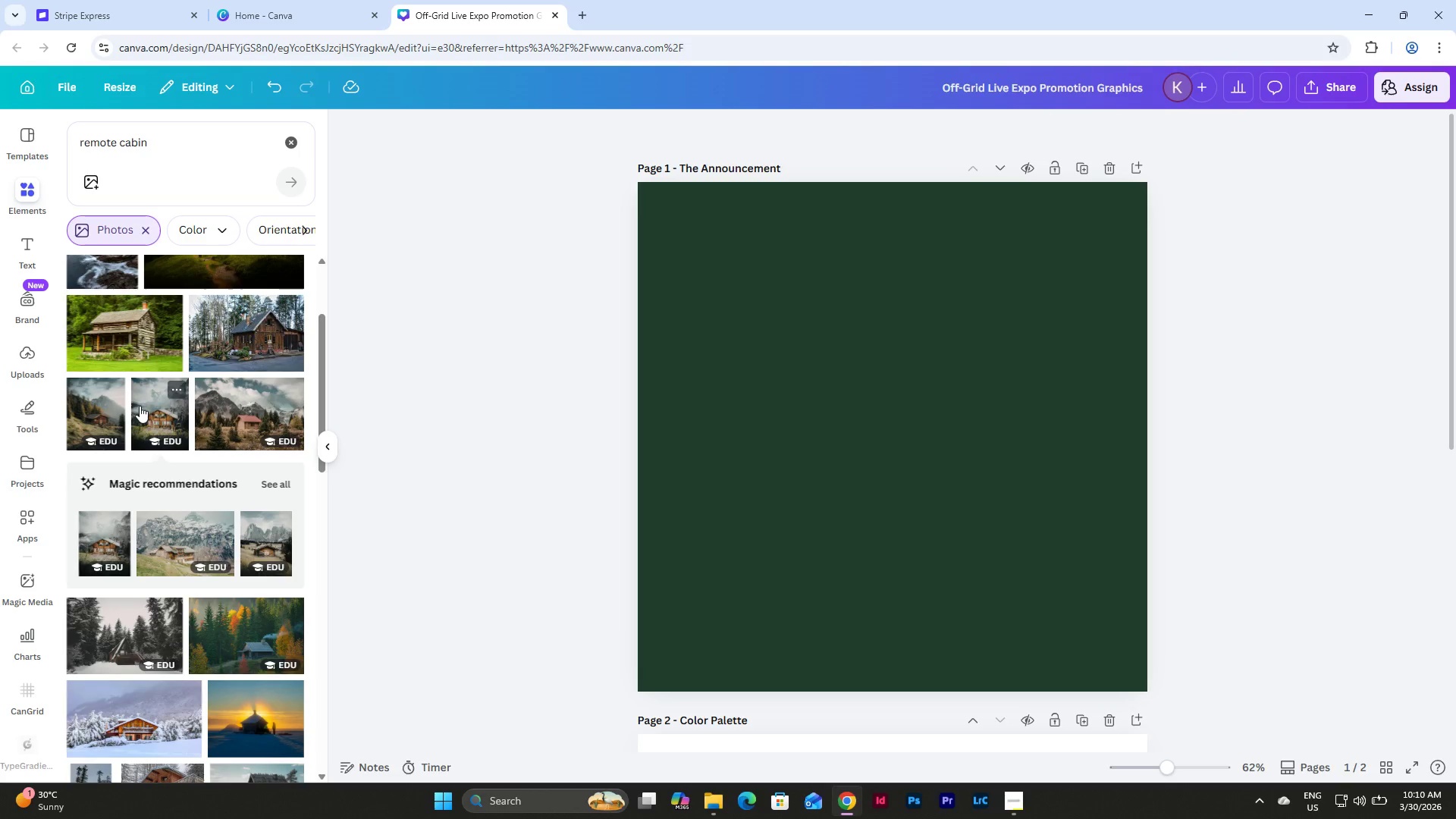 
left_click([105, 407])
 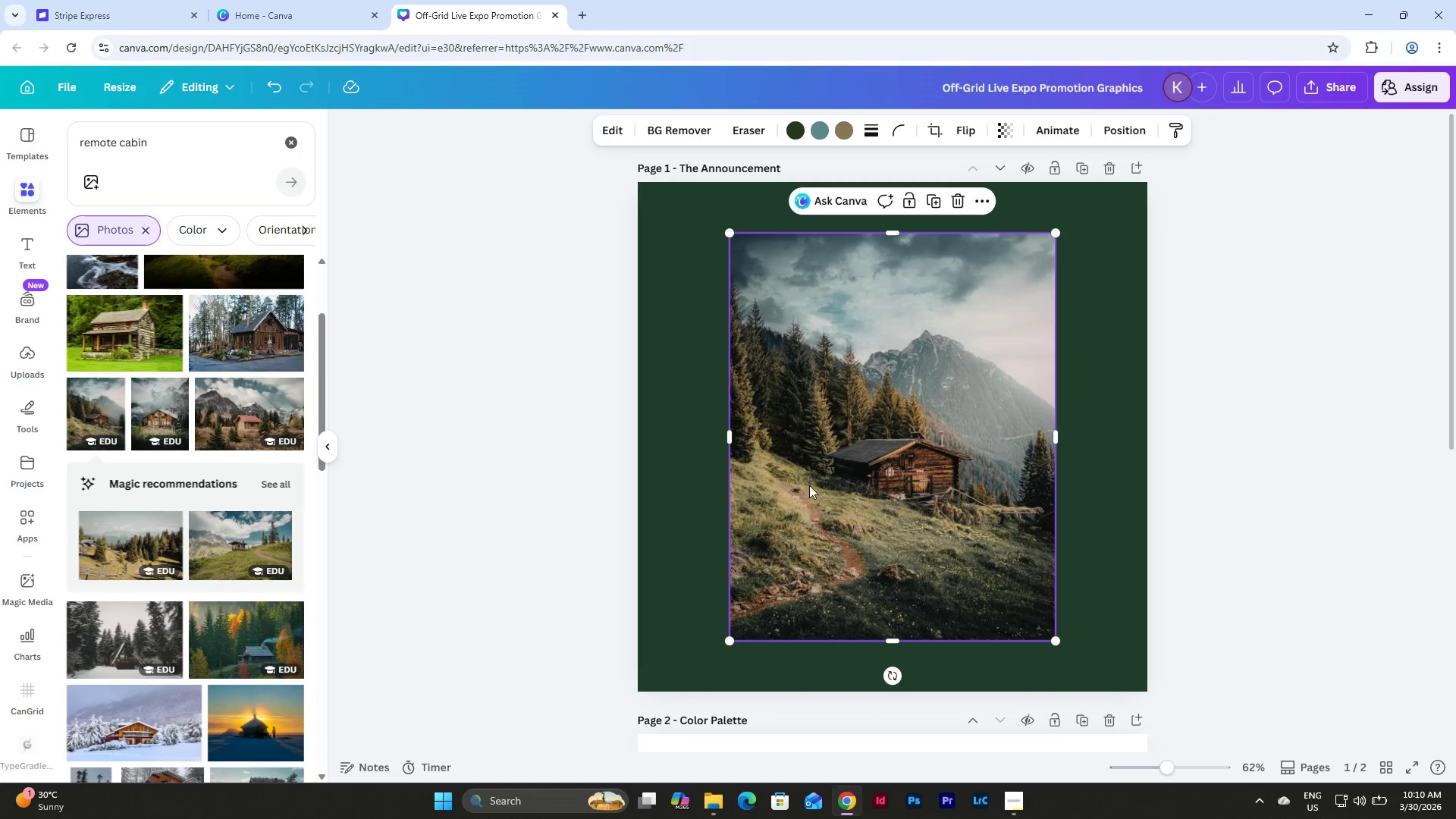 
left_click_drag(start_coordinate=[956, 513], to_coordinate=[862, 461])
 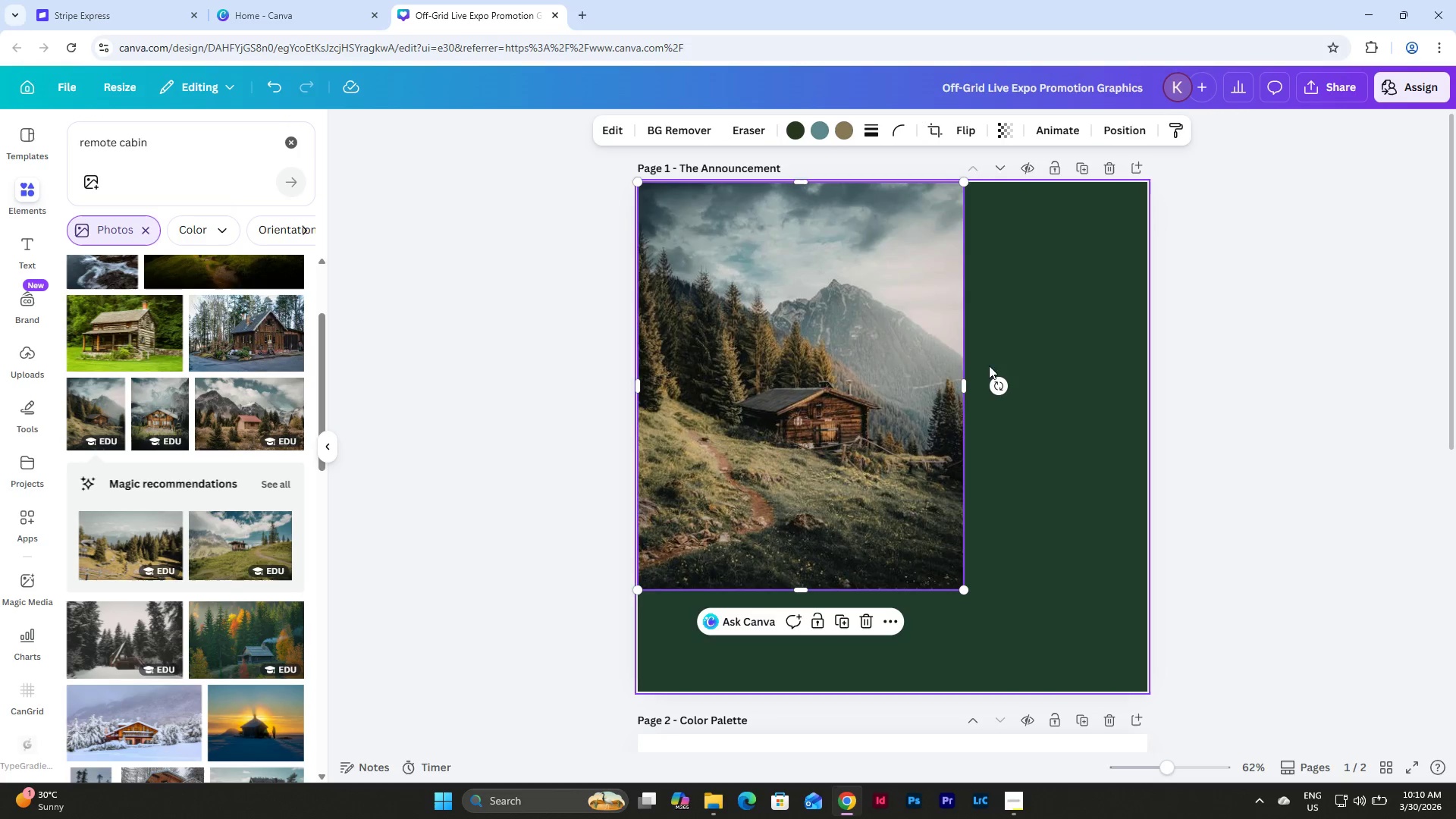 
left_click_drag(start_coordinate=[959, 391], to_coordinate=[1144, 403])
 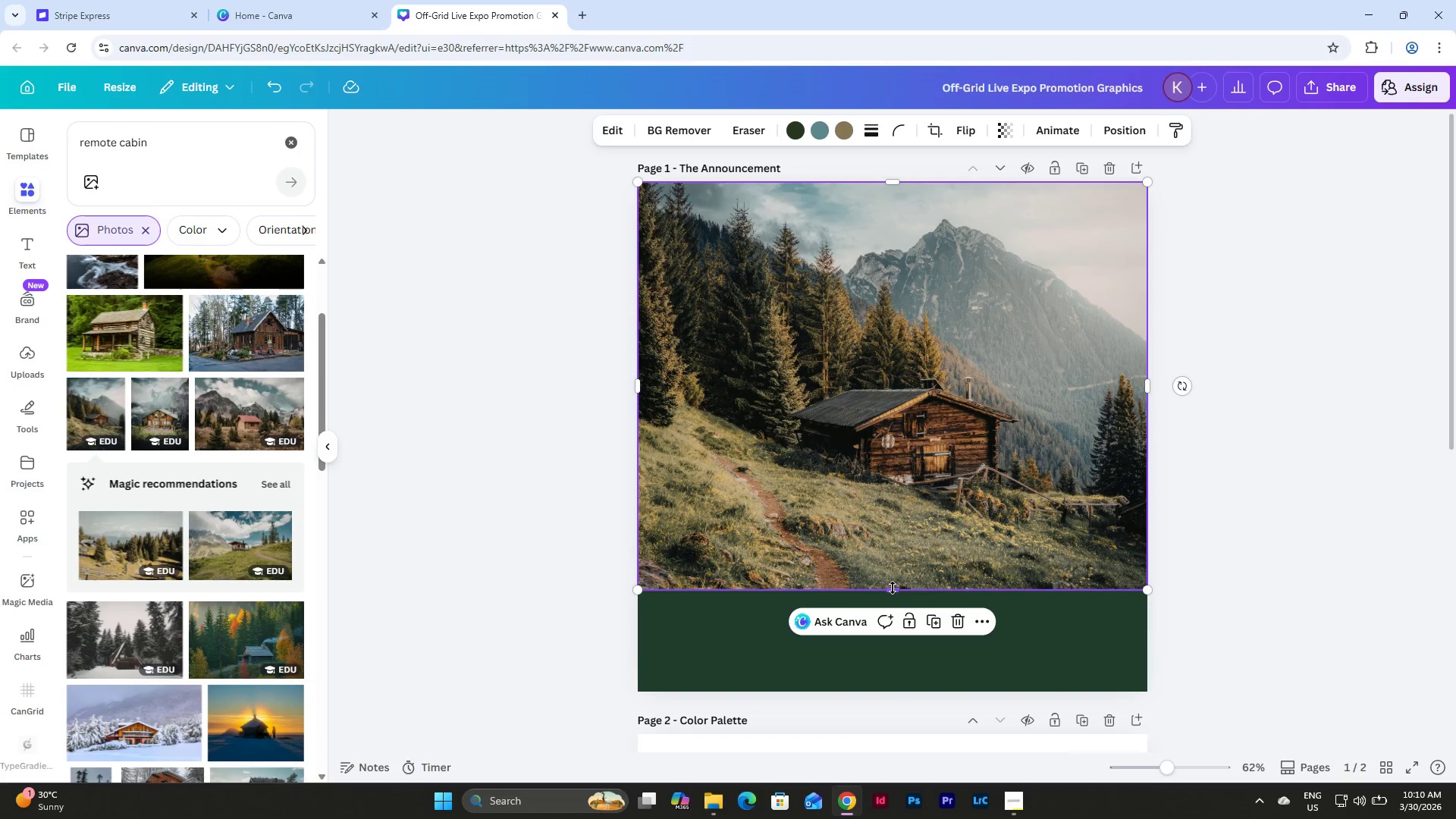 
left_click_drag(start_coordinate=[893, 588], to_coordinate=[883, 689])
 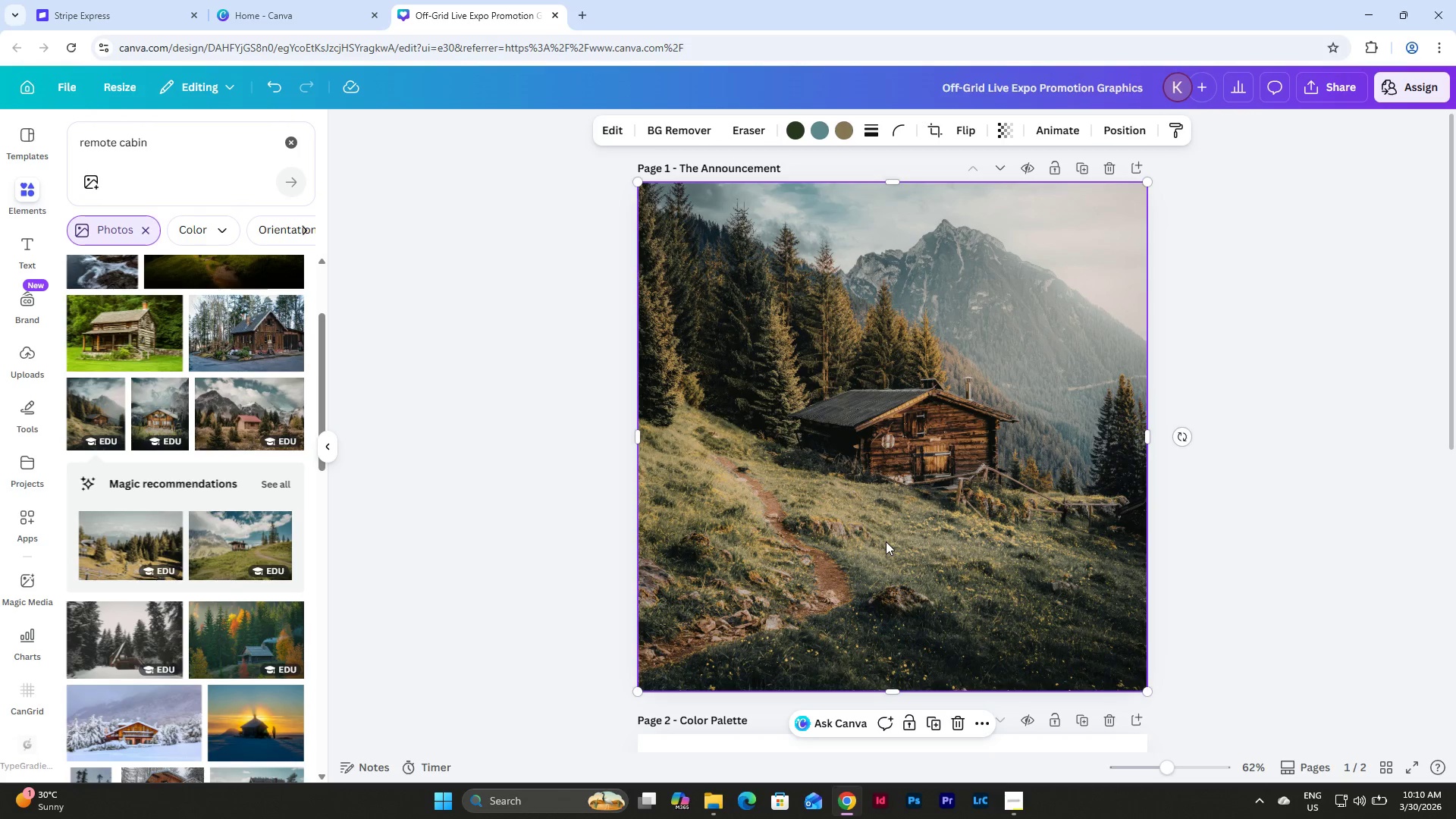 
double_click([886, 541])
 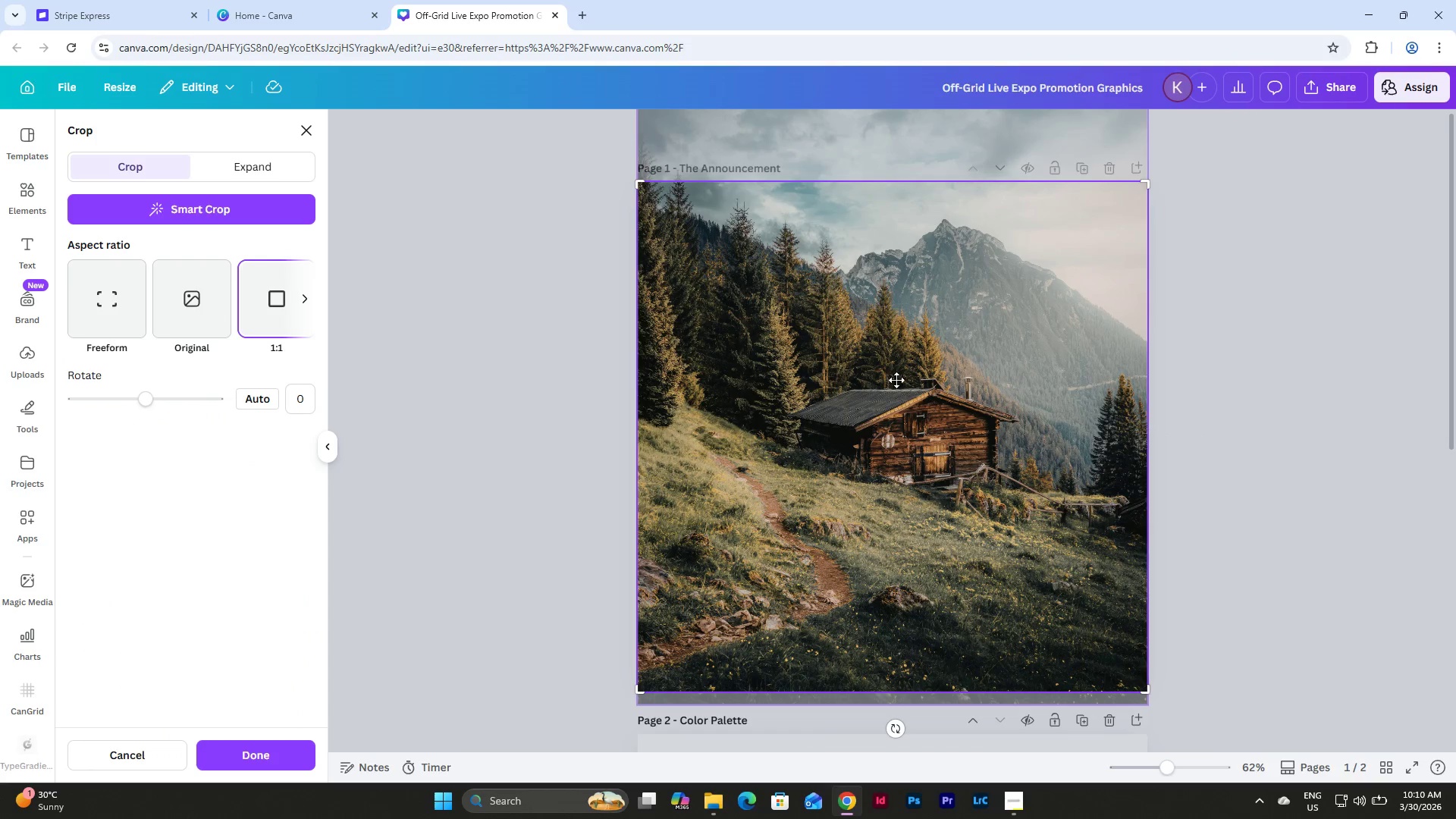 
left_click_drag(start_coordinate=[899, 375], to_coordinate=[893, 539])
 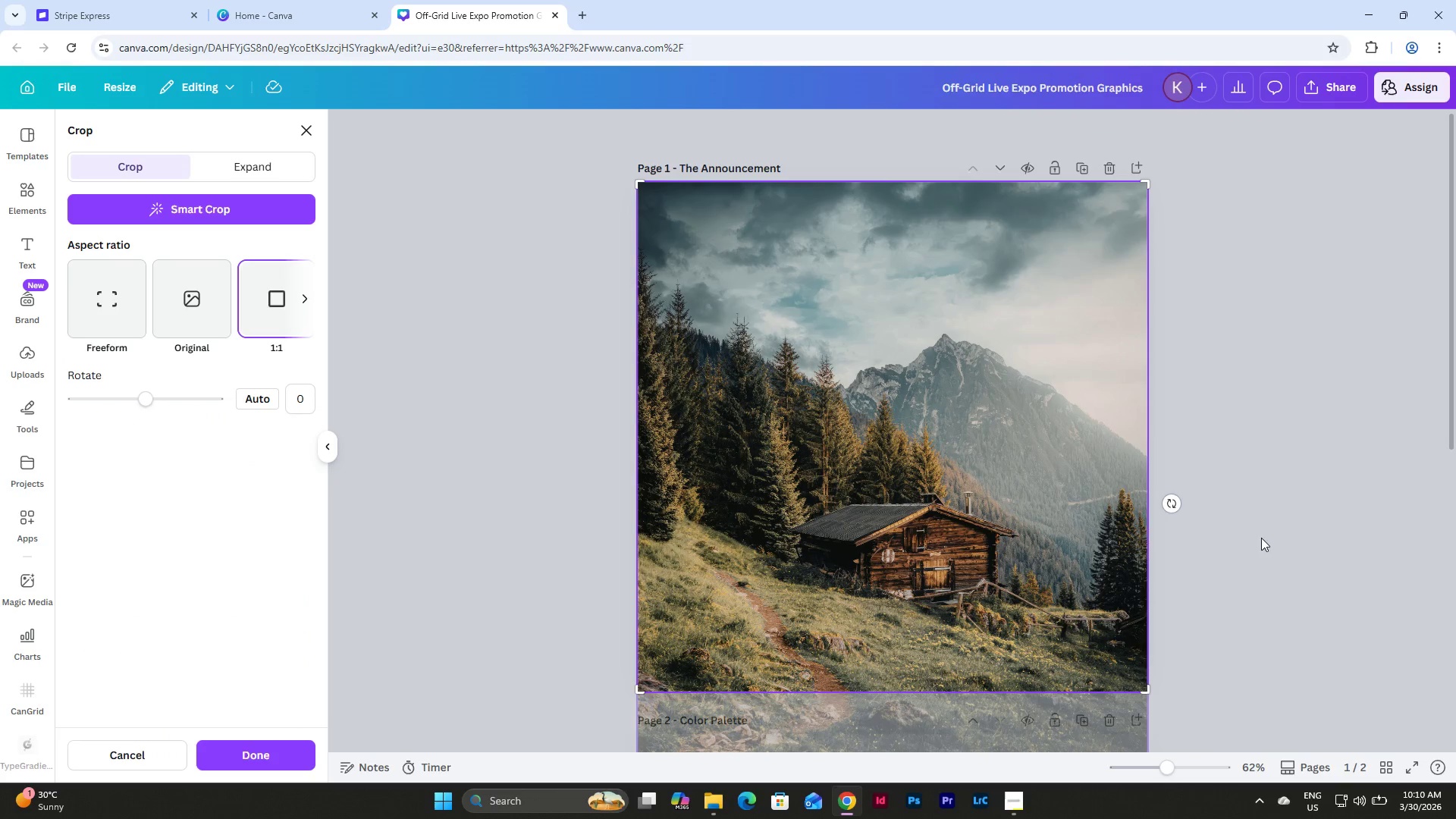 
double_click([1272, 504])
 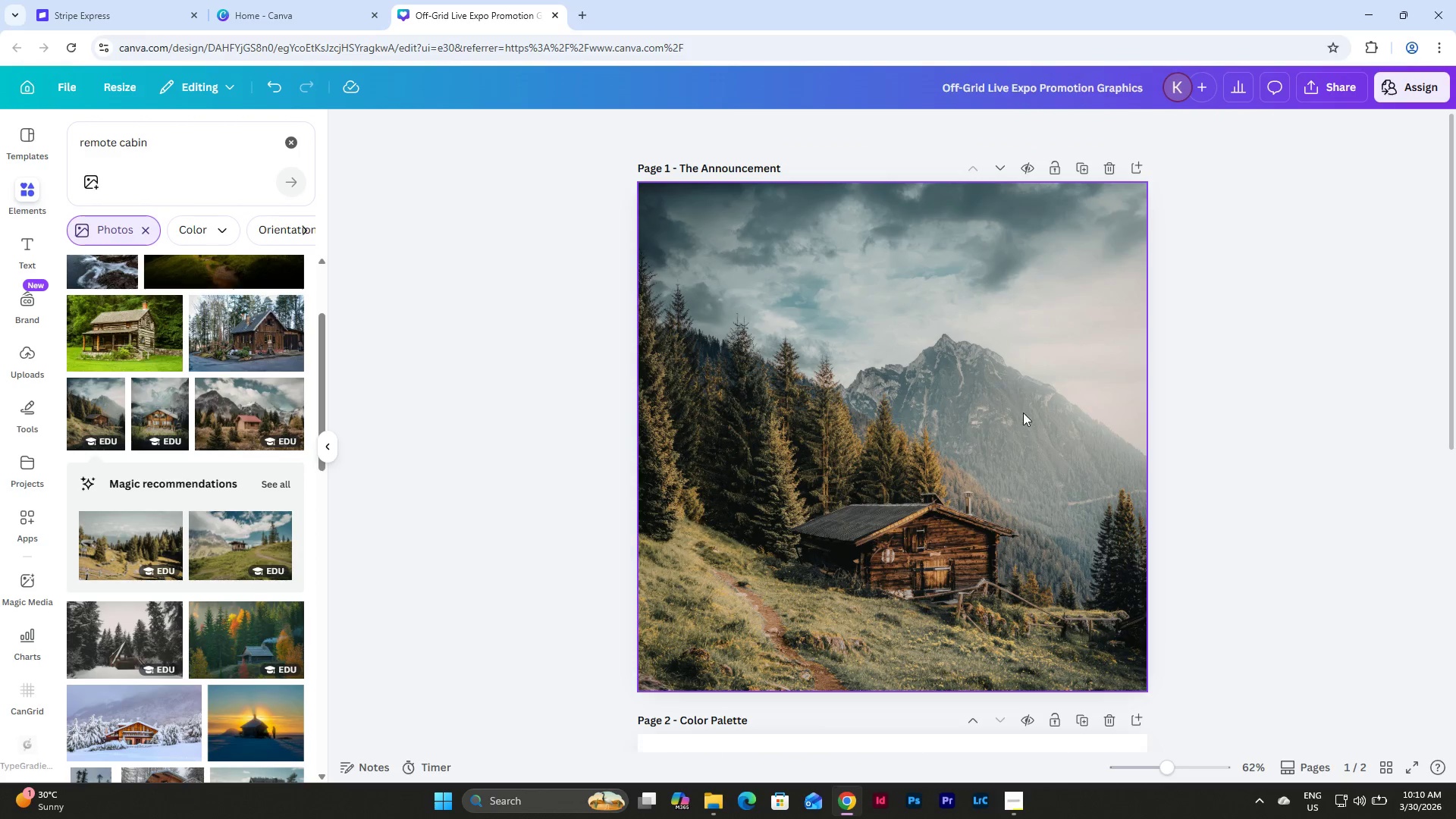 
left_click([1015, 409])
 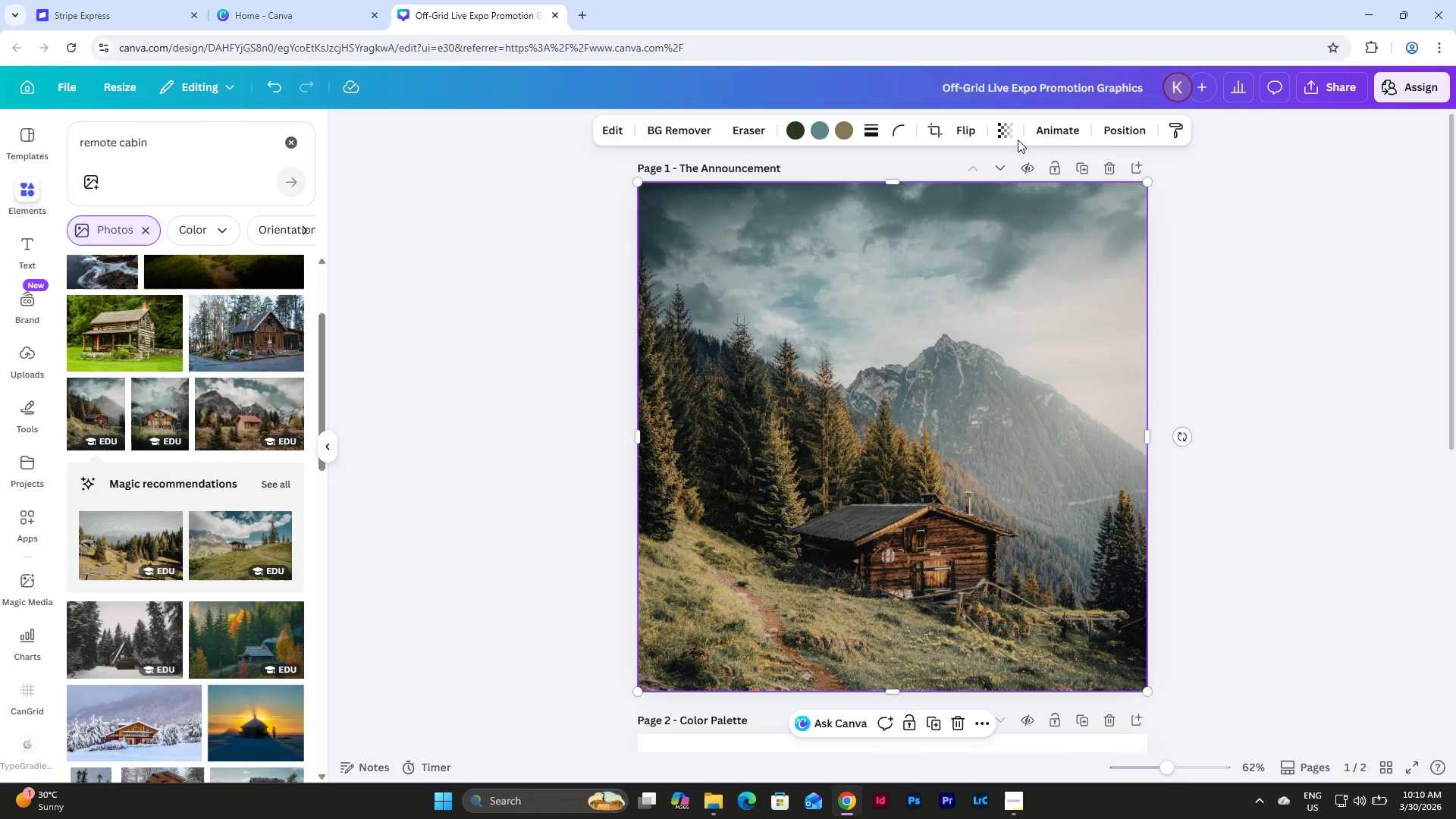 
left_click([1005, 133])
 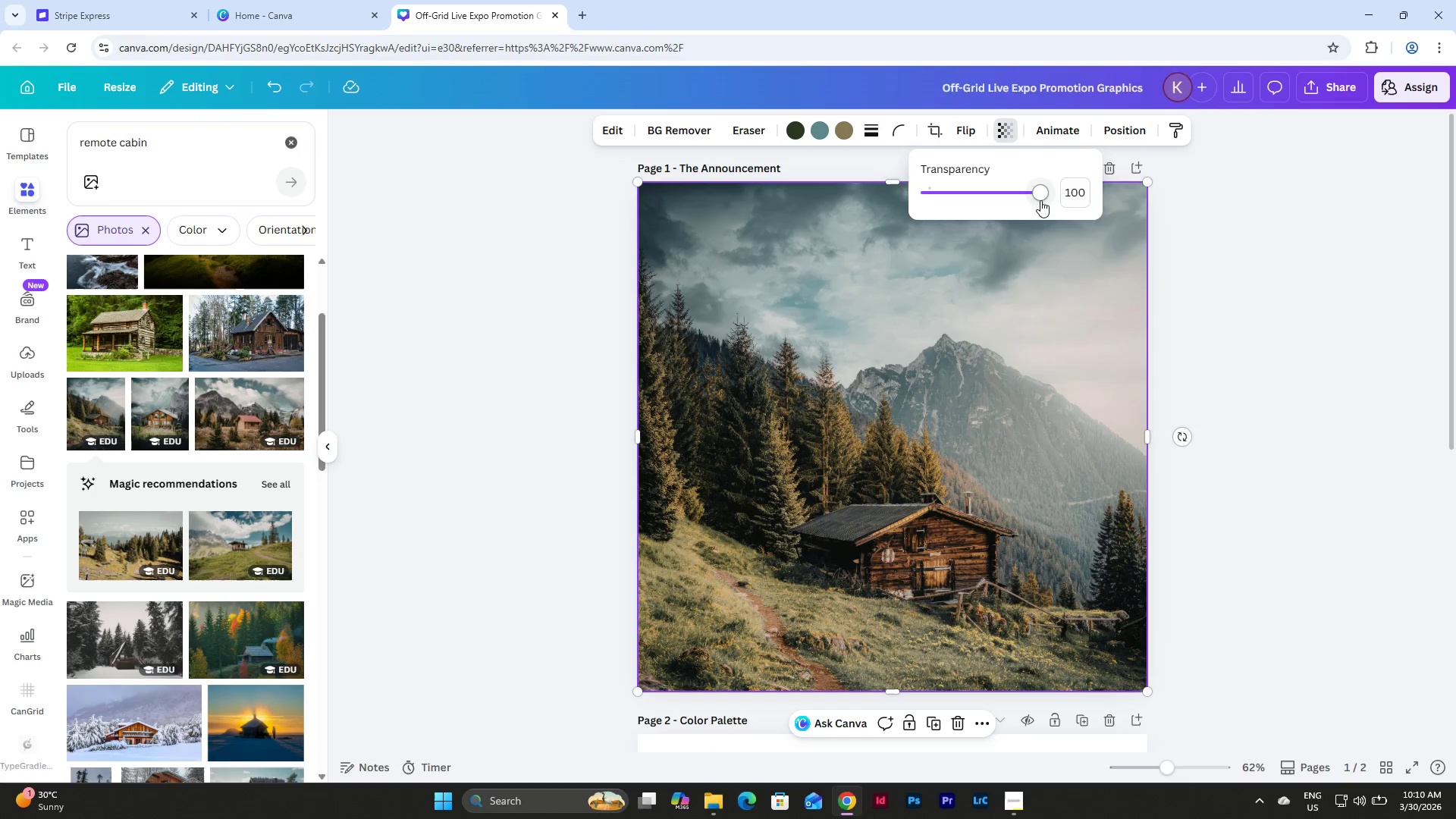 
left_click_drag(start_coordinate=[1039, 200], to_coordinate=[995, 215])
 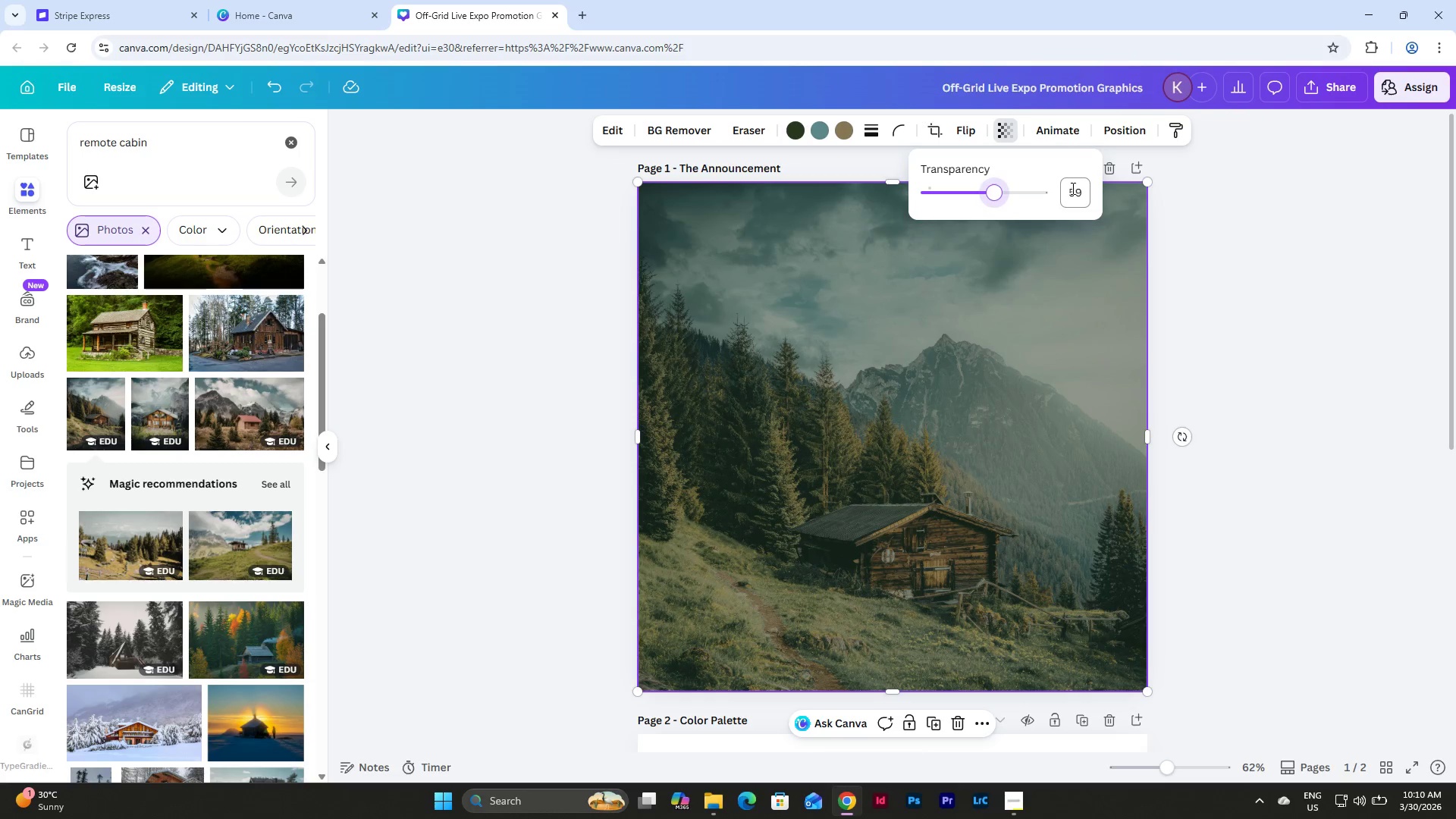 
left_click([1072, 188])
 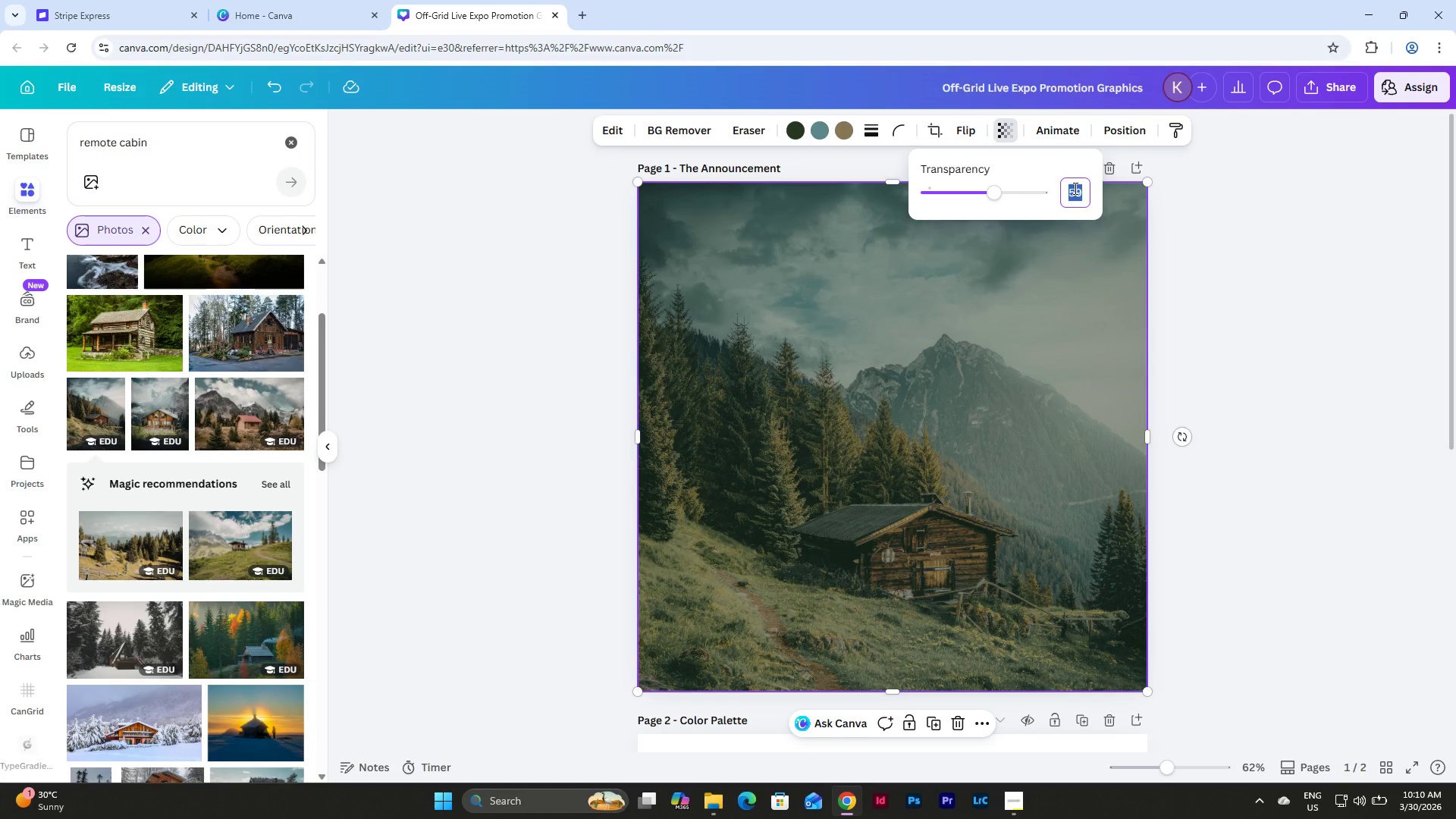 
key(Numpad6)
 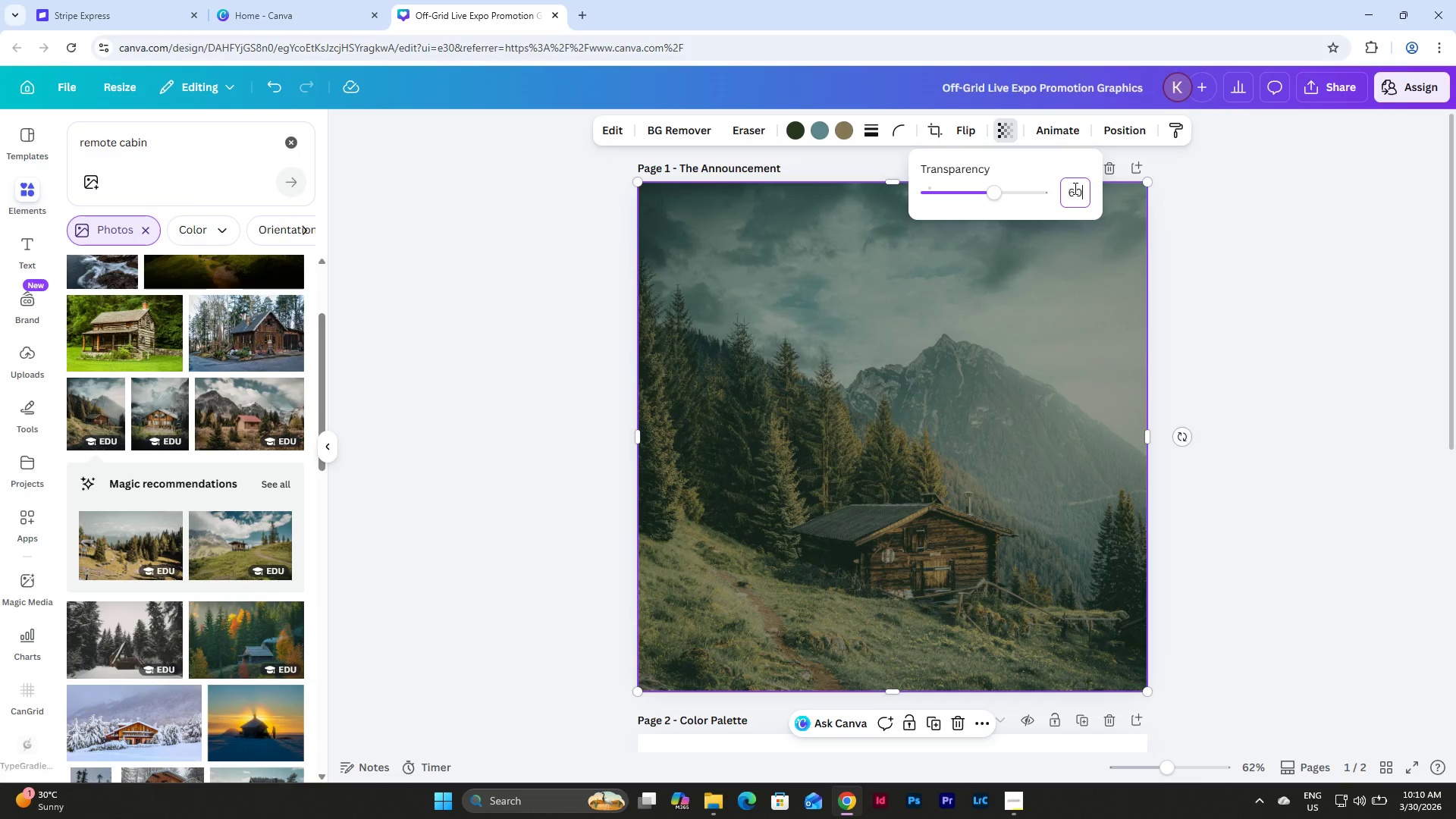 
key(Numpad0)
 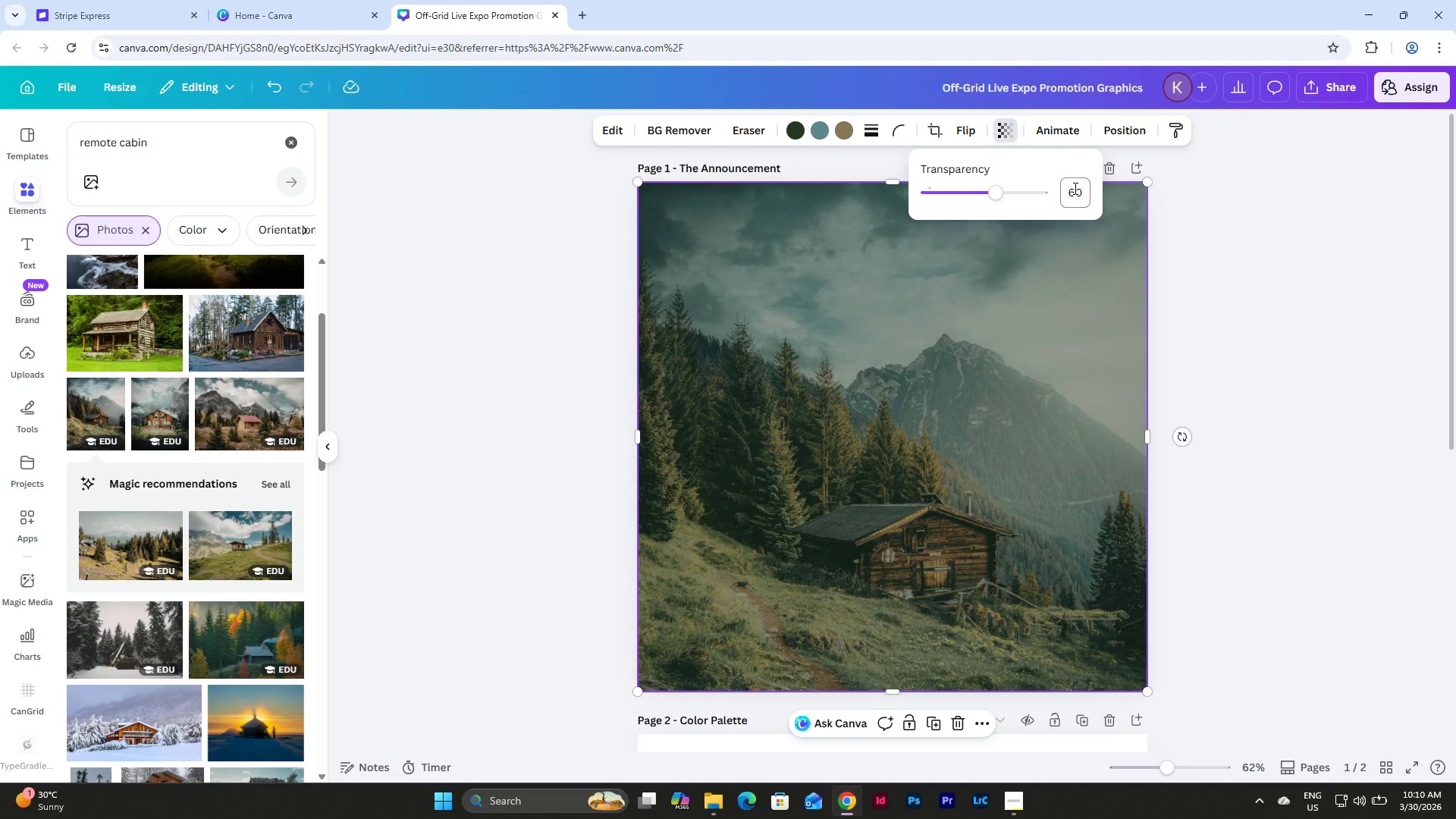 
key(NumpadEnter)
 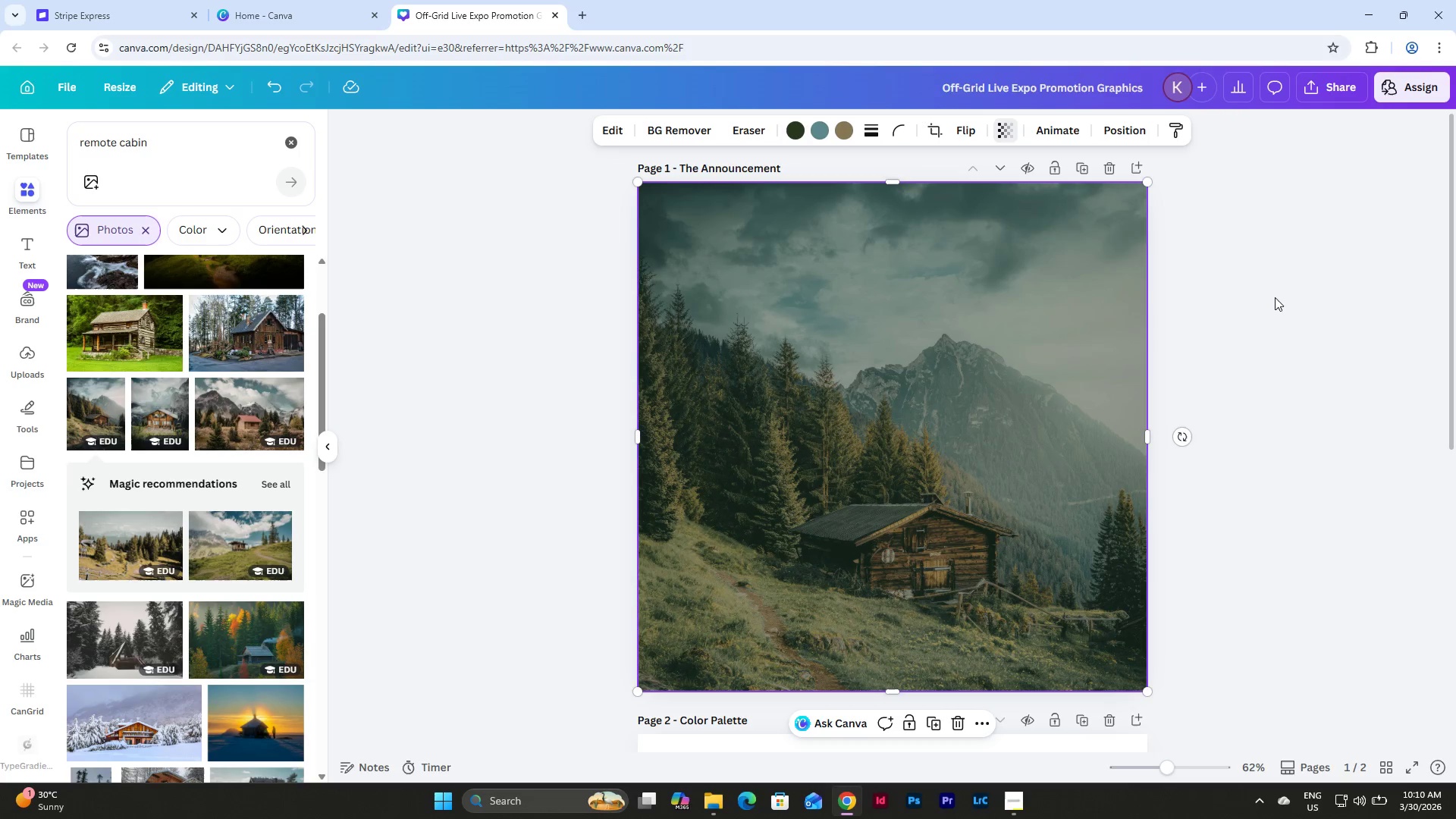 
double_click([1275, 297])
 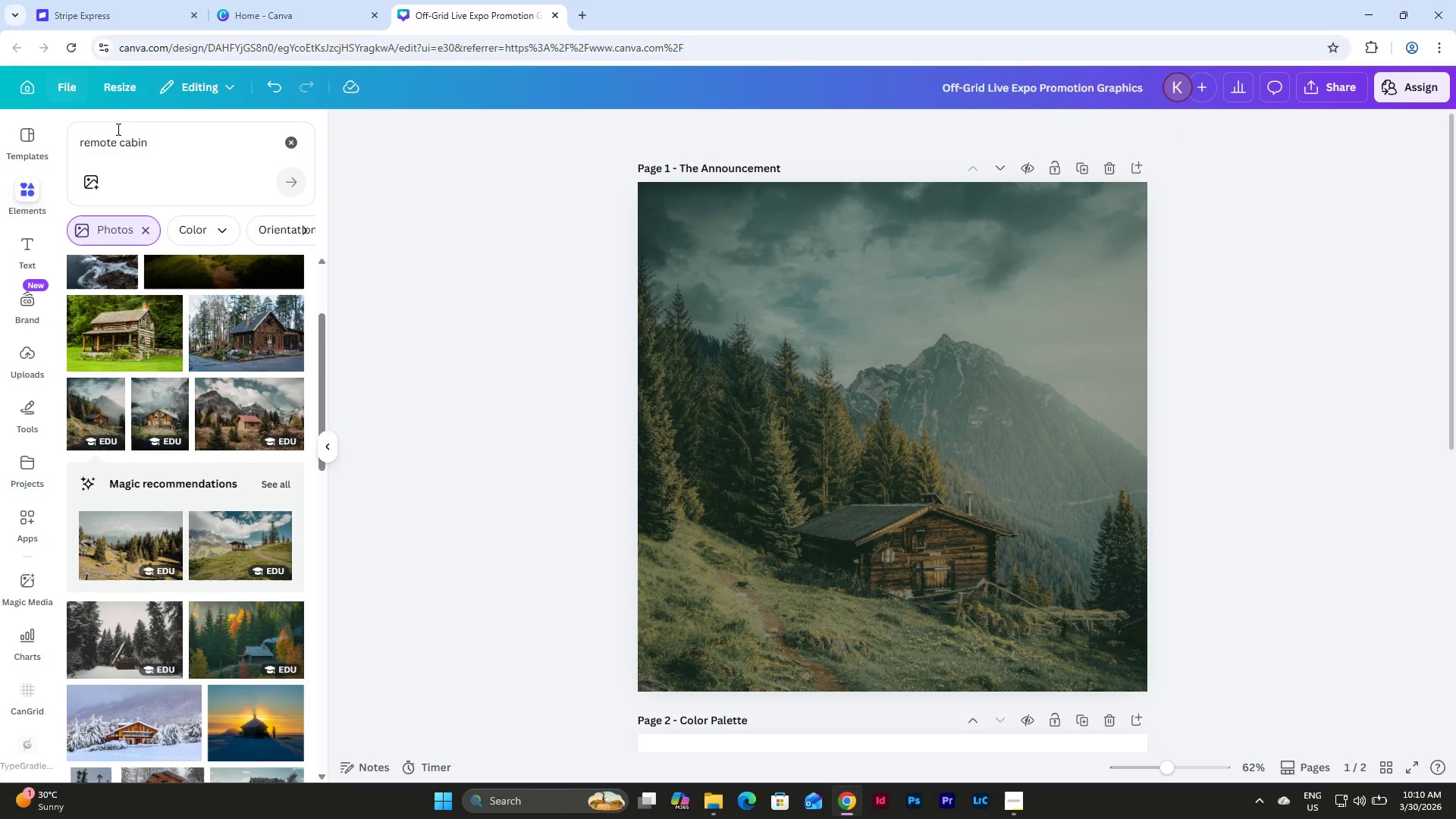 
left_click_drag(start_coordinate=[158, 144], to_coordinate=[30, 147])
 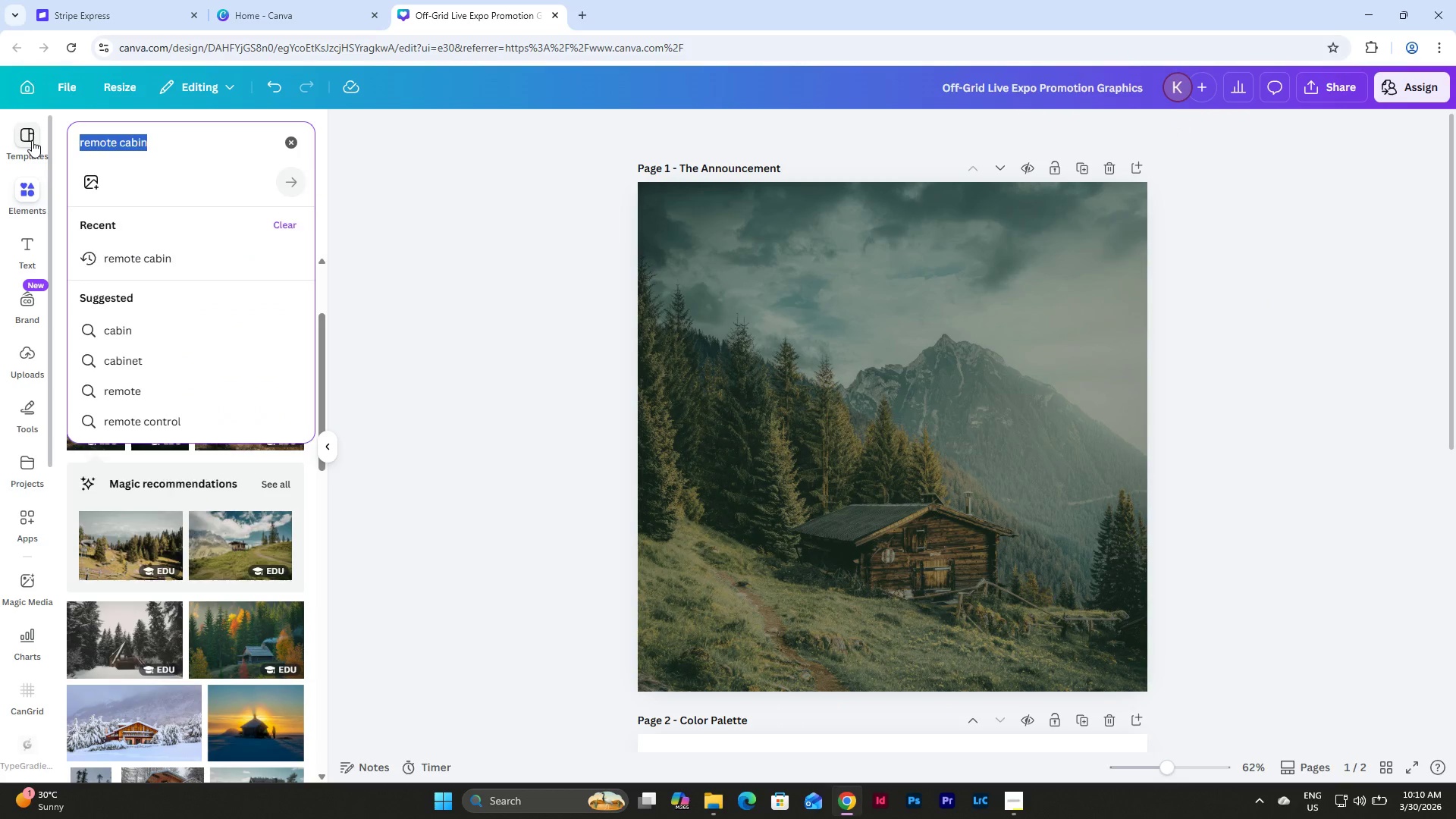 
type(shap)
 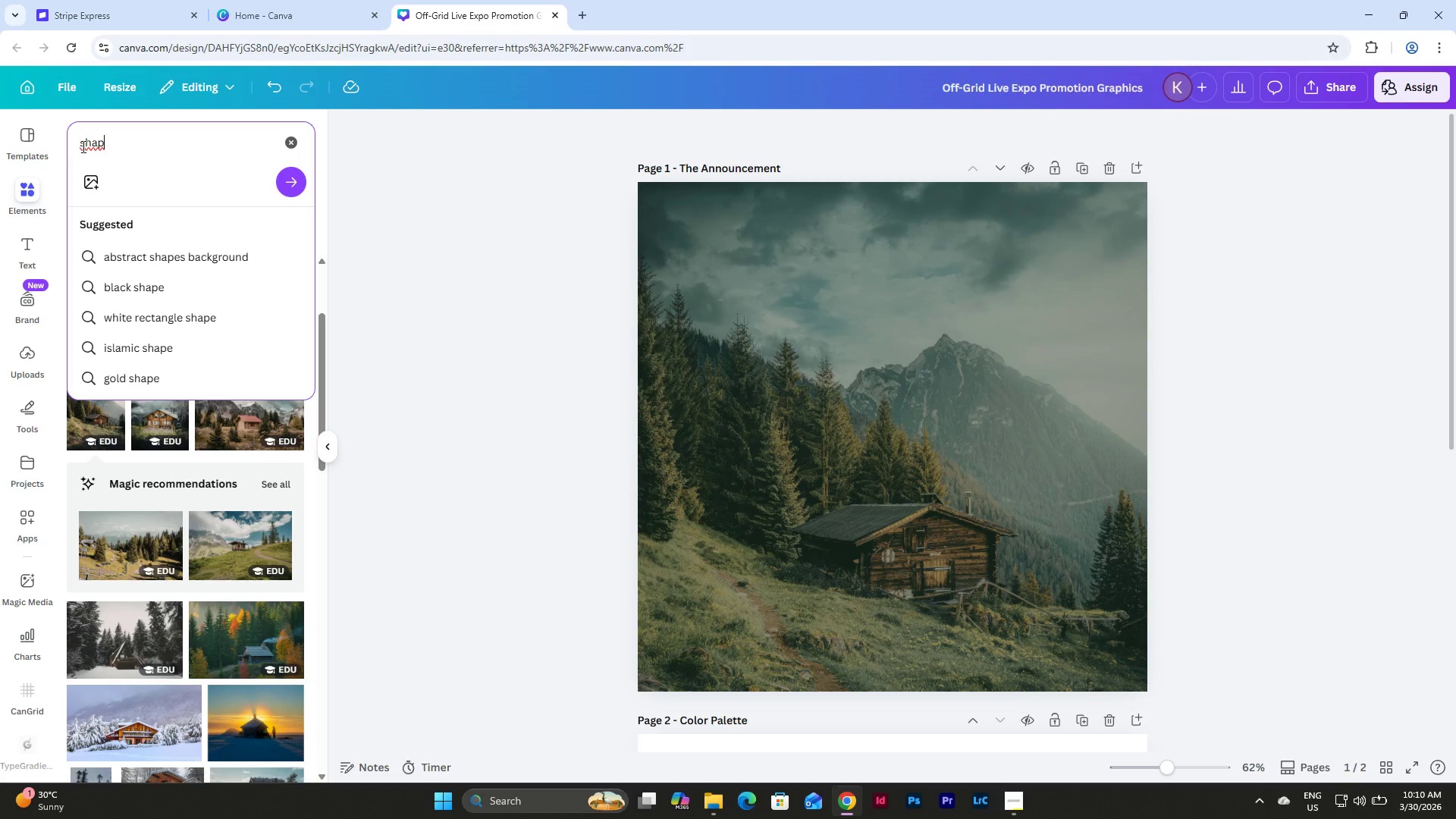 
key(Backspace)
 